 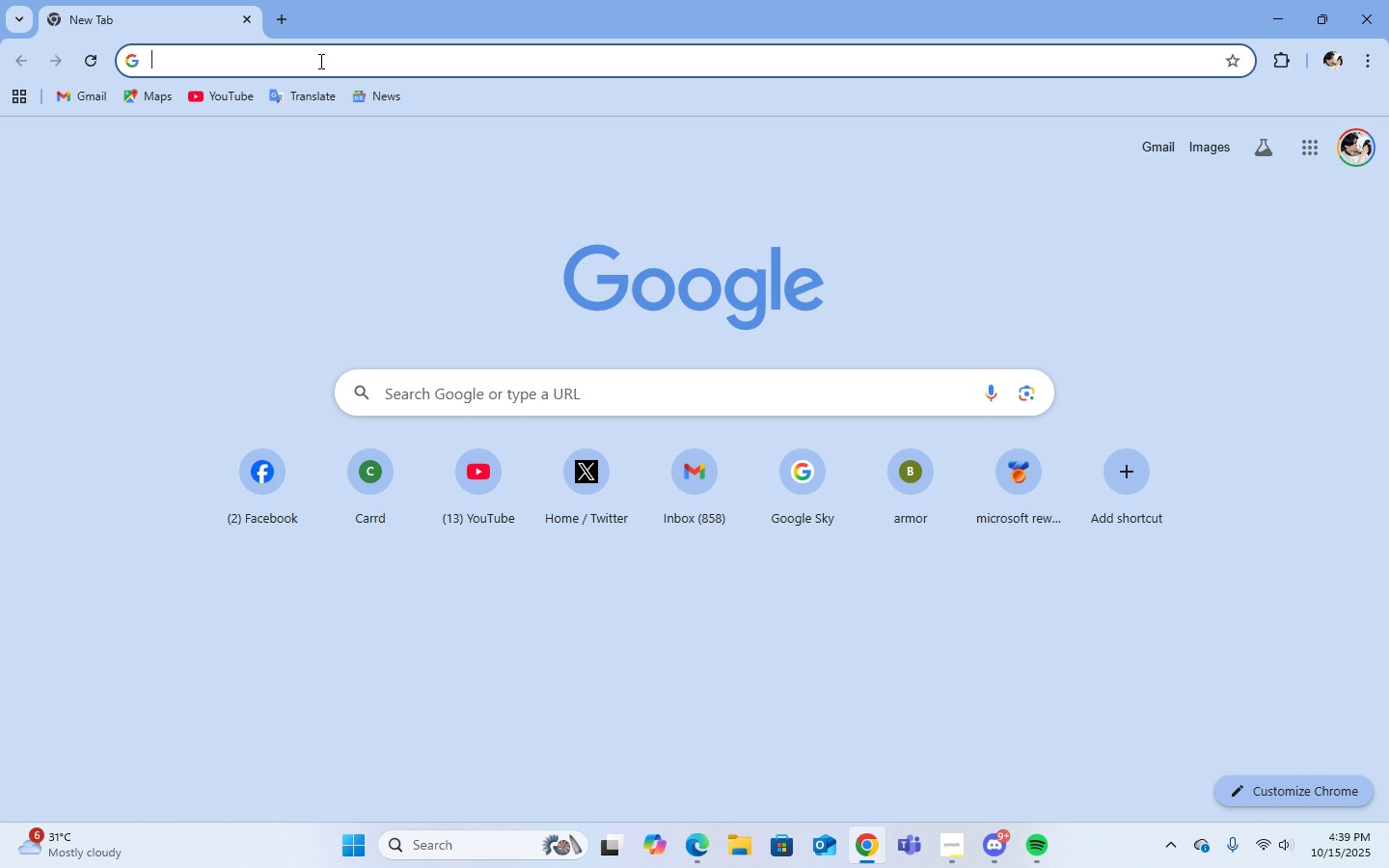 
left_click([520, 397])
 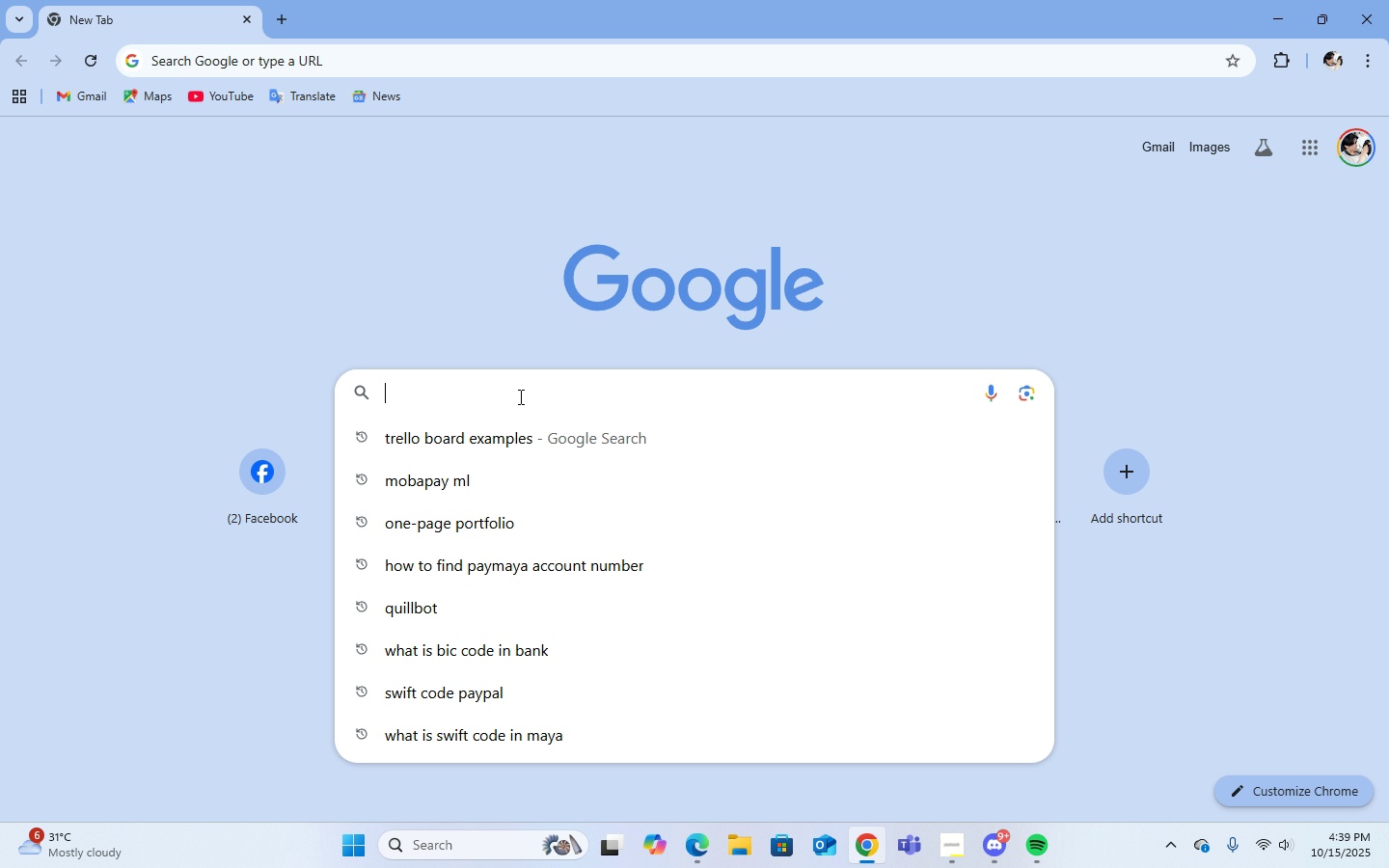 
type(common )
key(Backspace)
key(Backspace)
key(Backspace)
type(on questions in perfume products)
 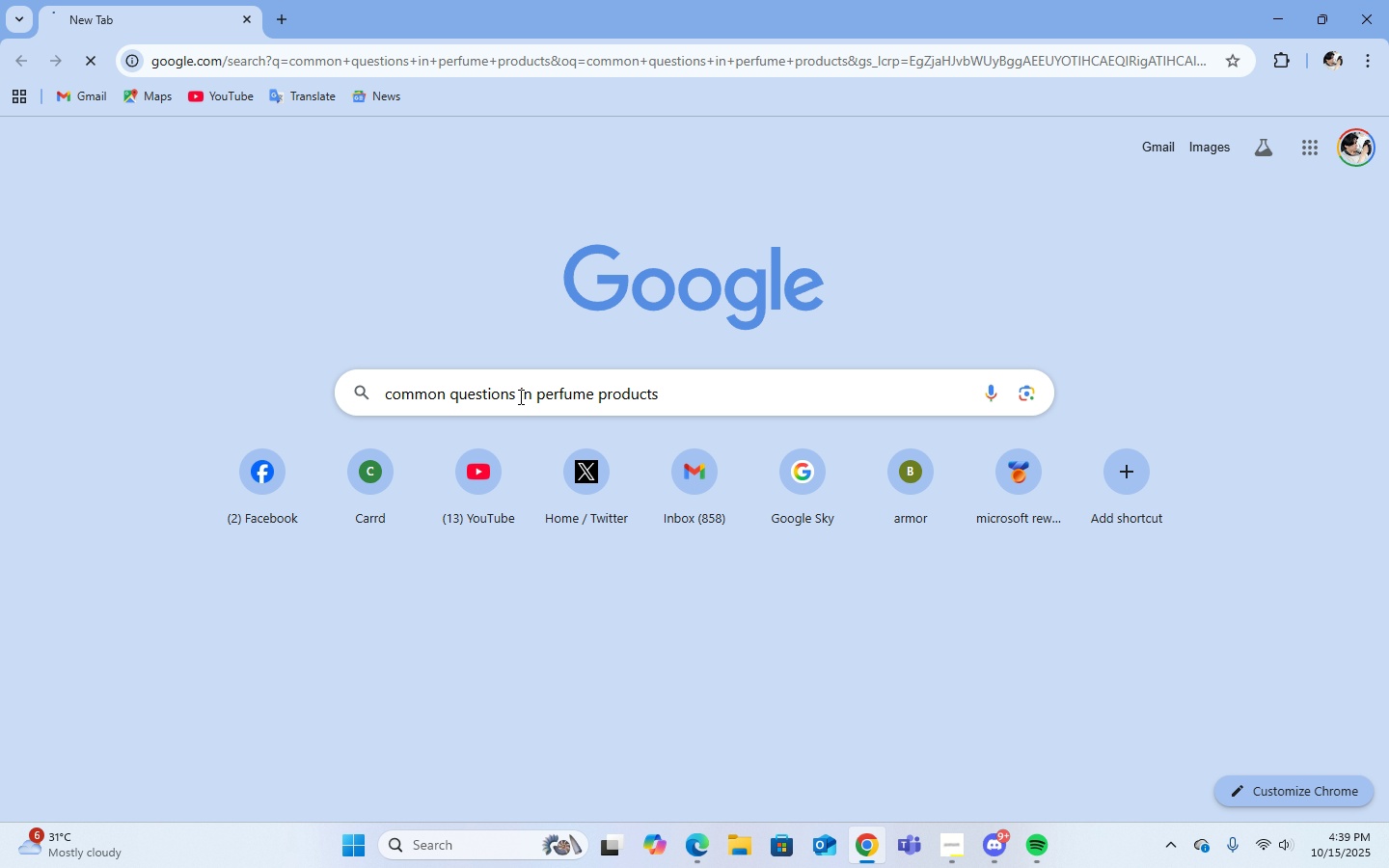 
key(Enter)
 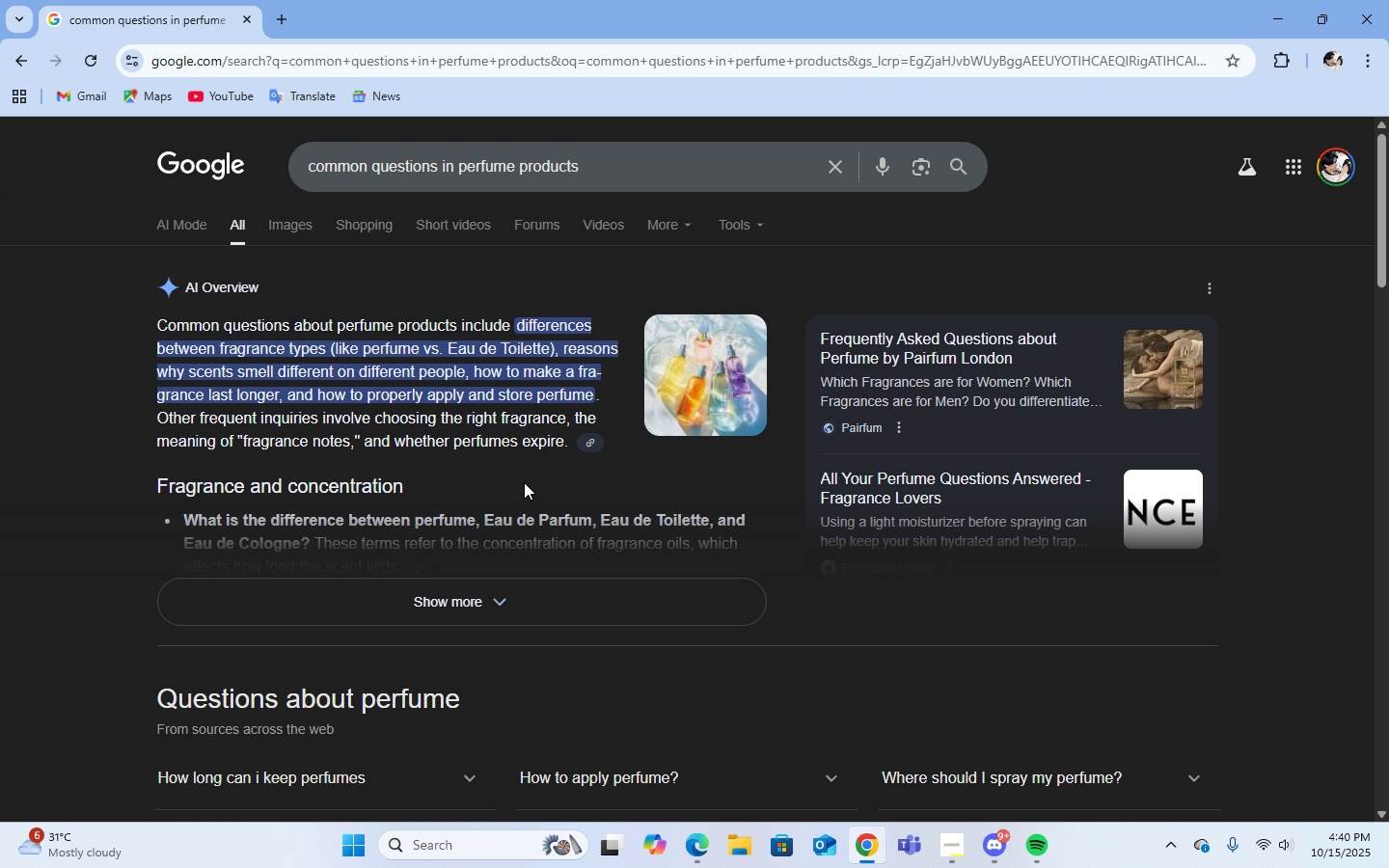 
wait(7.86)
 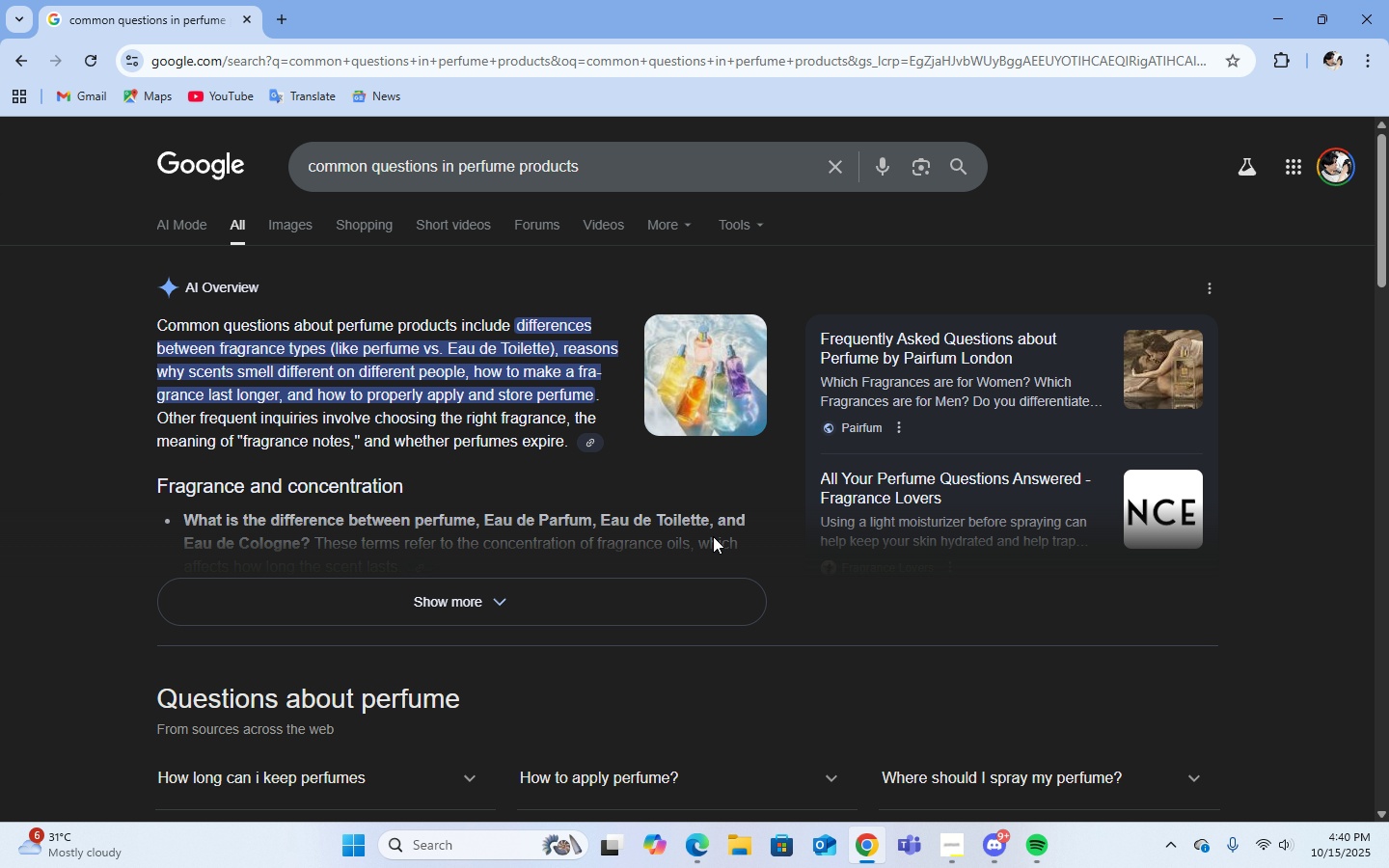 
left_click([482, 605])
 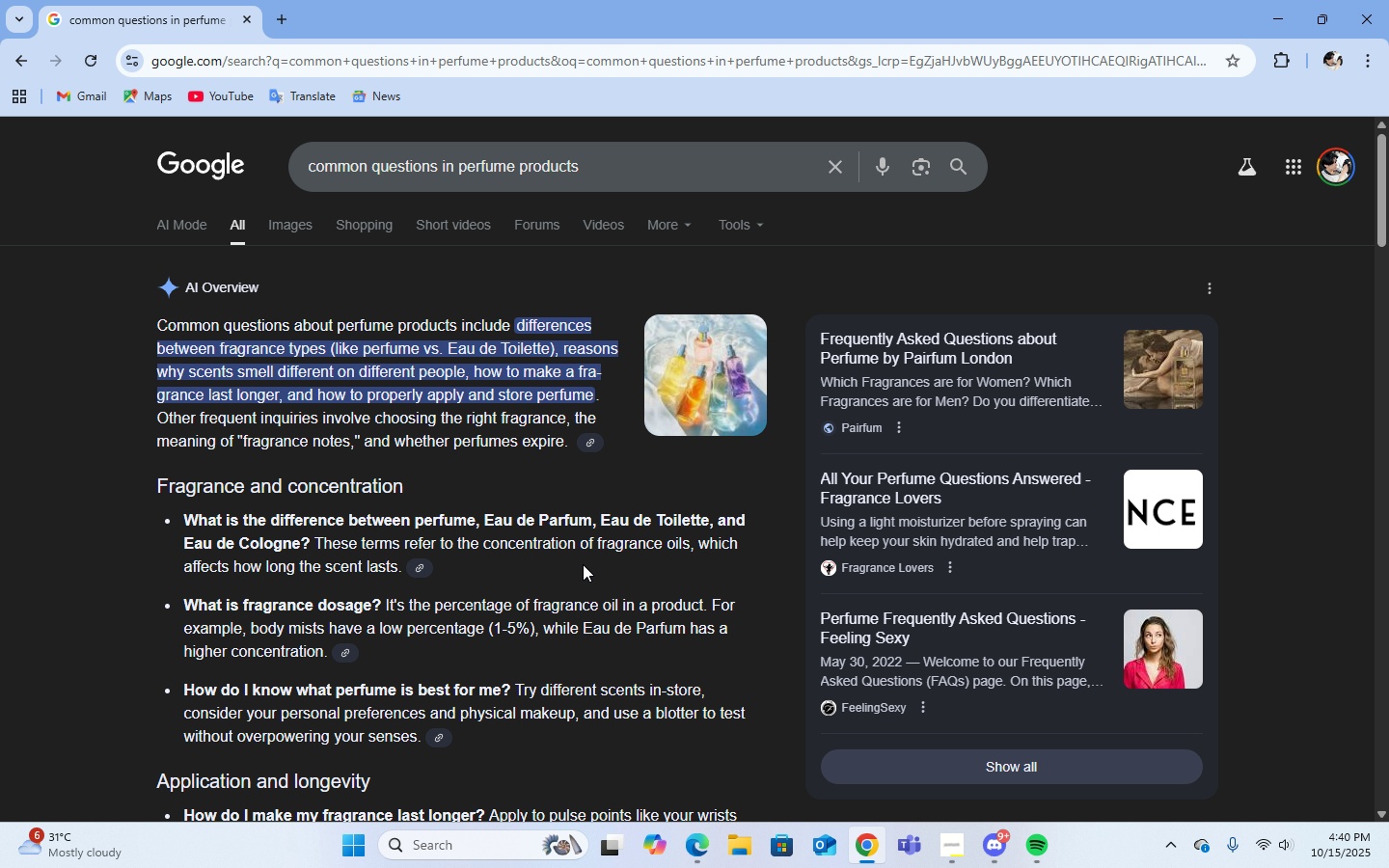 
scroll: coordinate [583, 564], scroll_direction: down, amount: 1.0
 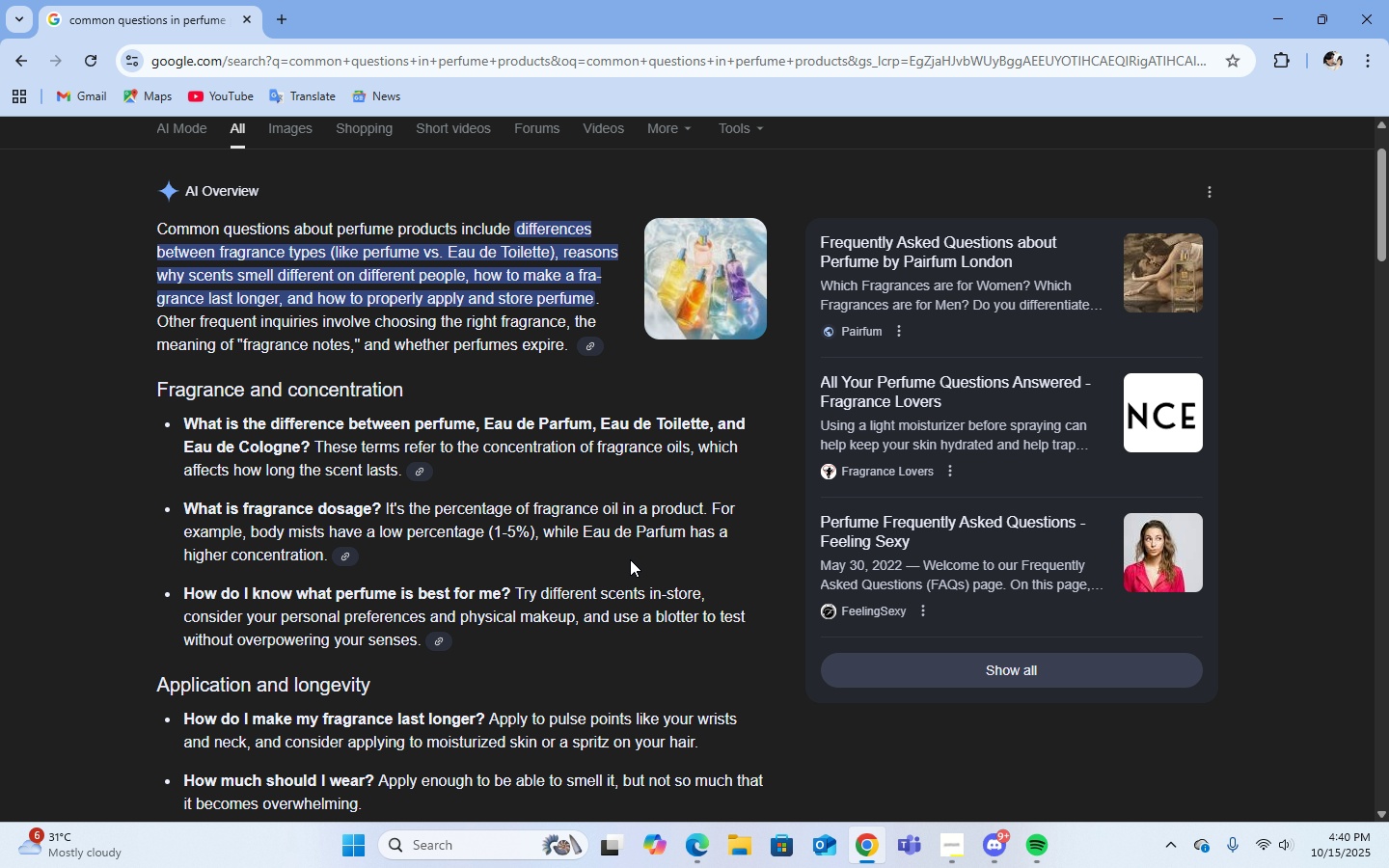 
wait(10.0)
 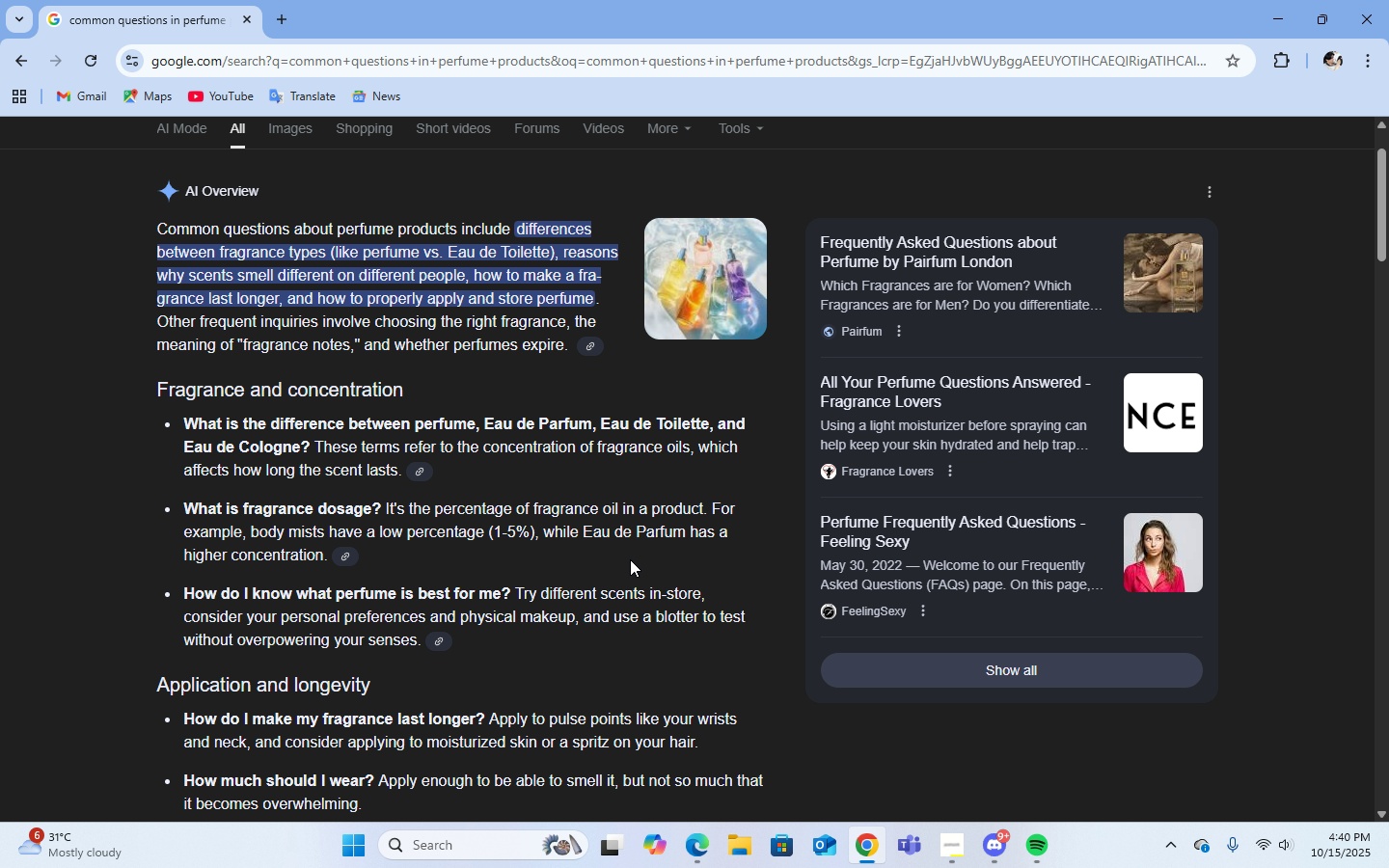 
scroll: coordinate [635, 578], scroll_direction: down, amount: 6.0
 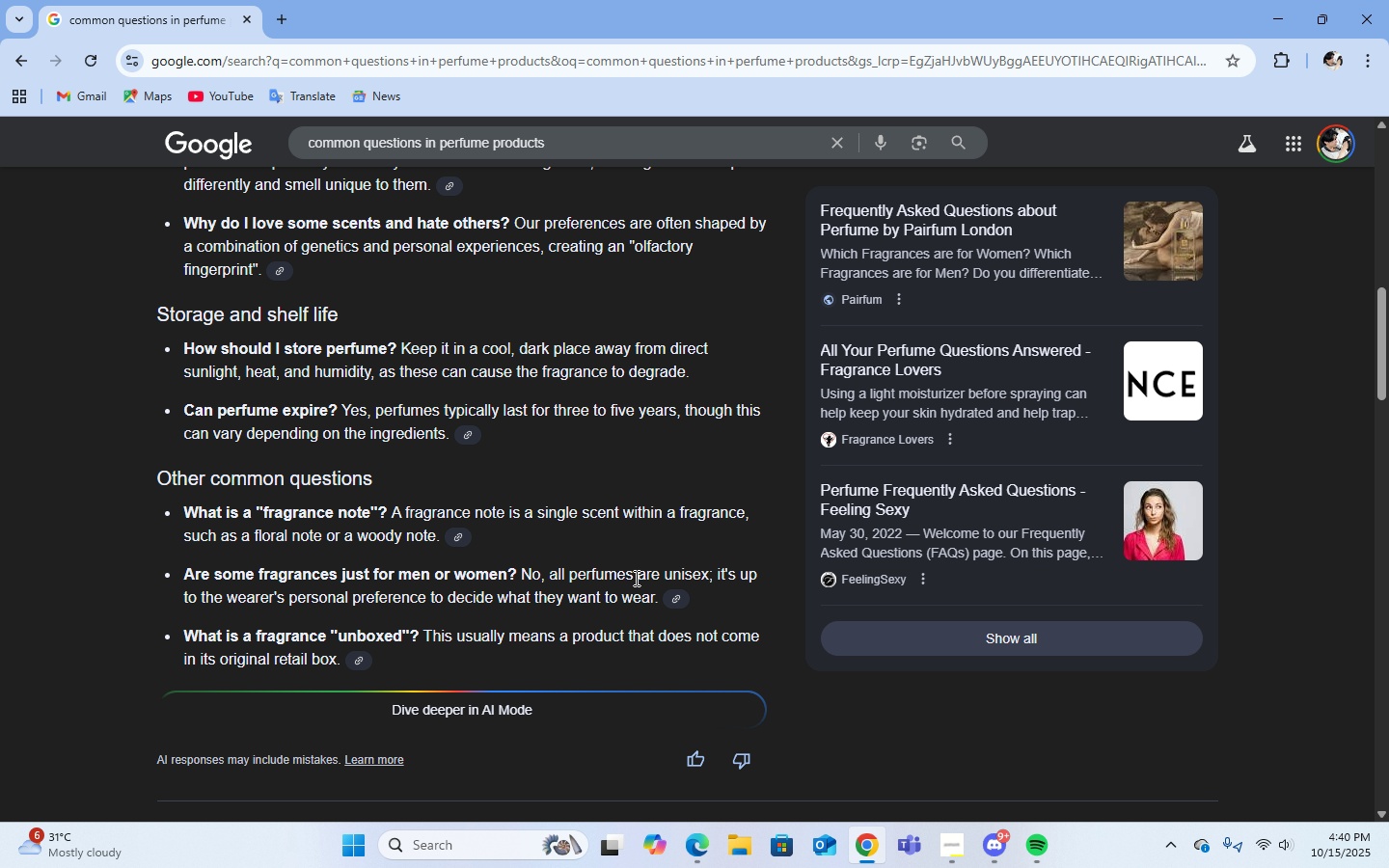 
scroll: coordinate [637, 575], scroll_direction: up, amount: 5.0
 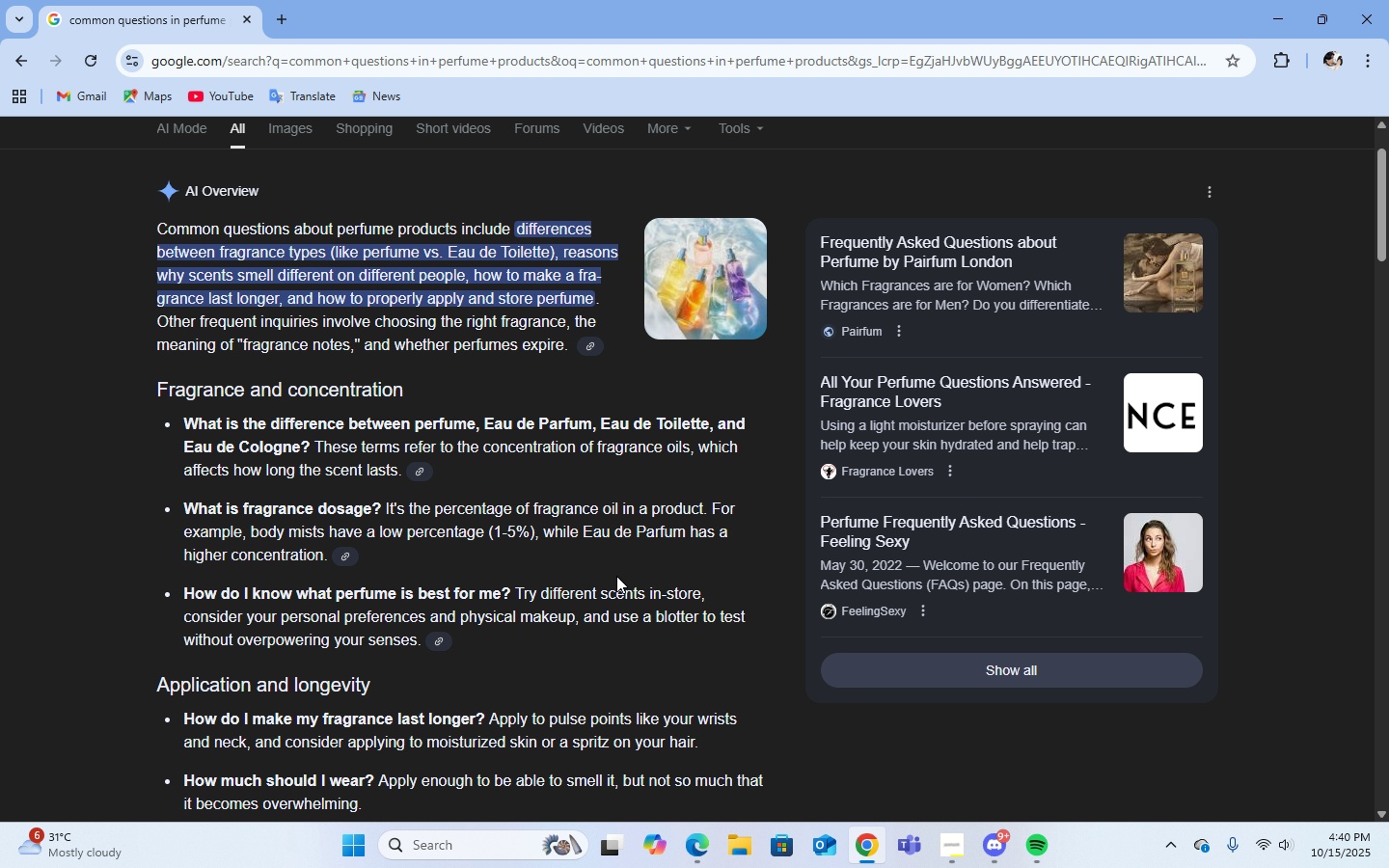 
wait(5.02)
 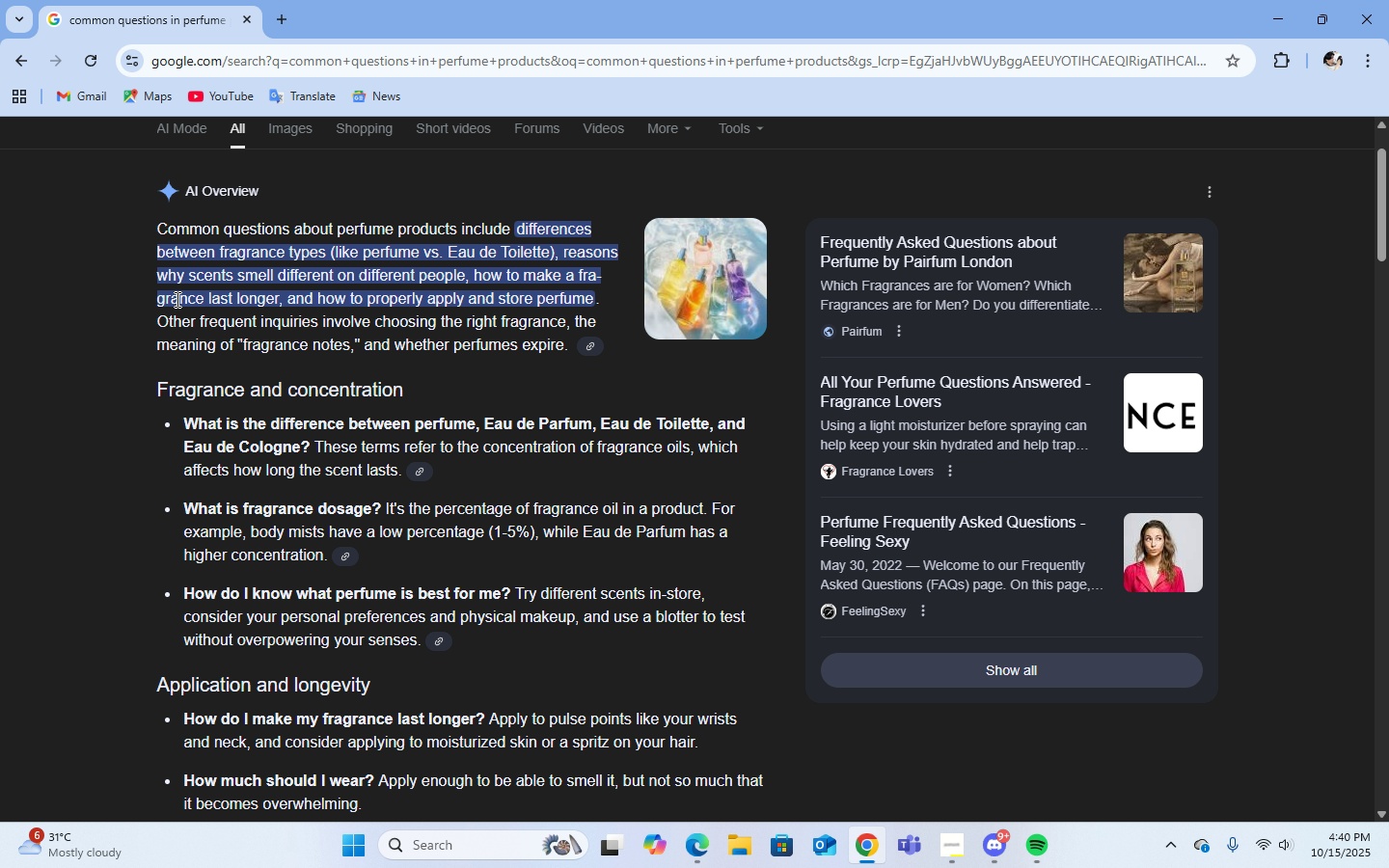 
scroll: coordinate [676, 548], scroll_direction: down, amount: 16.0
 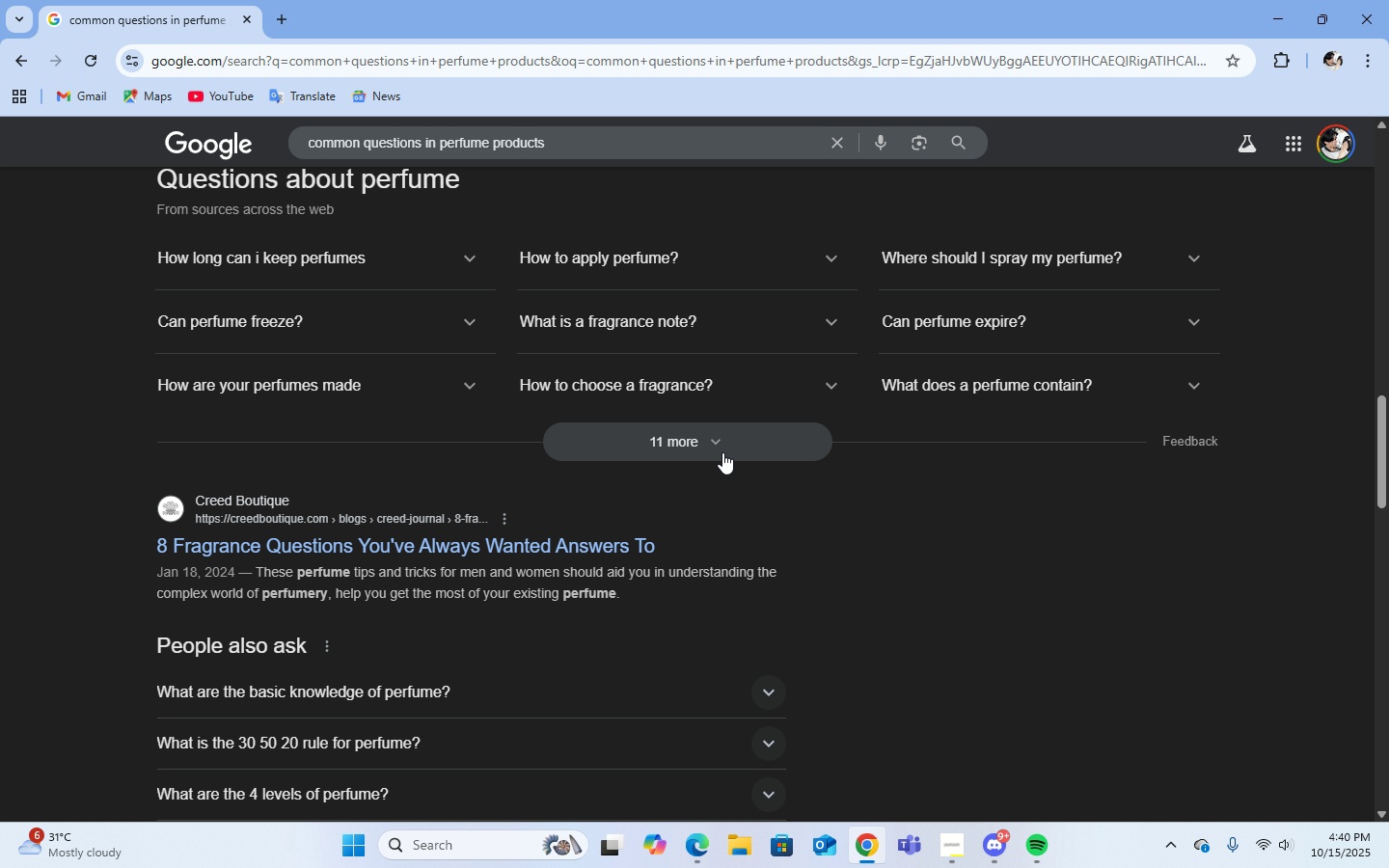 
left_click([721, 450])
 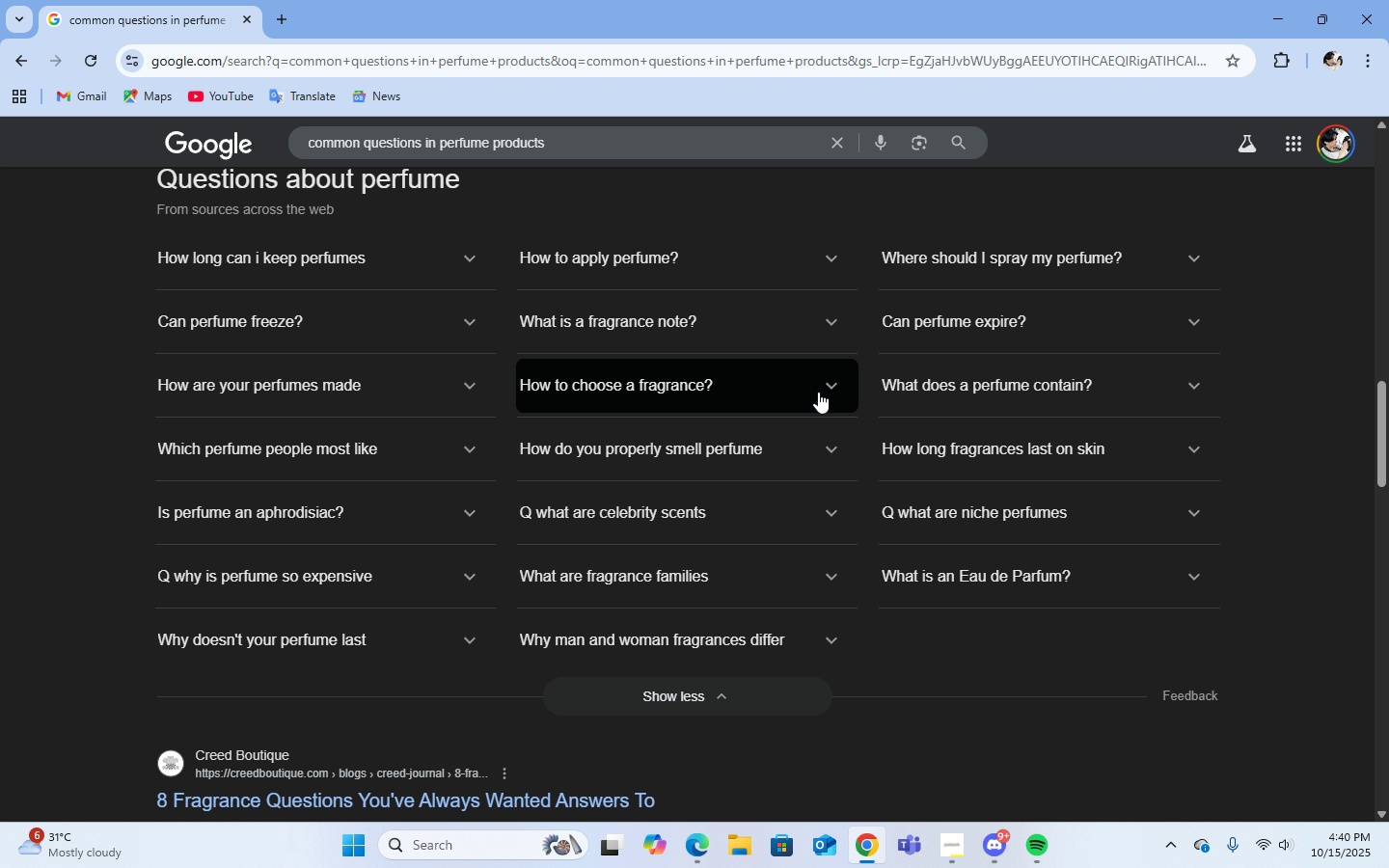 
left_click([830, 386])
 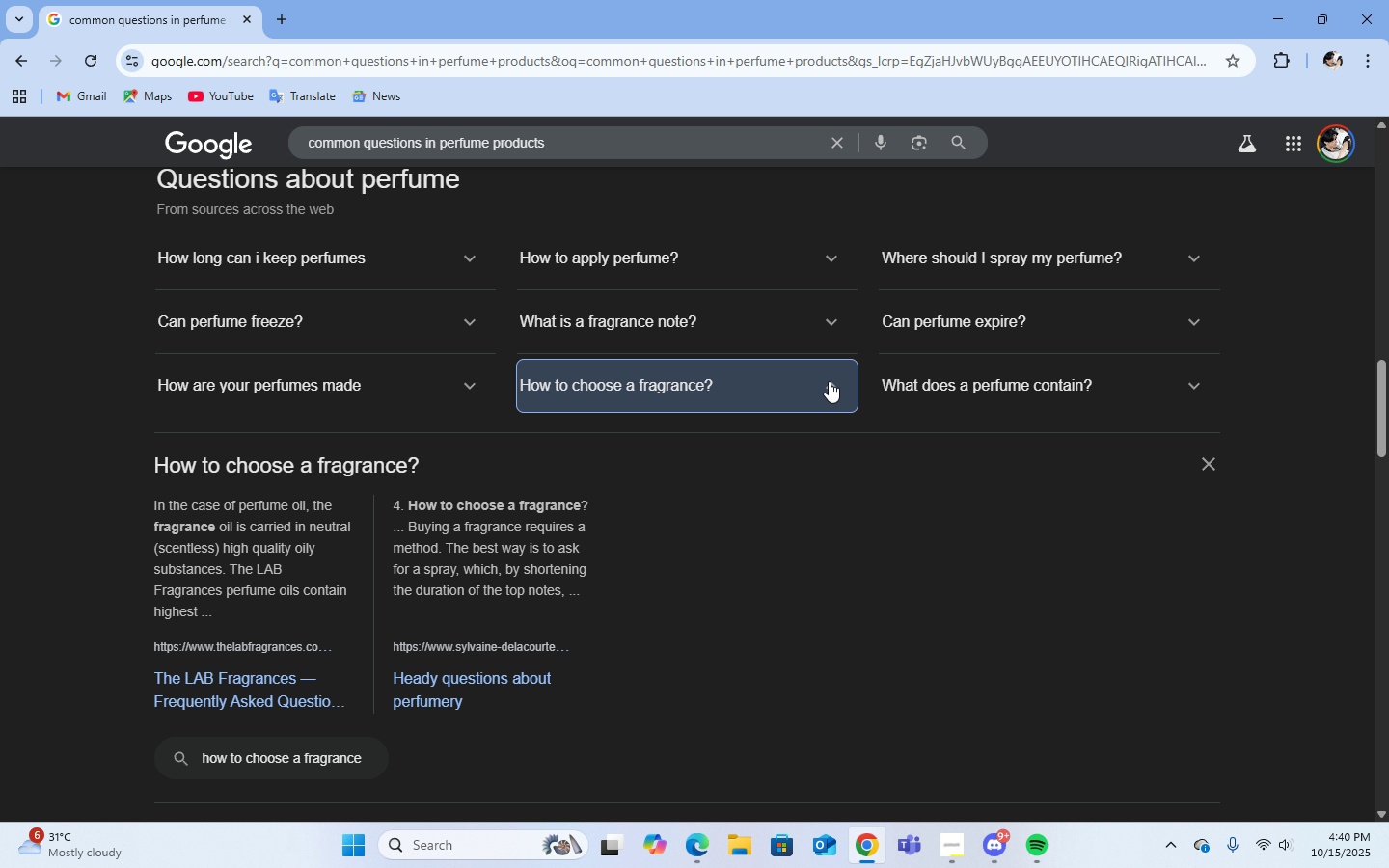 
double_click([829, 381])
 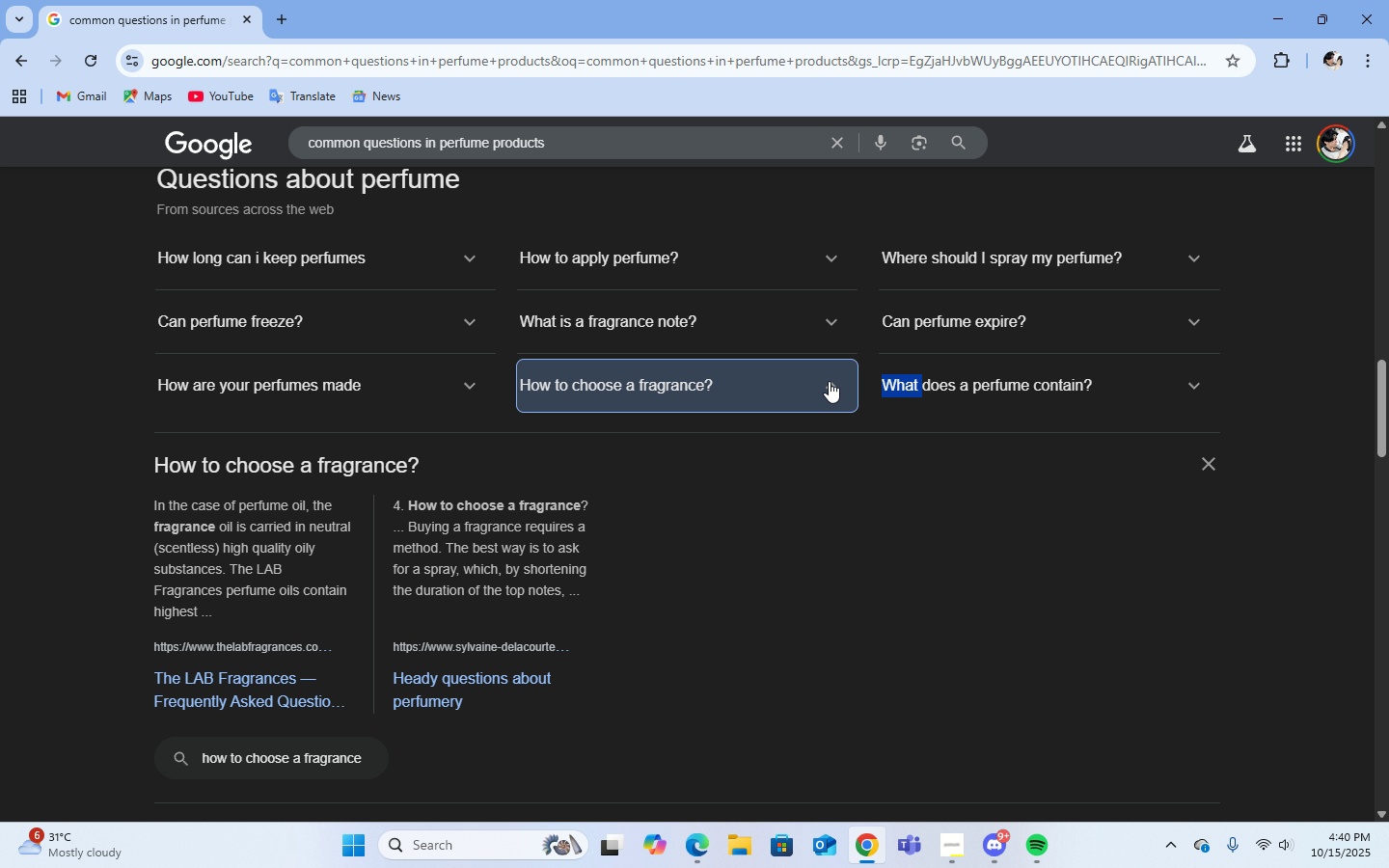 
left_click([829, 381])
 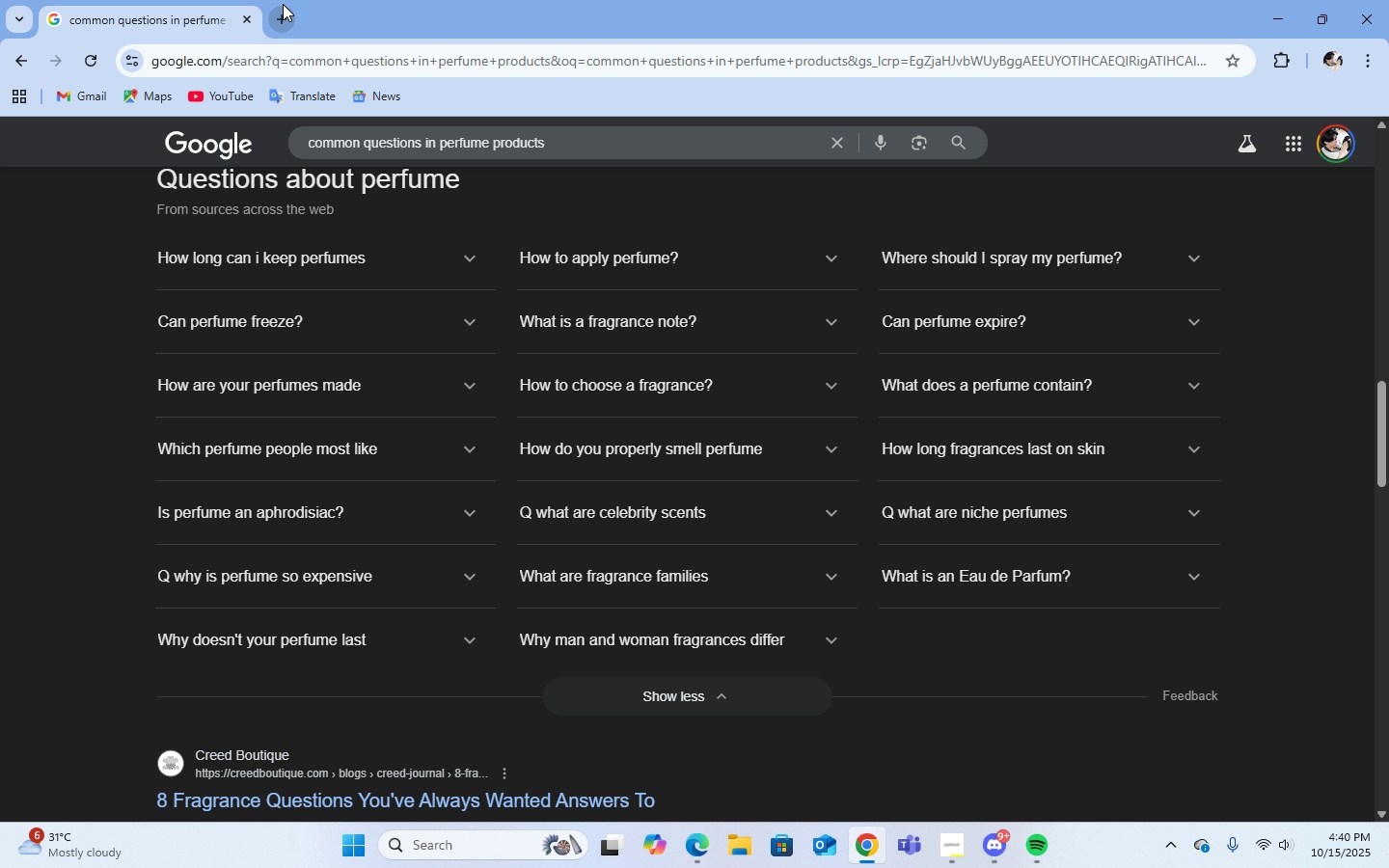 
wait(5.75)
 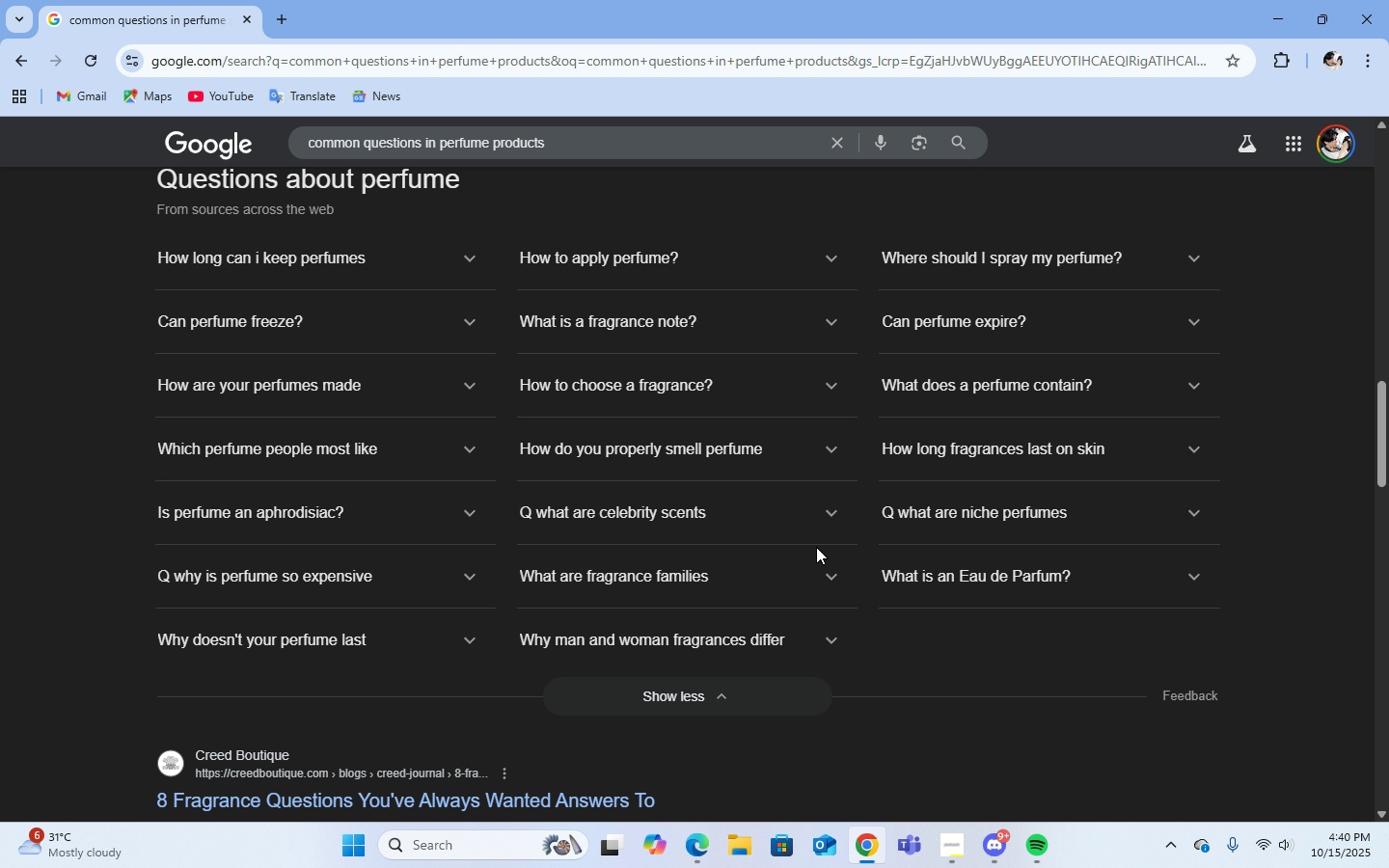 
scroll: coordinate [712, 565], scroll_direction: down, amount: 7.0
 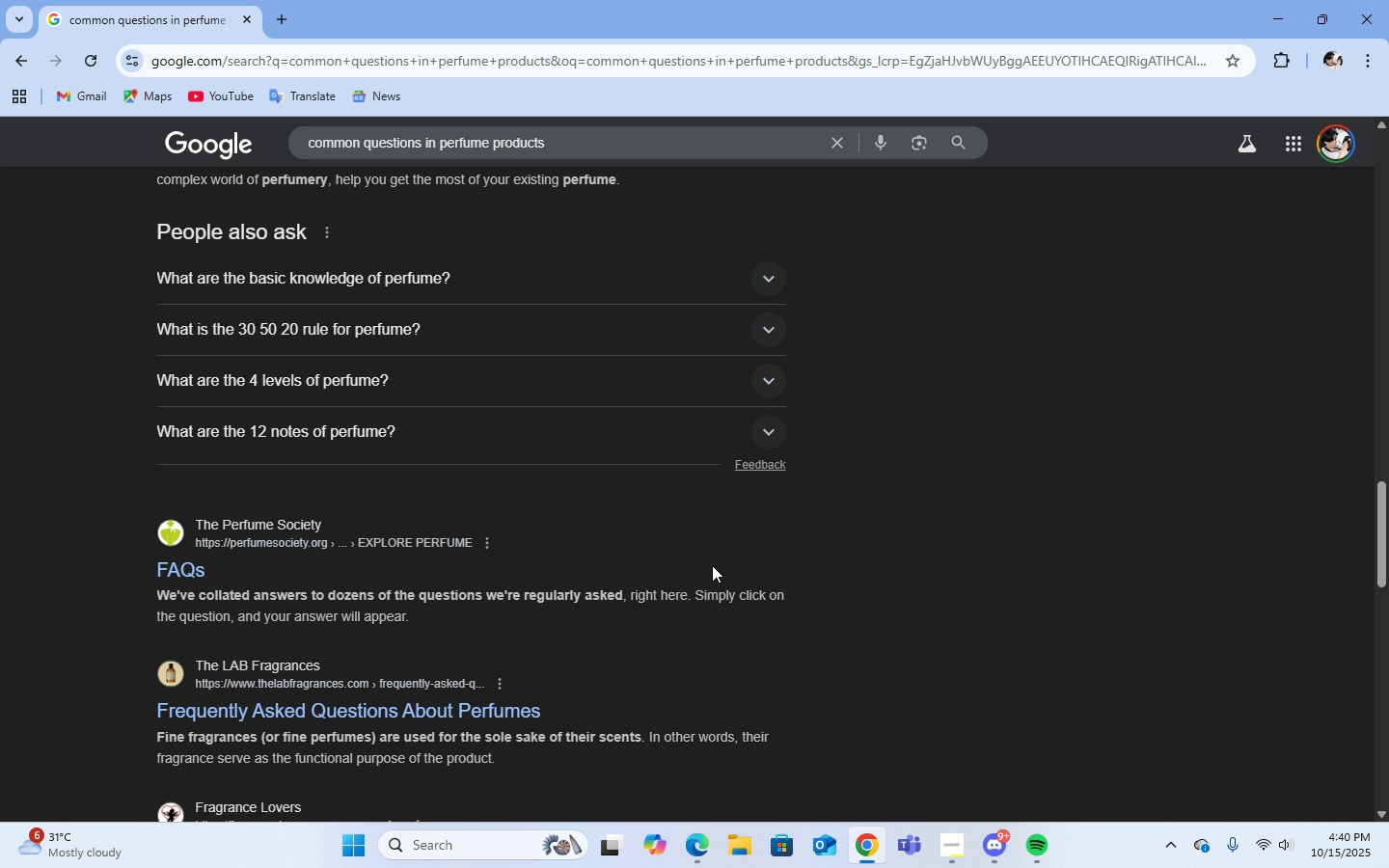 
scroll: coordinate [712, 565], scroll_direction: up, amount: 8.0
 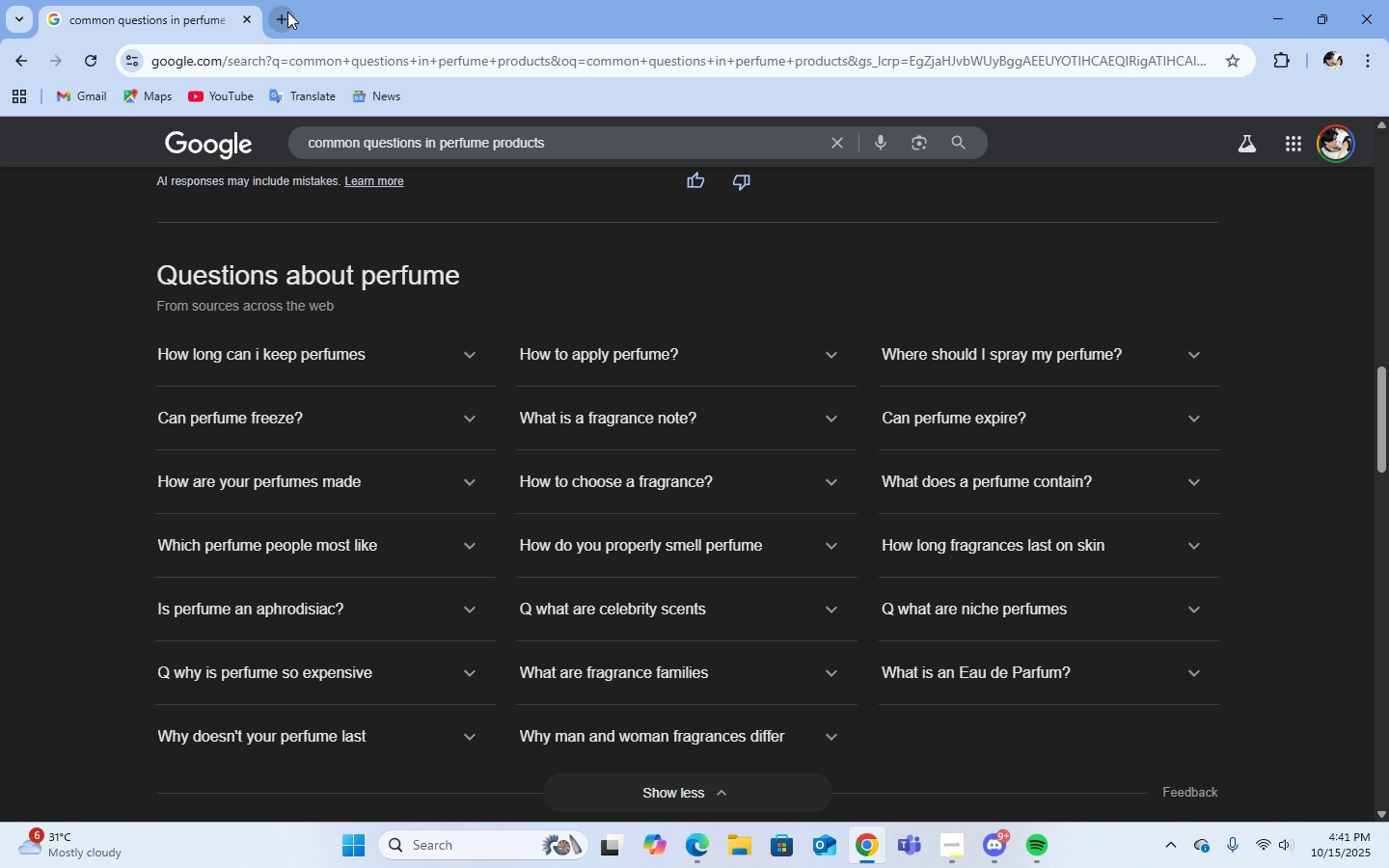 
left_click([287, 12])
 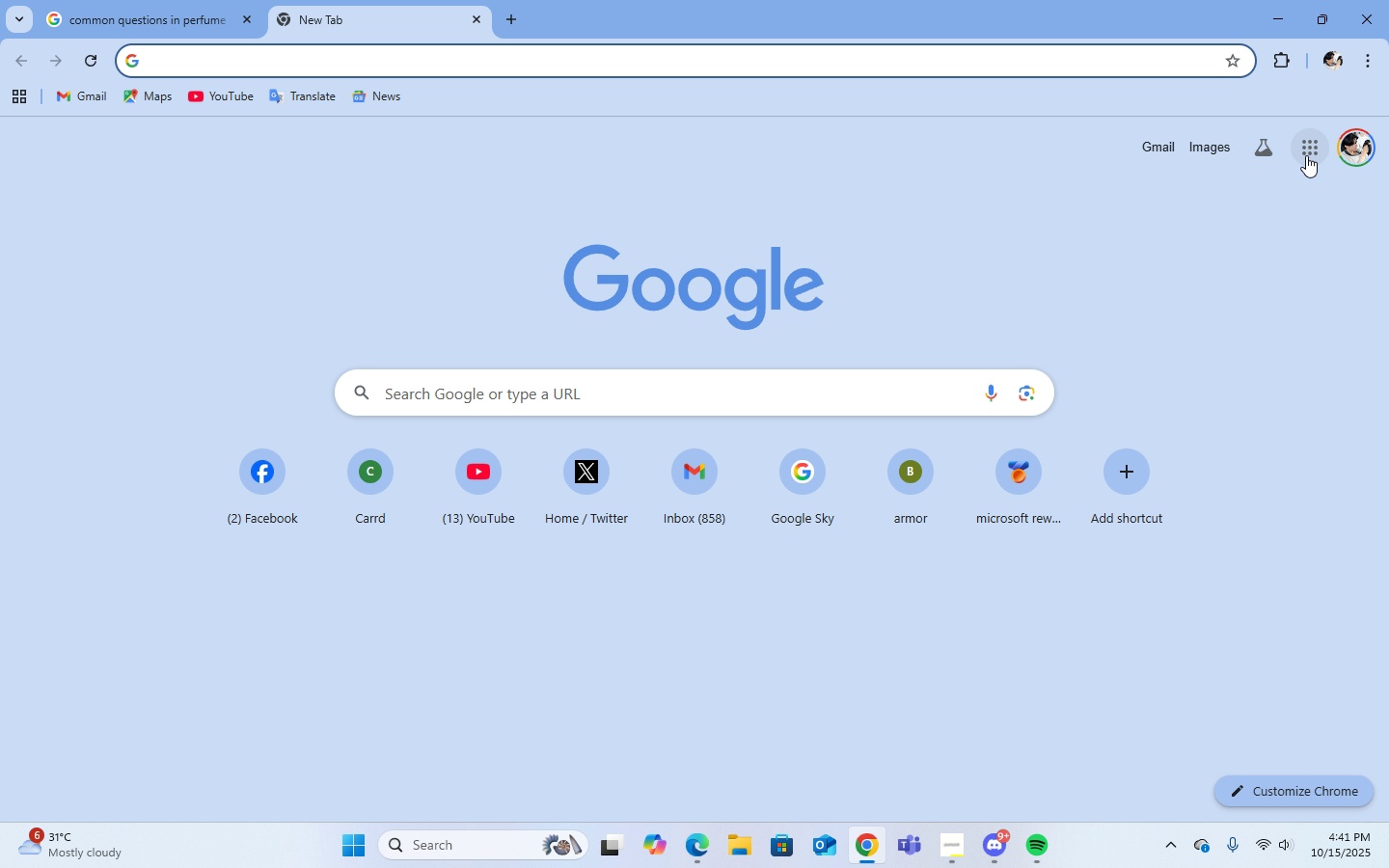 
left_click([1308, 154])
 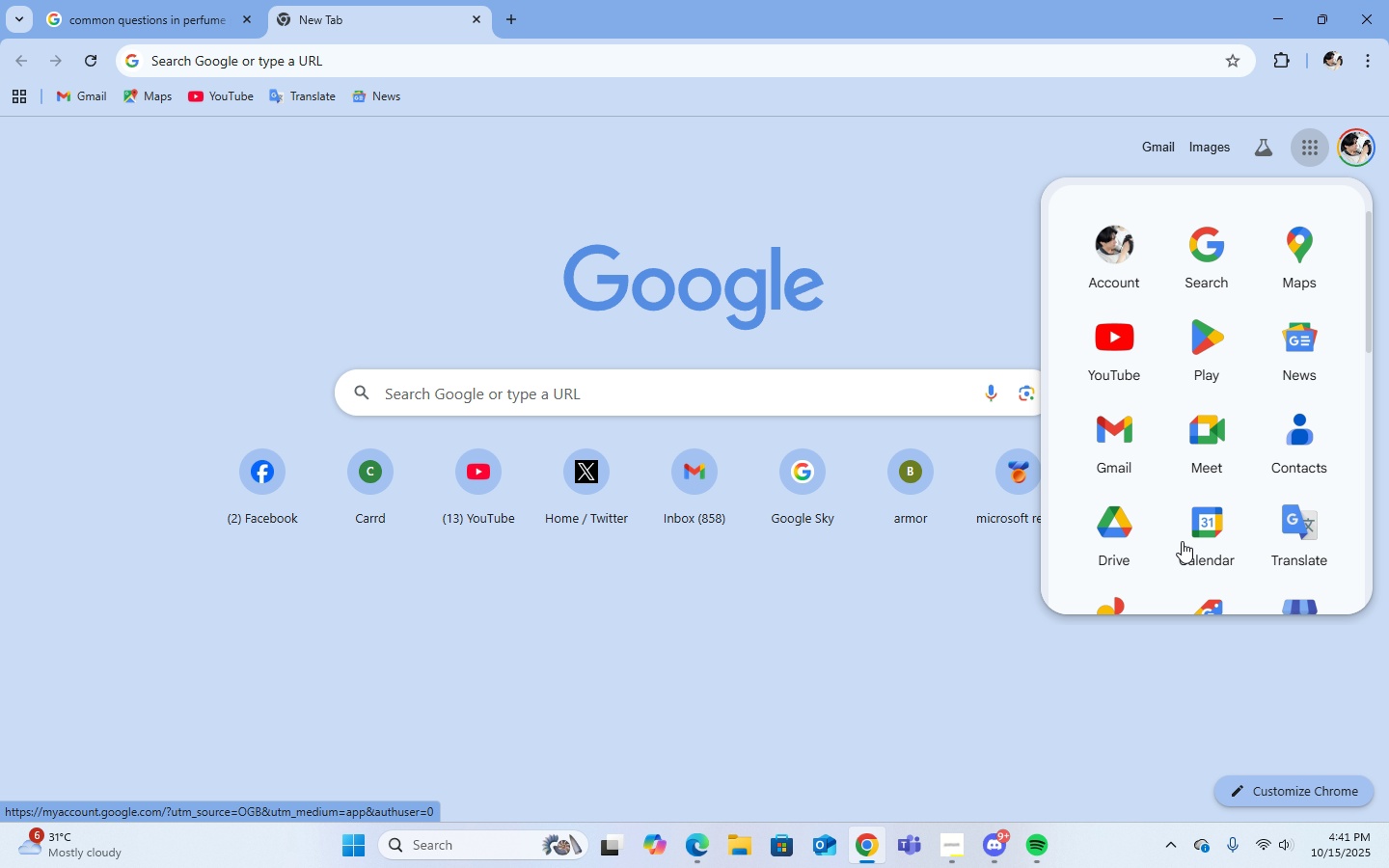 
scroll: coordinate [1213, 518], scroll_direction: down, amount: 4.0
 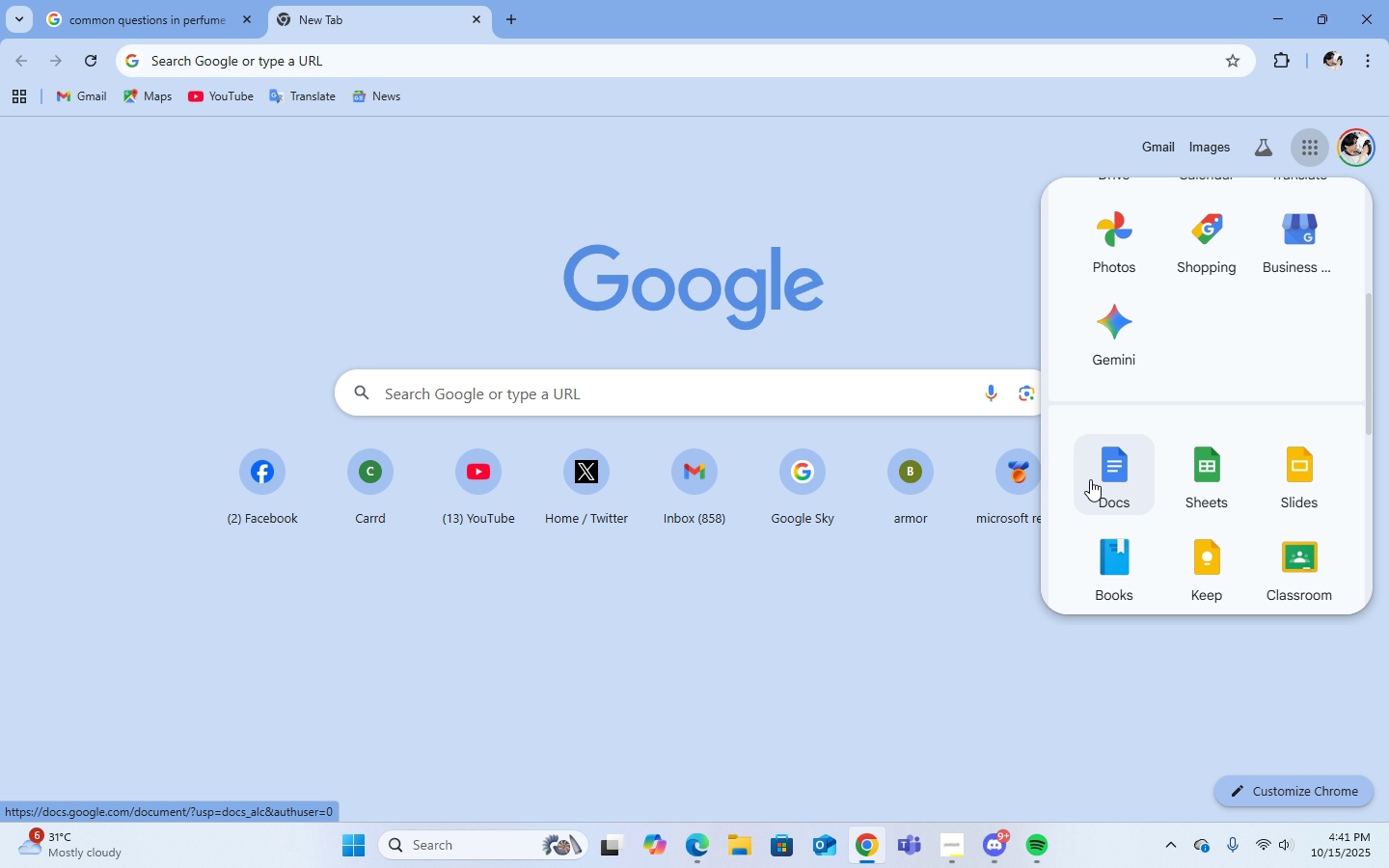 
left_click([1090, 479])
 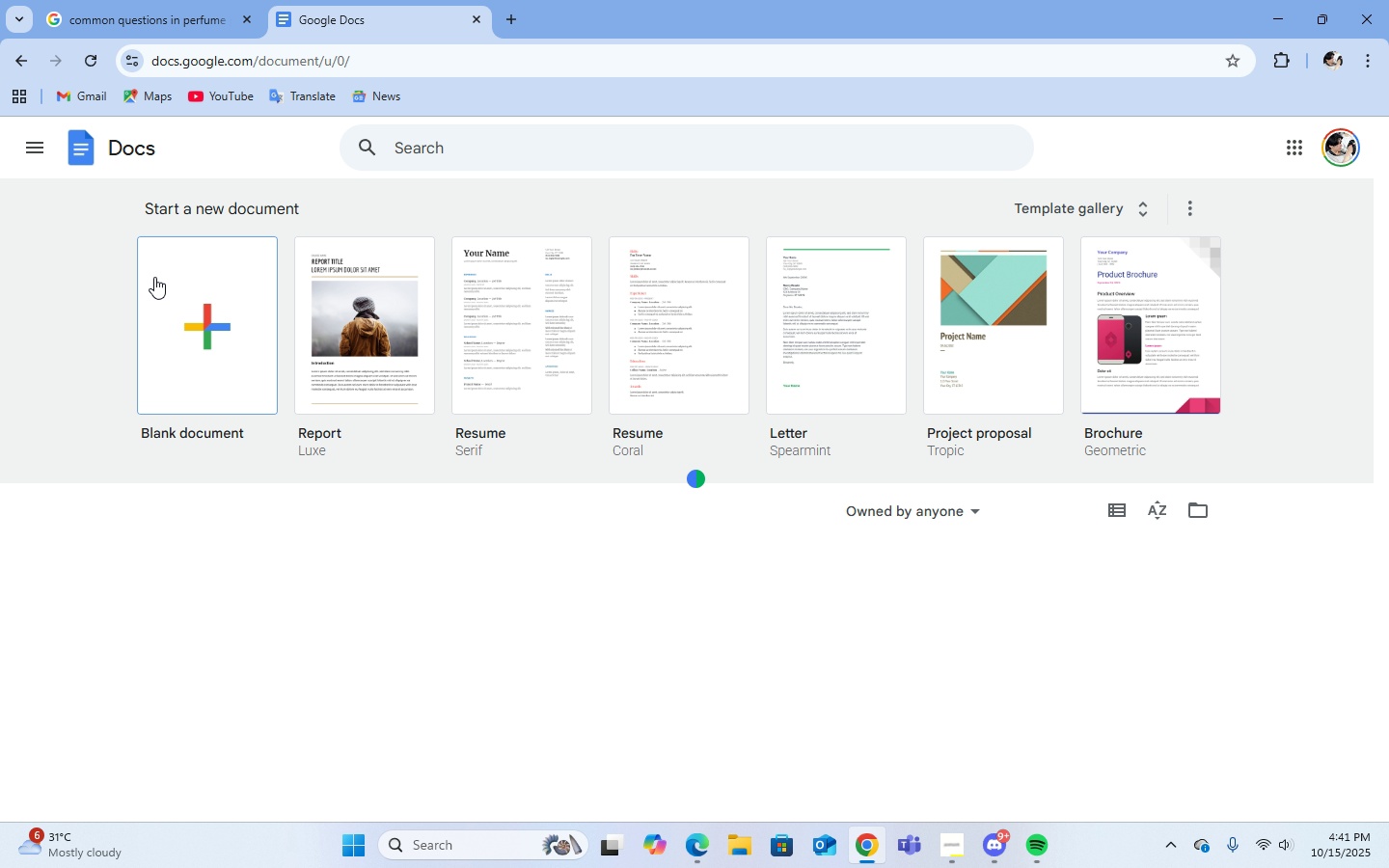 
left_click([183, 297])
 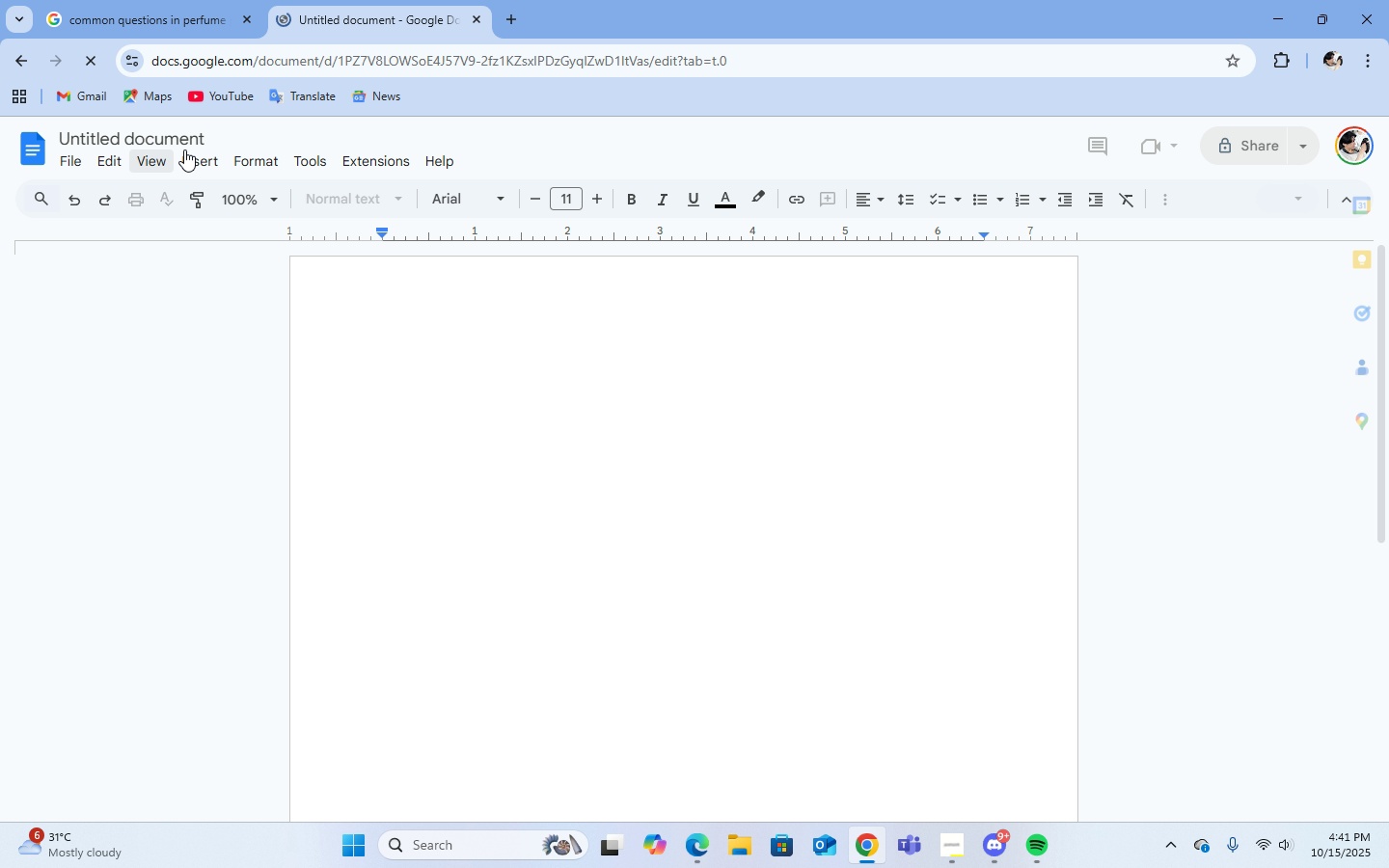 
left_click([202, 142])
 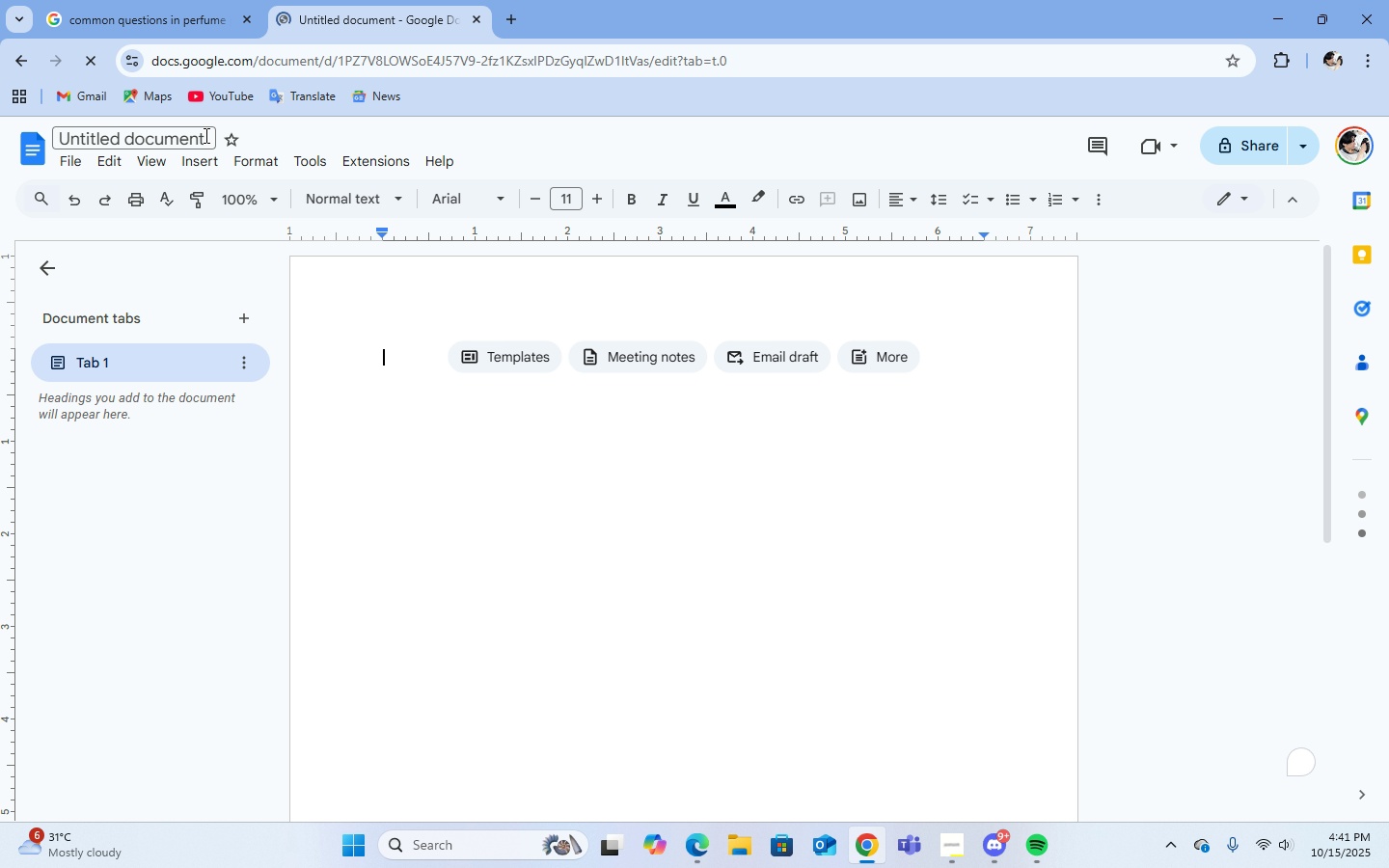 
left_click([204, 135])
 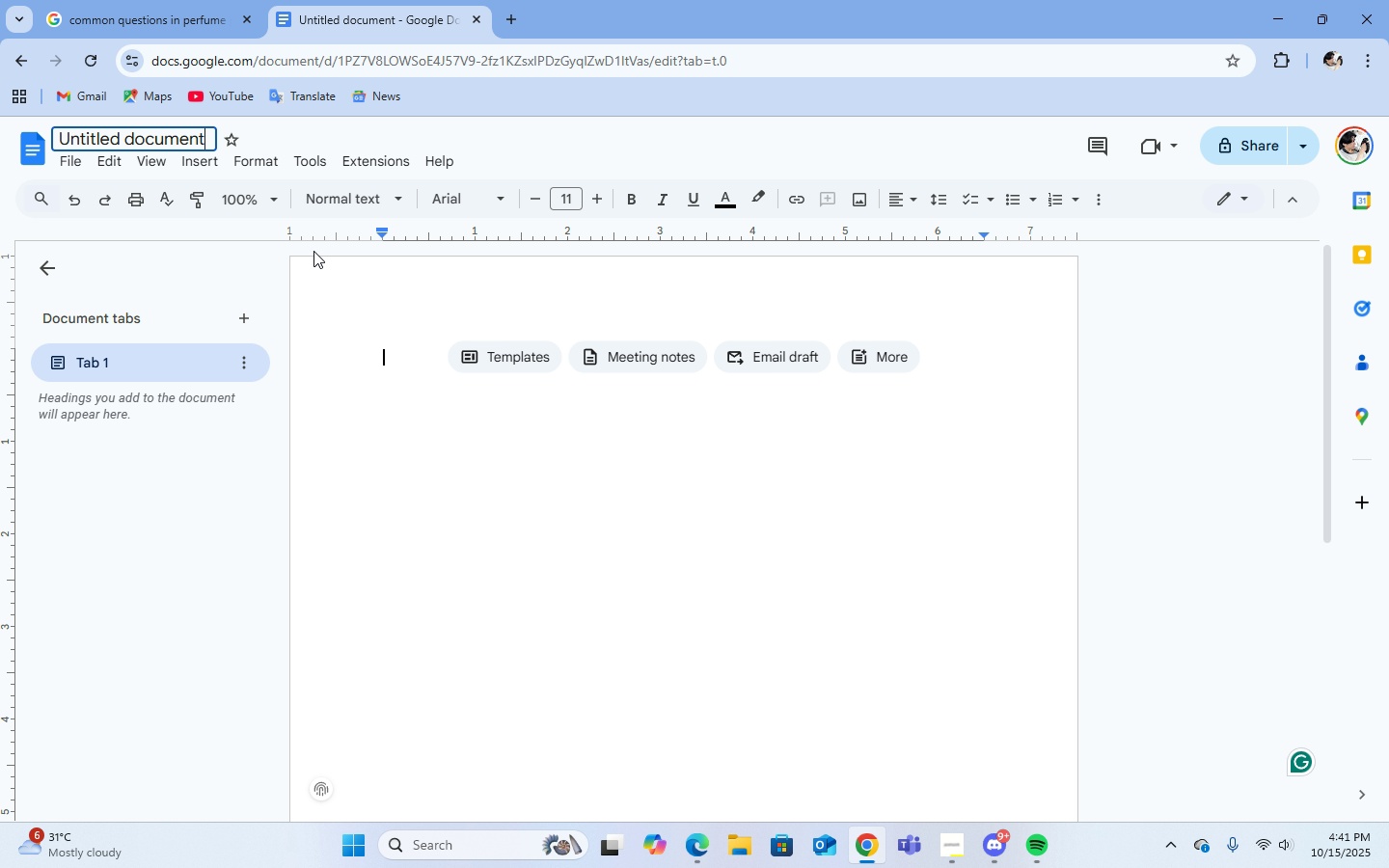 
hold_key(key=Backspace, duration=0.98)
 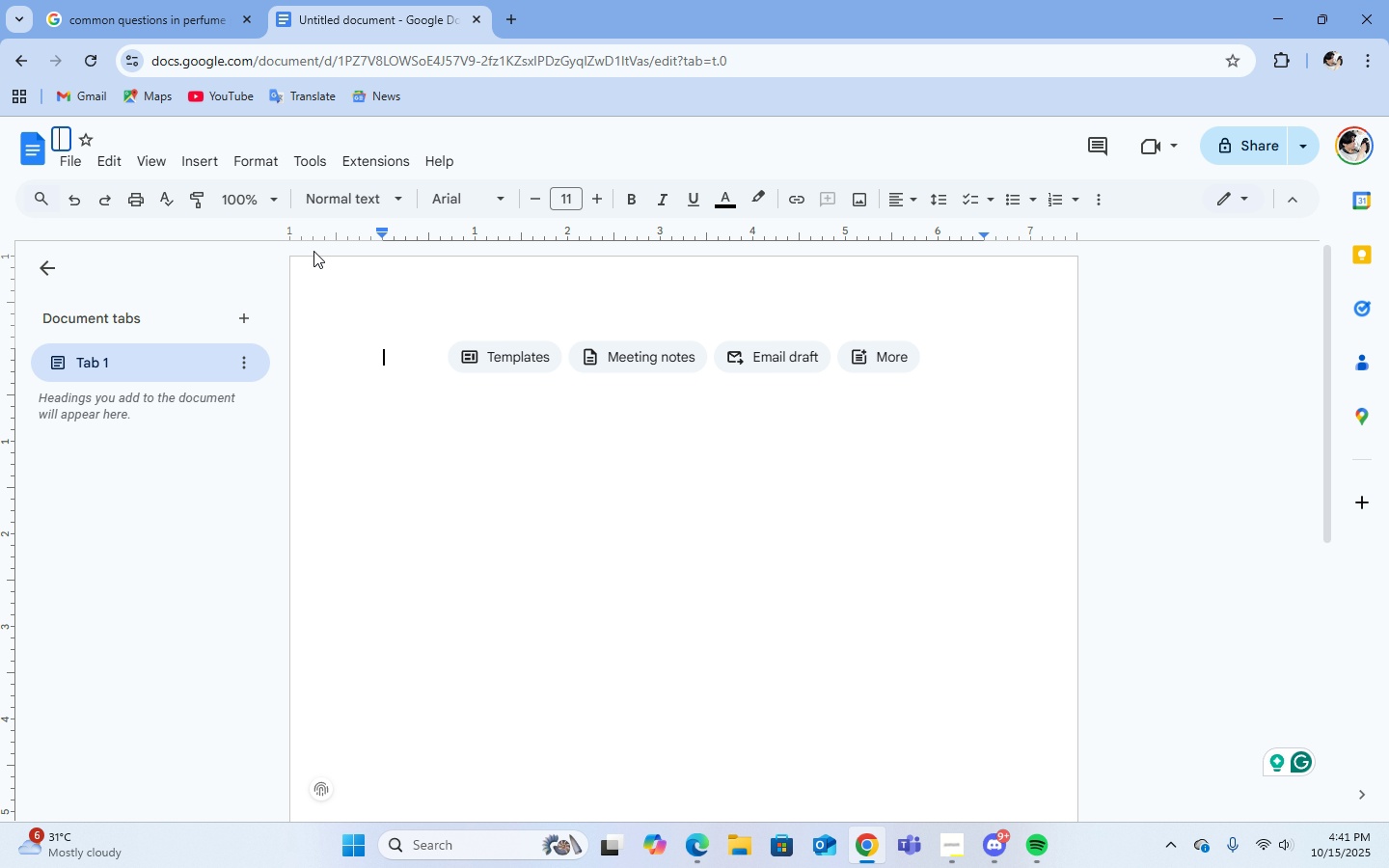 
key(Backspace)
type(FAQ for H&J Scents)
 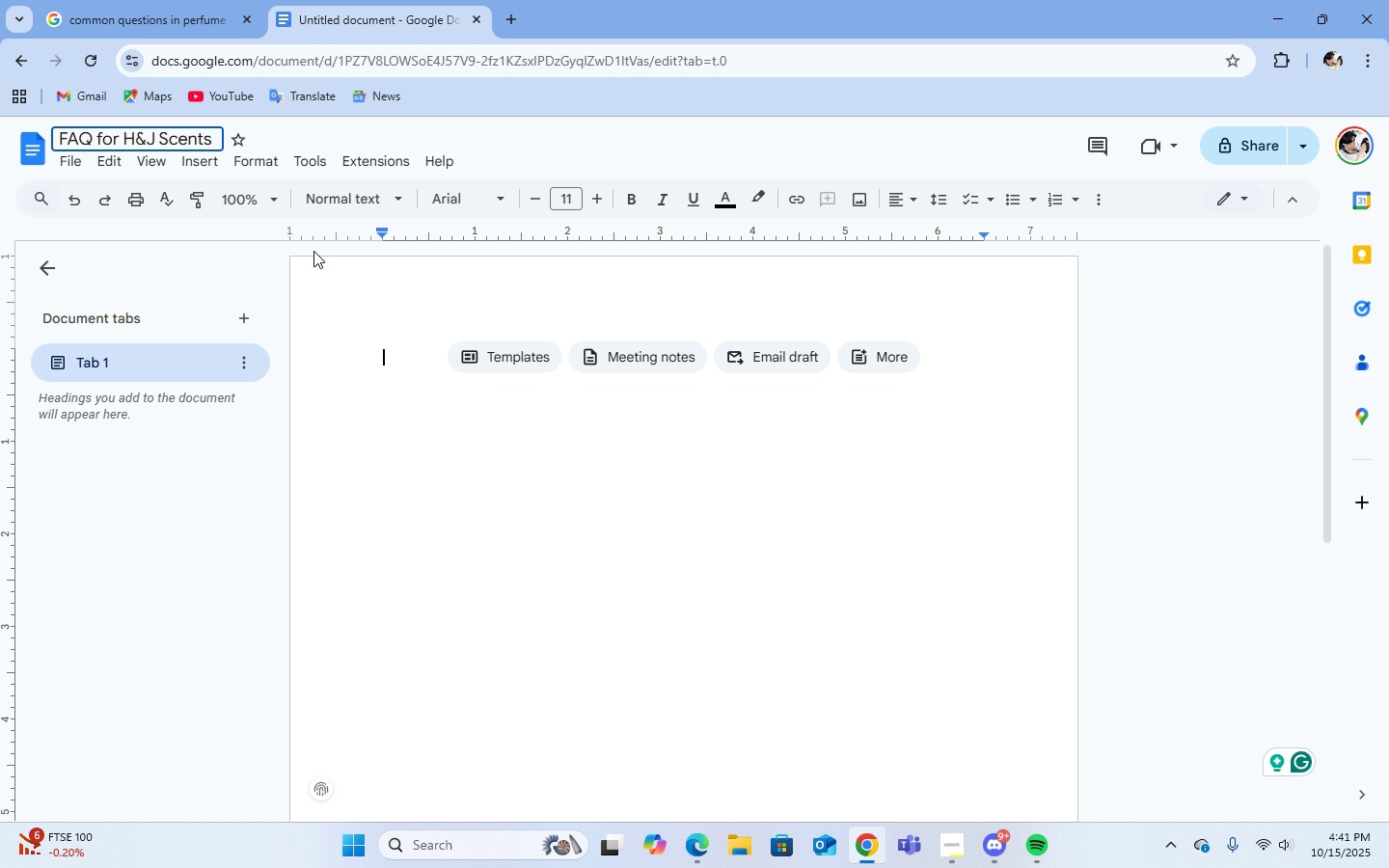 
key(Enter)
 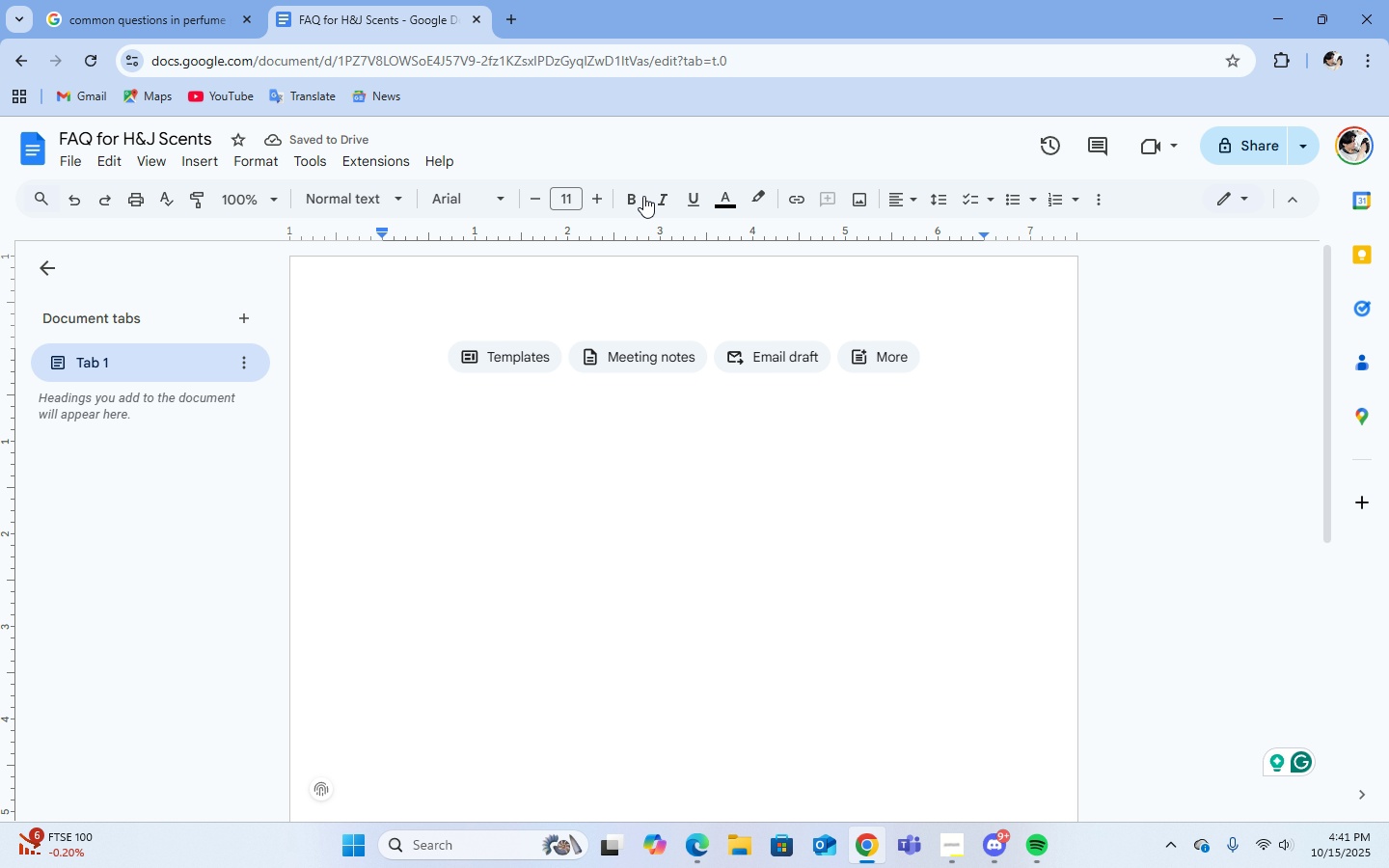 
left_click([634, 200])
 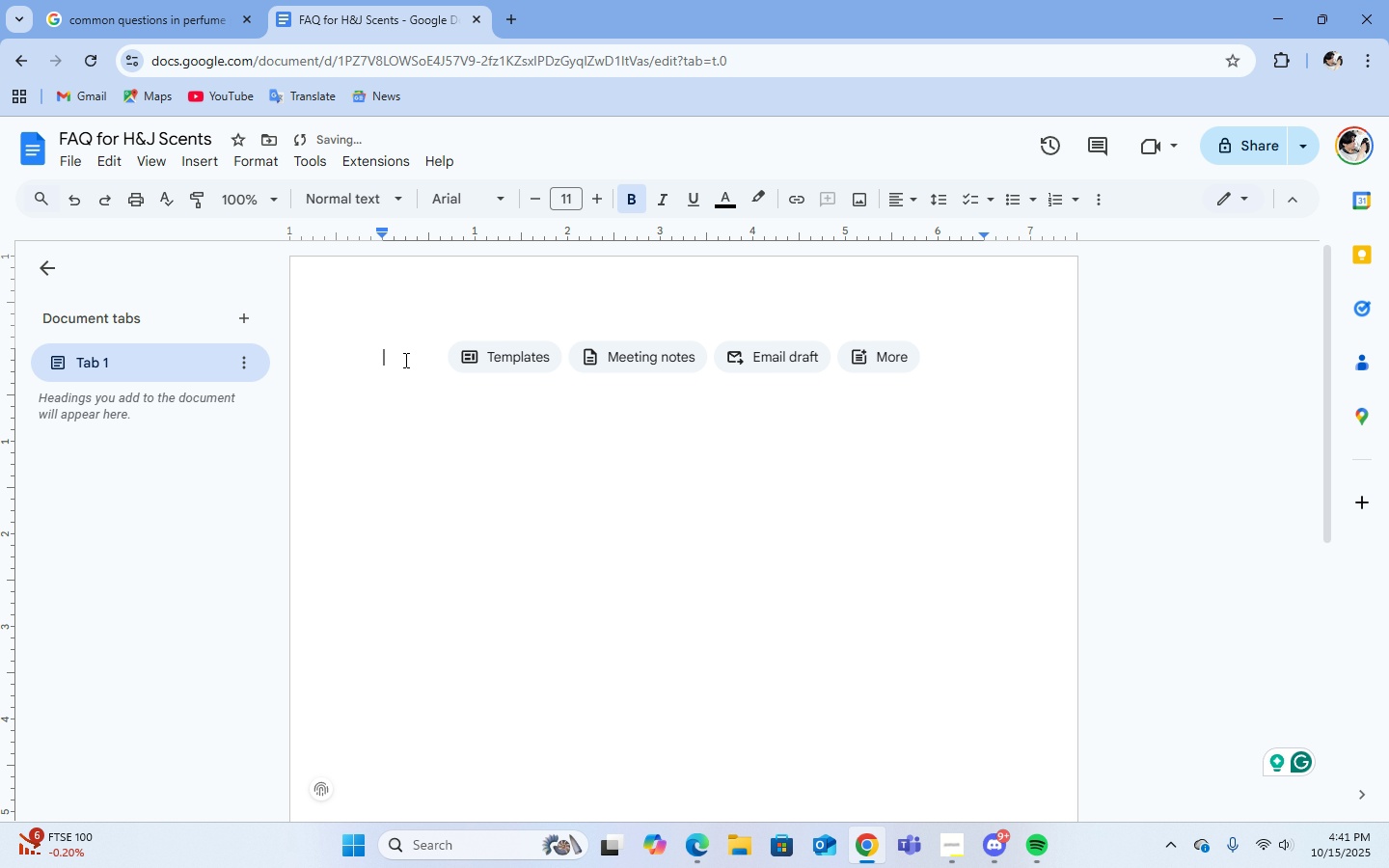 
middle_click([404, 360])
 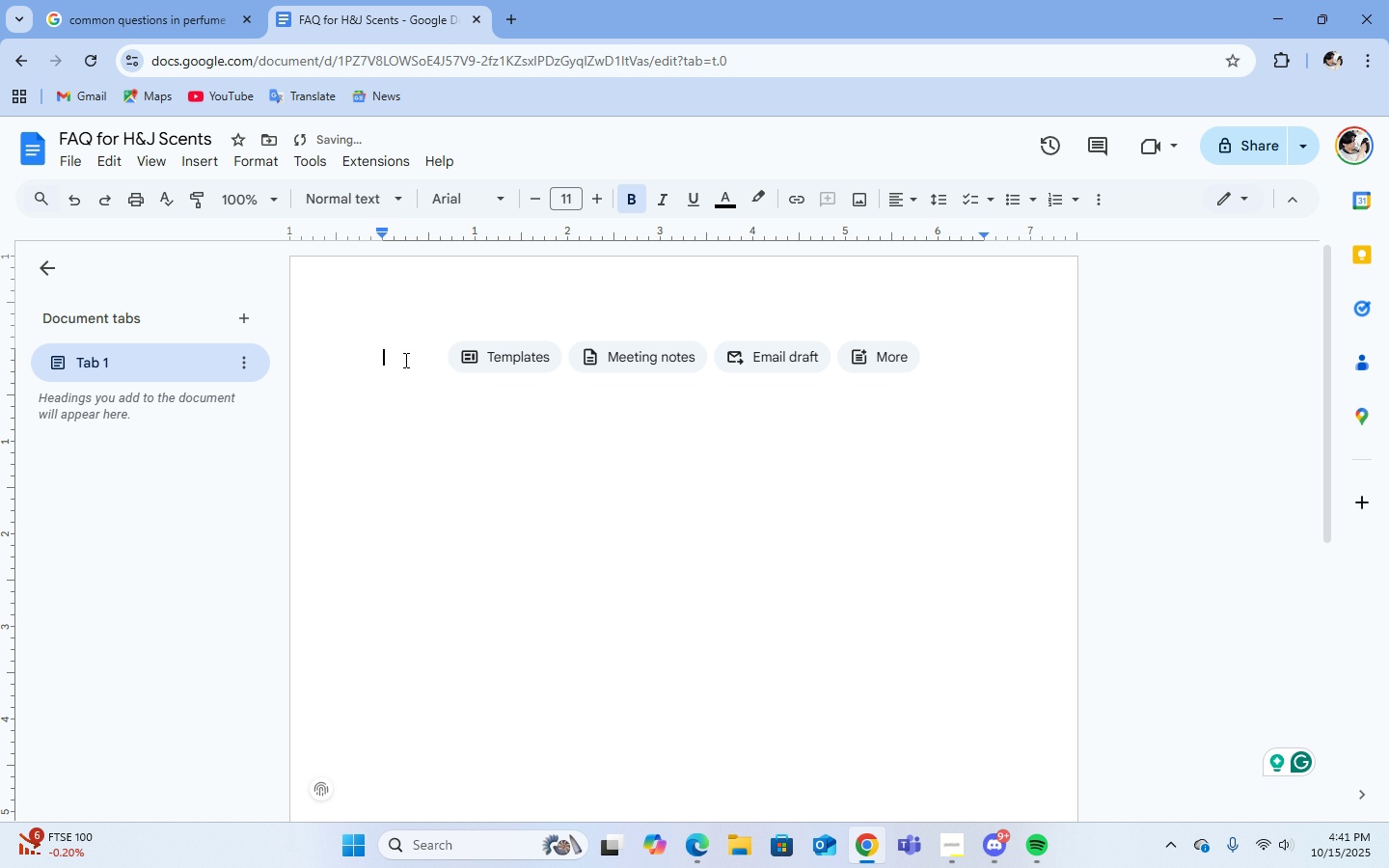 
left_click([404, 360])
 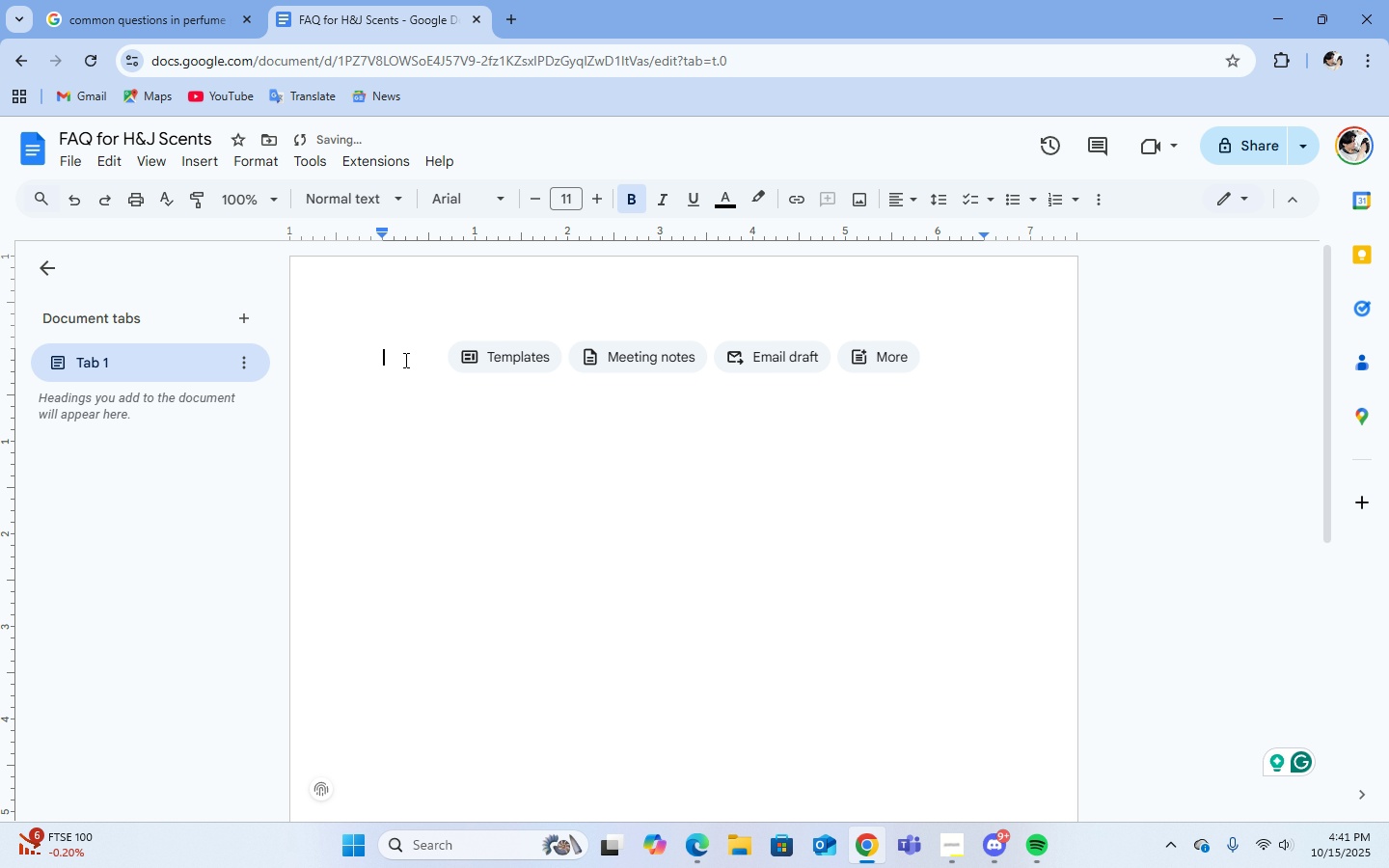 
type(Fre)
key(Backspace)
key(Backspace)
key(Backspace)
 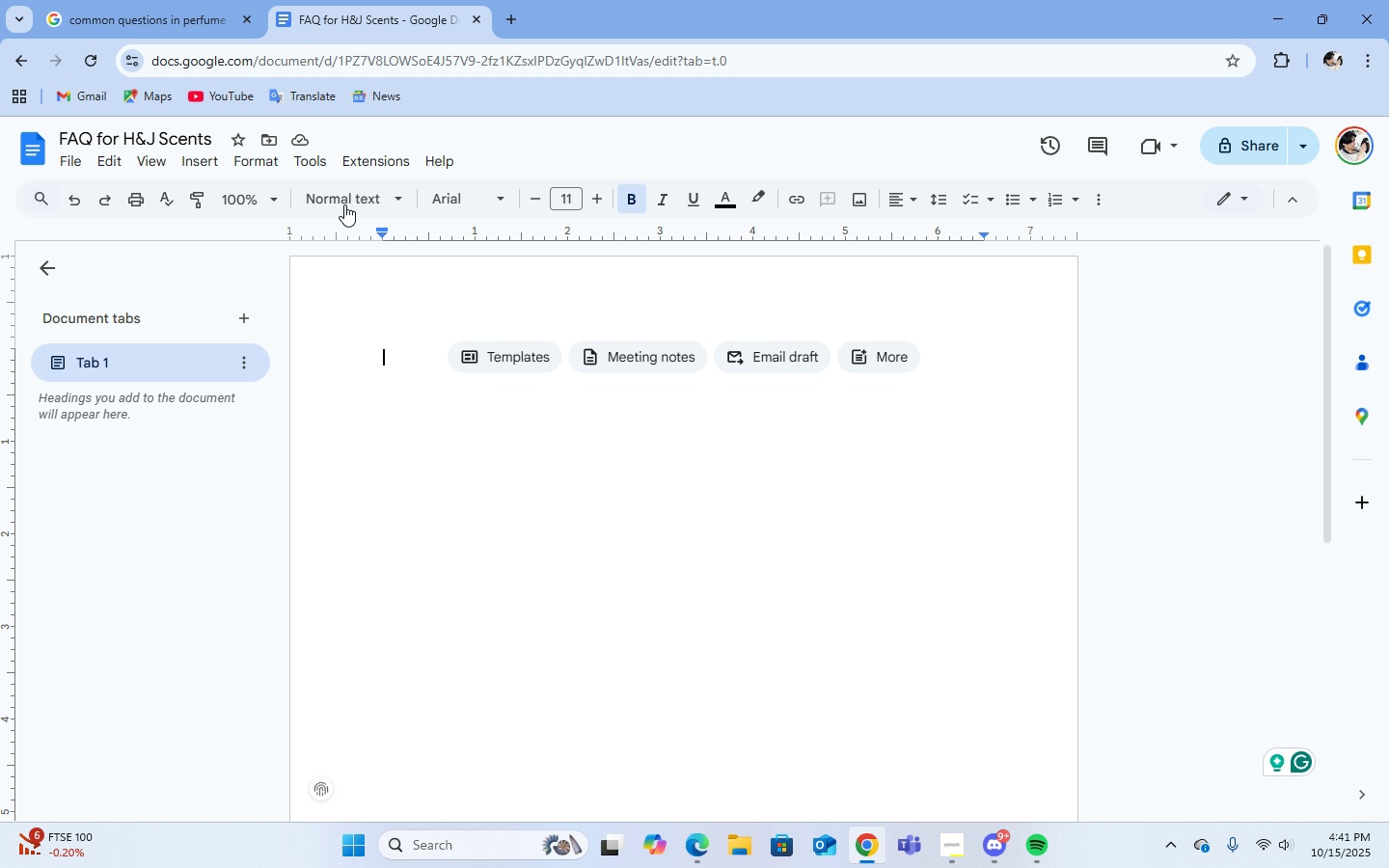 
left_click([375, 203])
 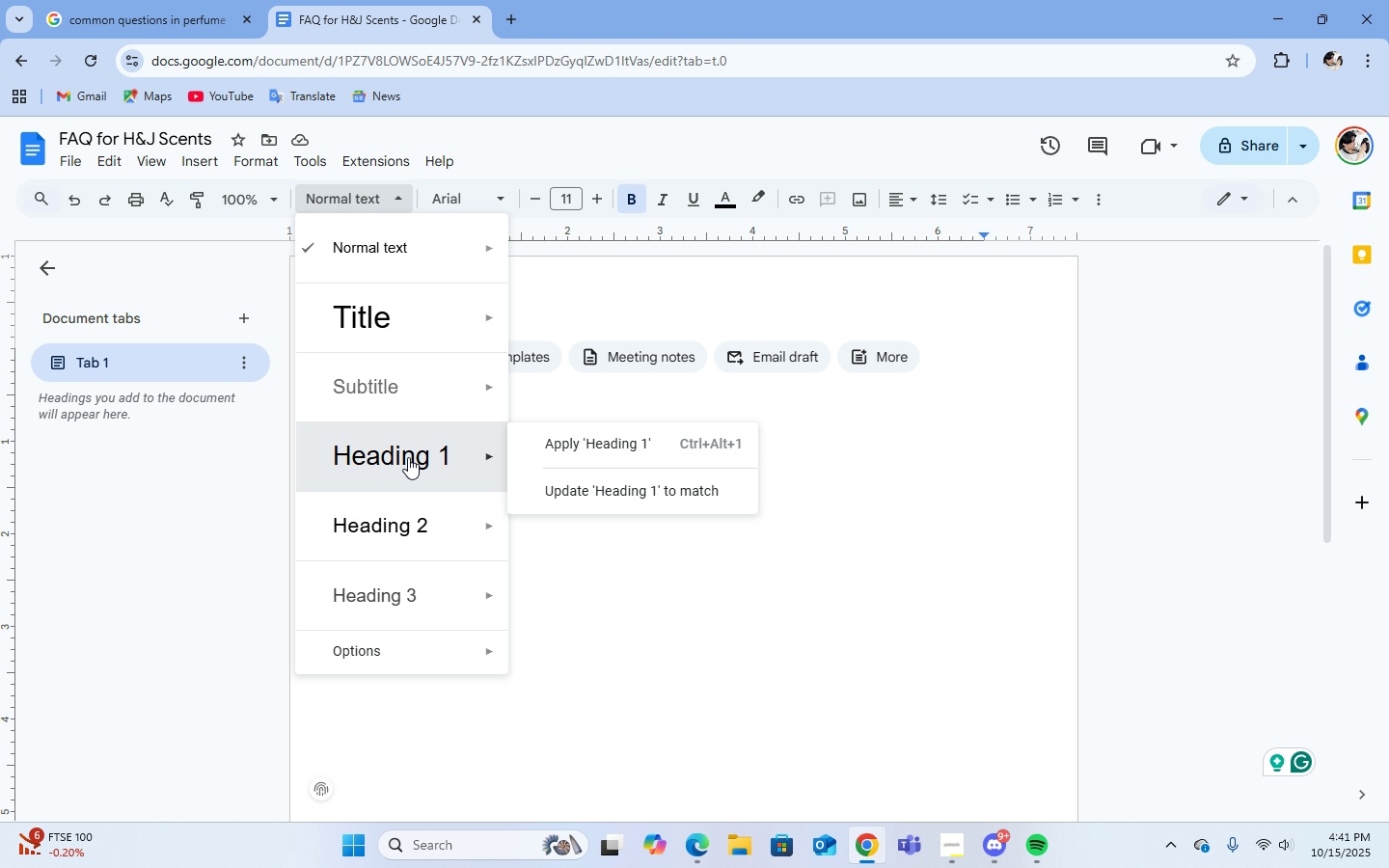 
left_click([408, 457])
 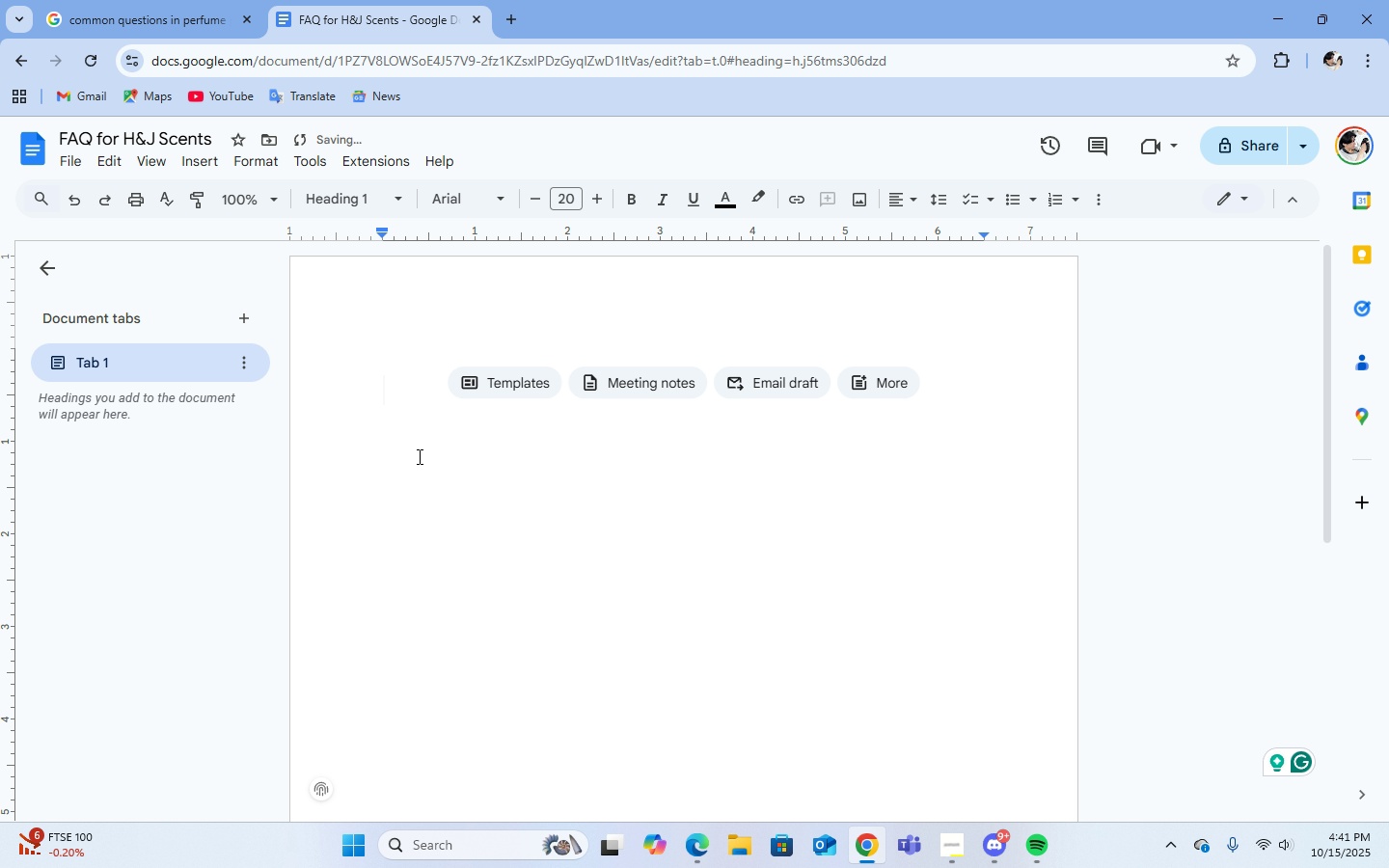 
mouse_move([475, 427])
 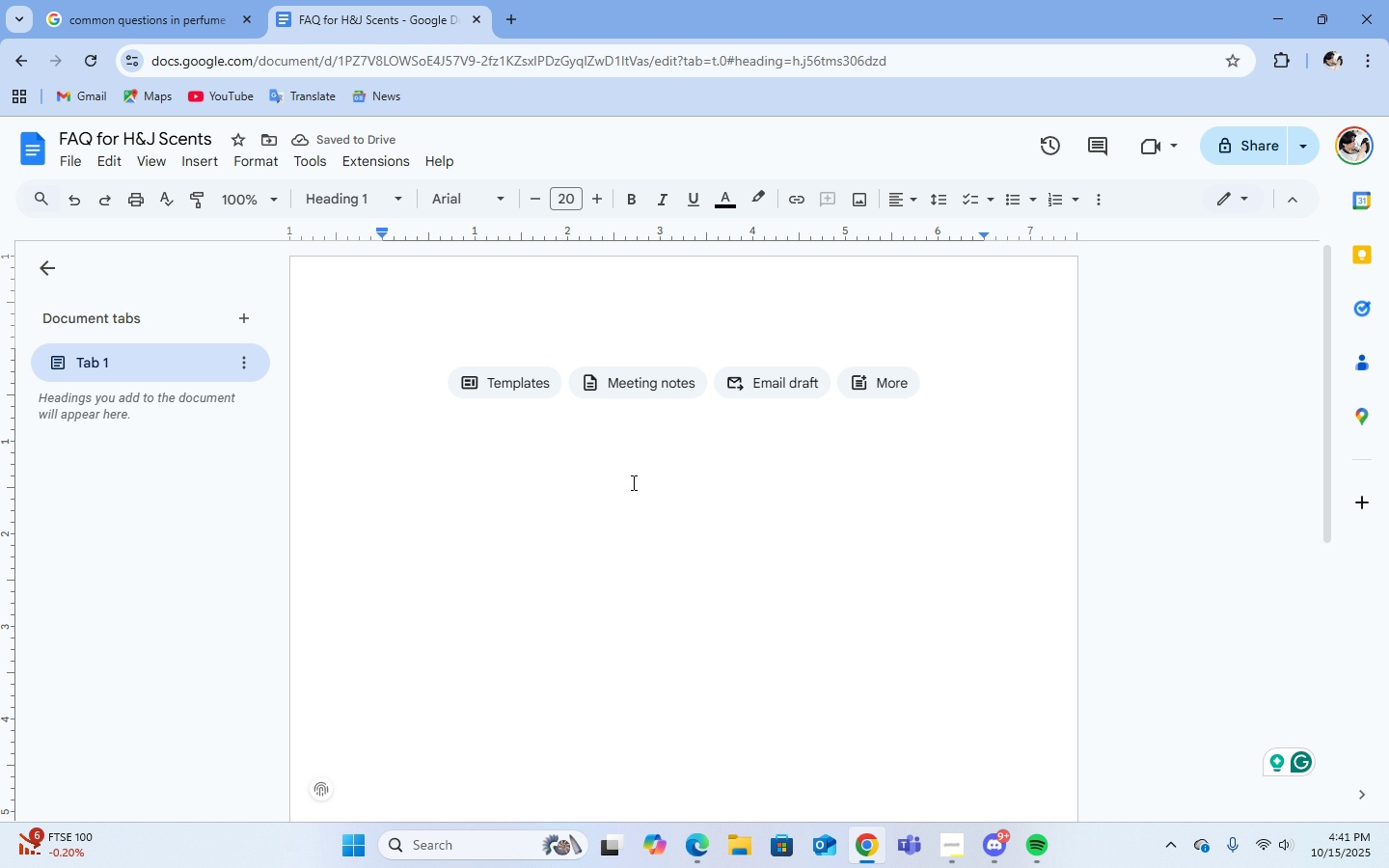 
type(fre)
key(Backspace)
key(Backspace)
key(Backspace)
type(frequem)
key(Backspace)
type(ntly Asked Questions (FAWs)
key(Backspace)
key(Backspace)
type(Qs) English versio)
key(Backspace)
key(Backspace)
key(Backspace)
key(Backspace)
key(Backspace)
key(Backspace)
type(ver.)
 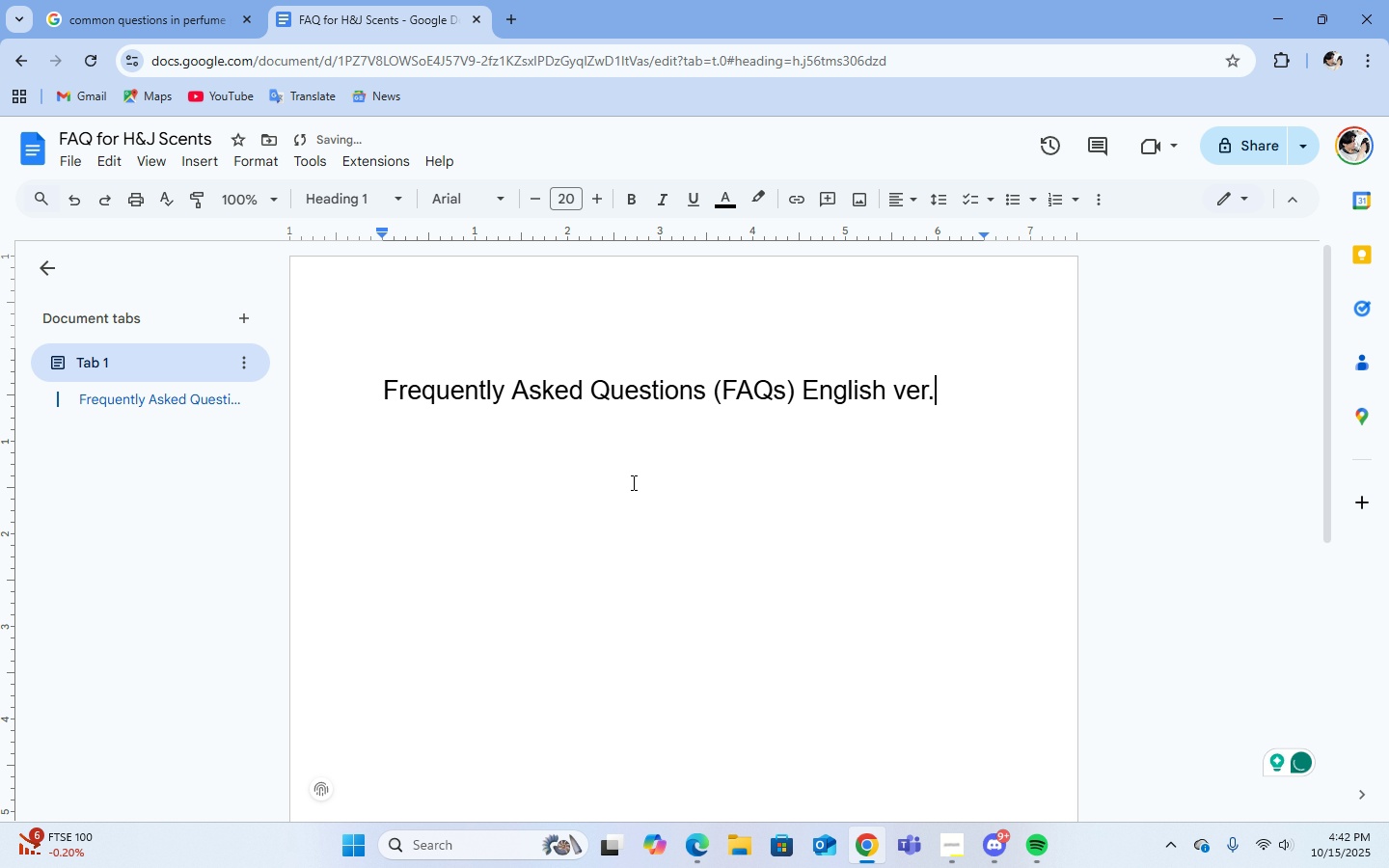 
key(Enter)
 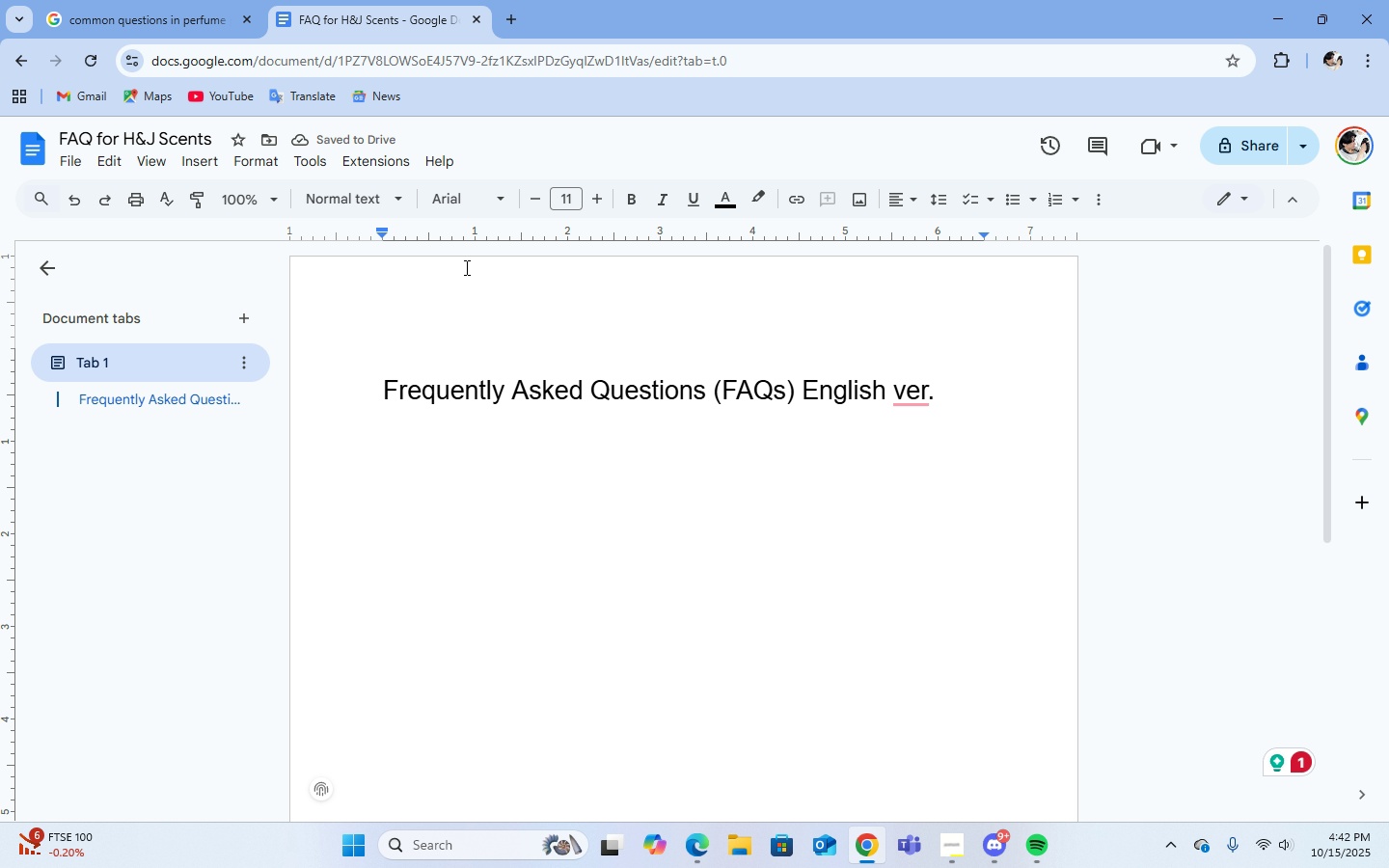 
left_click([344, 205])
 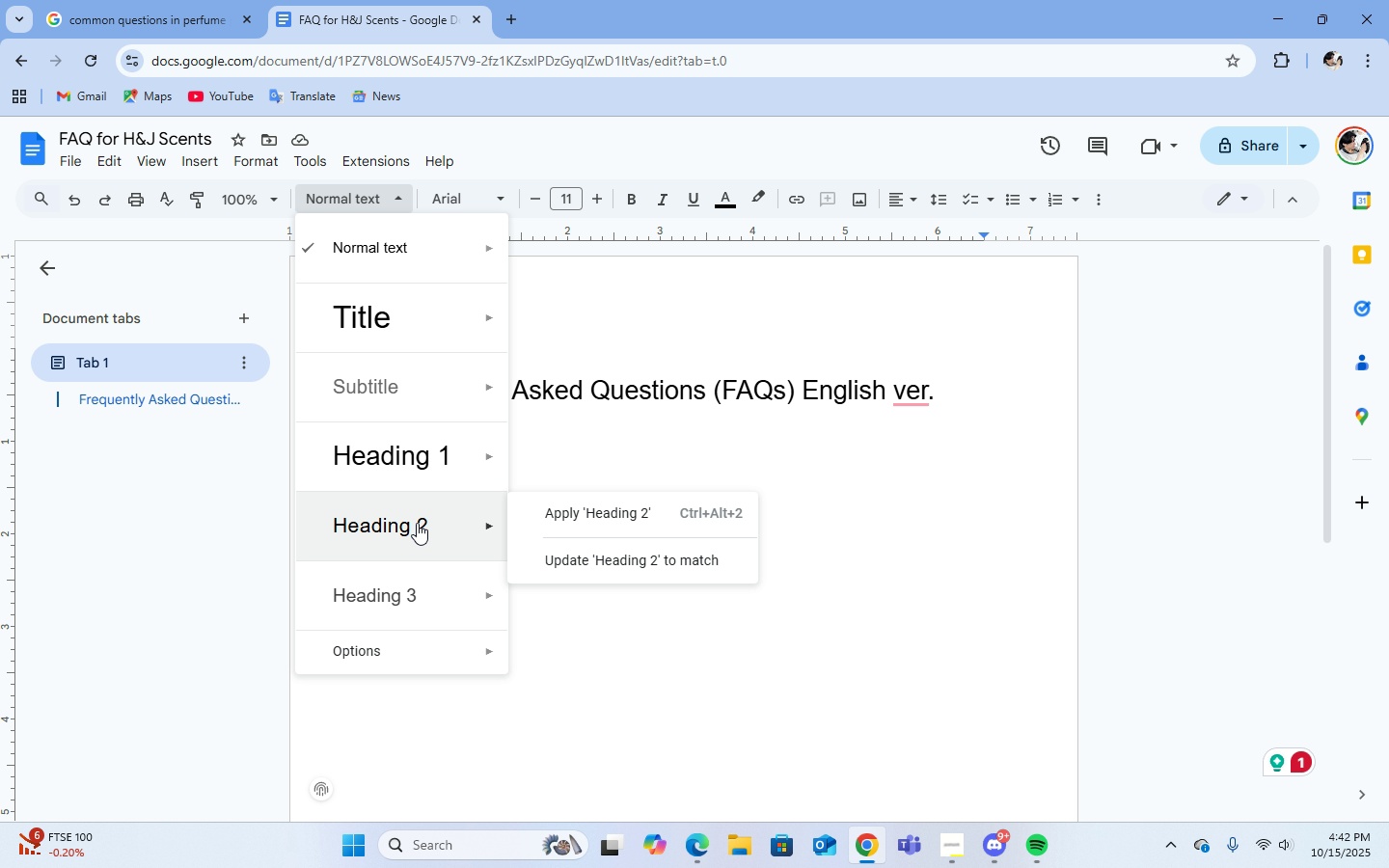 
left_click([417, 523])
 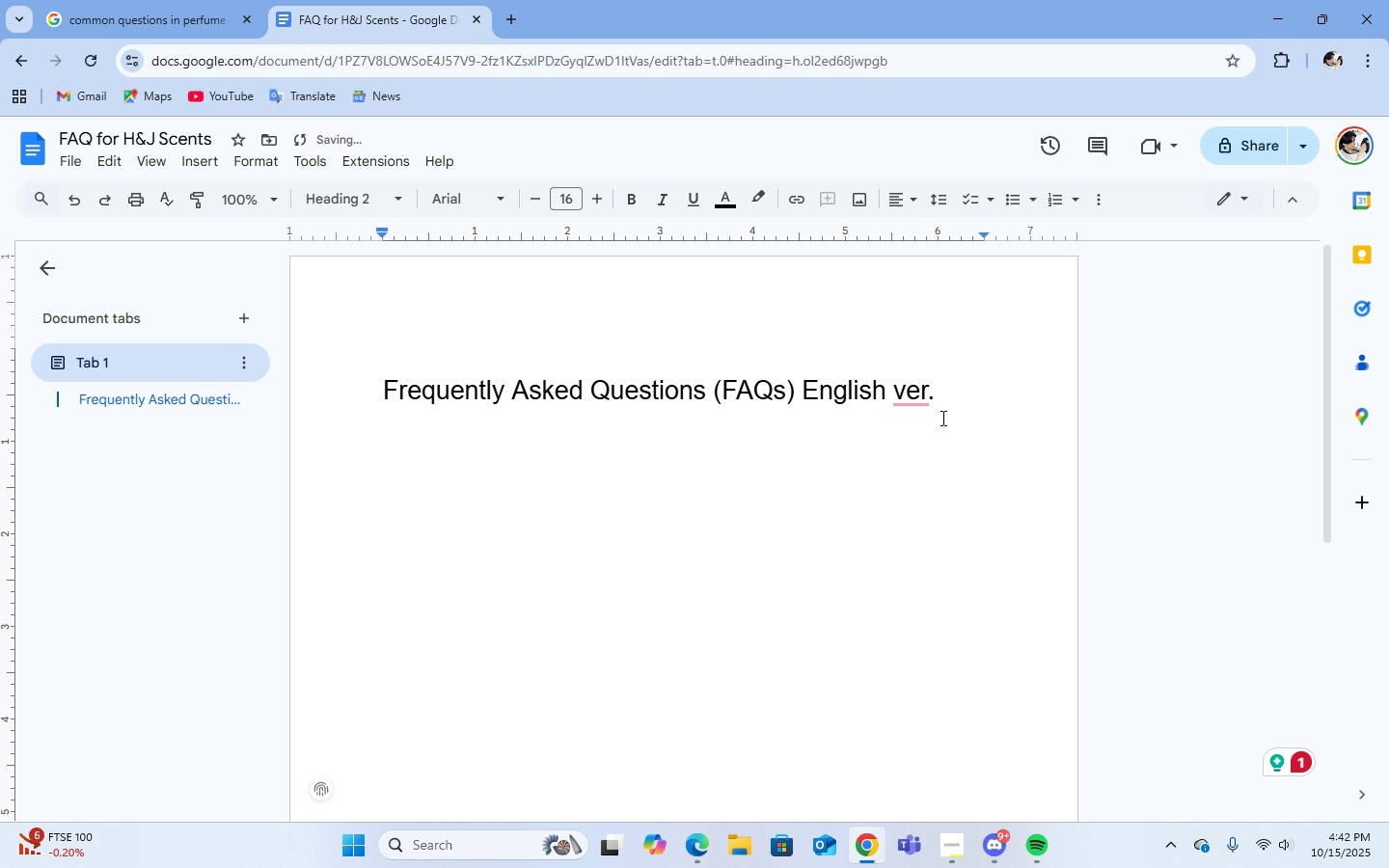 
left_click([902, 390])
 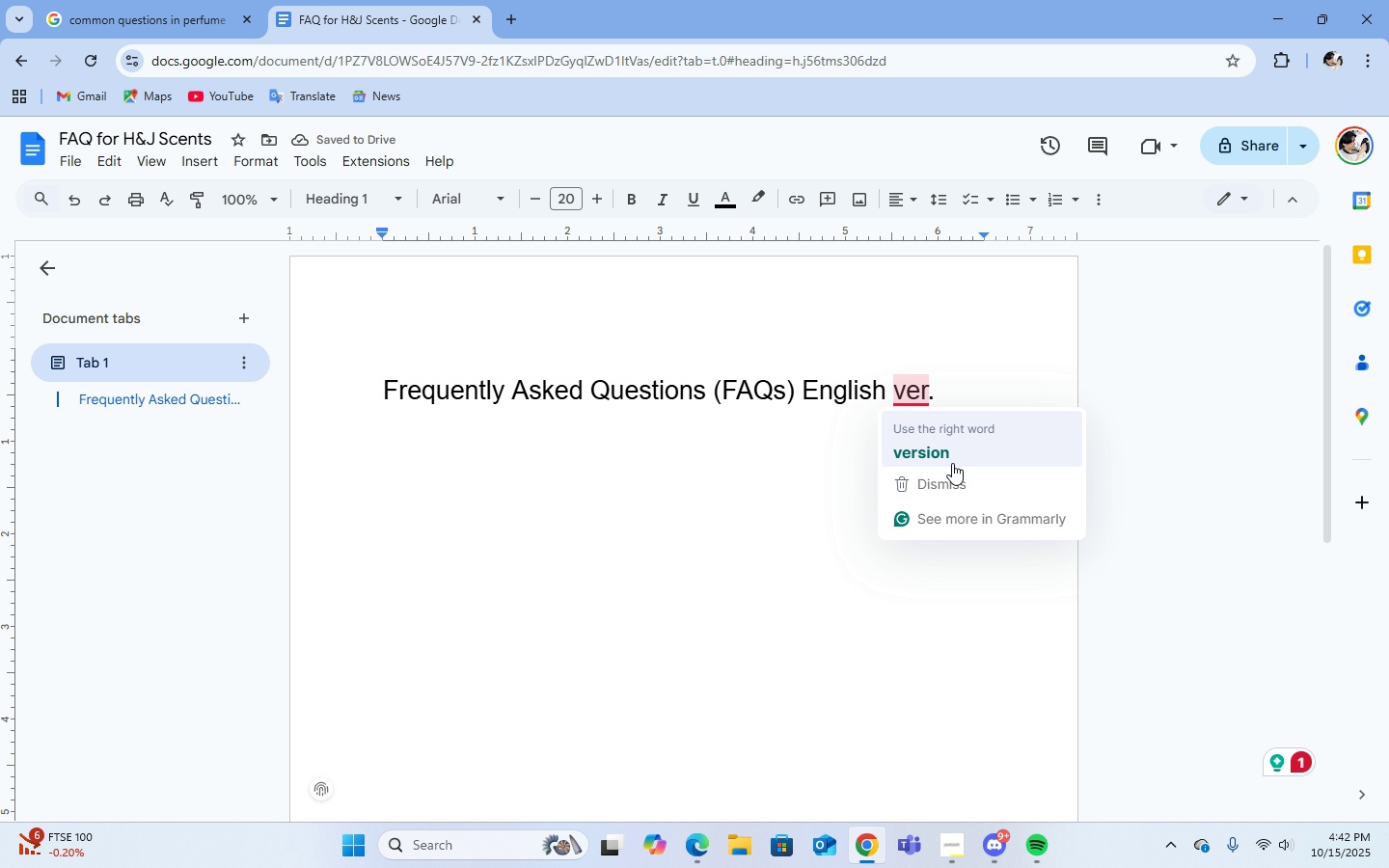 
left_click([950, 456])
 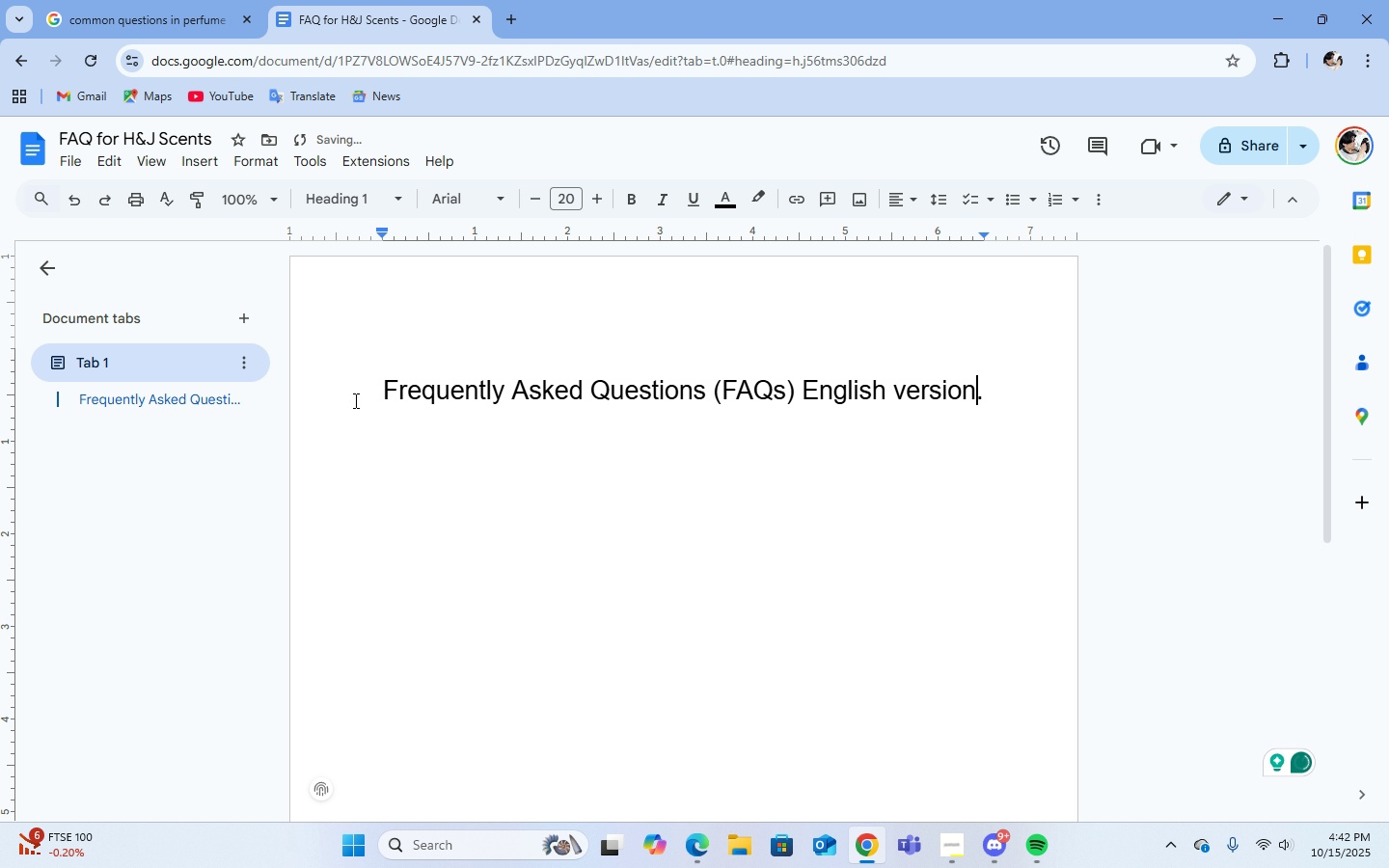 
left_click([381, 452])
 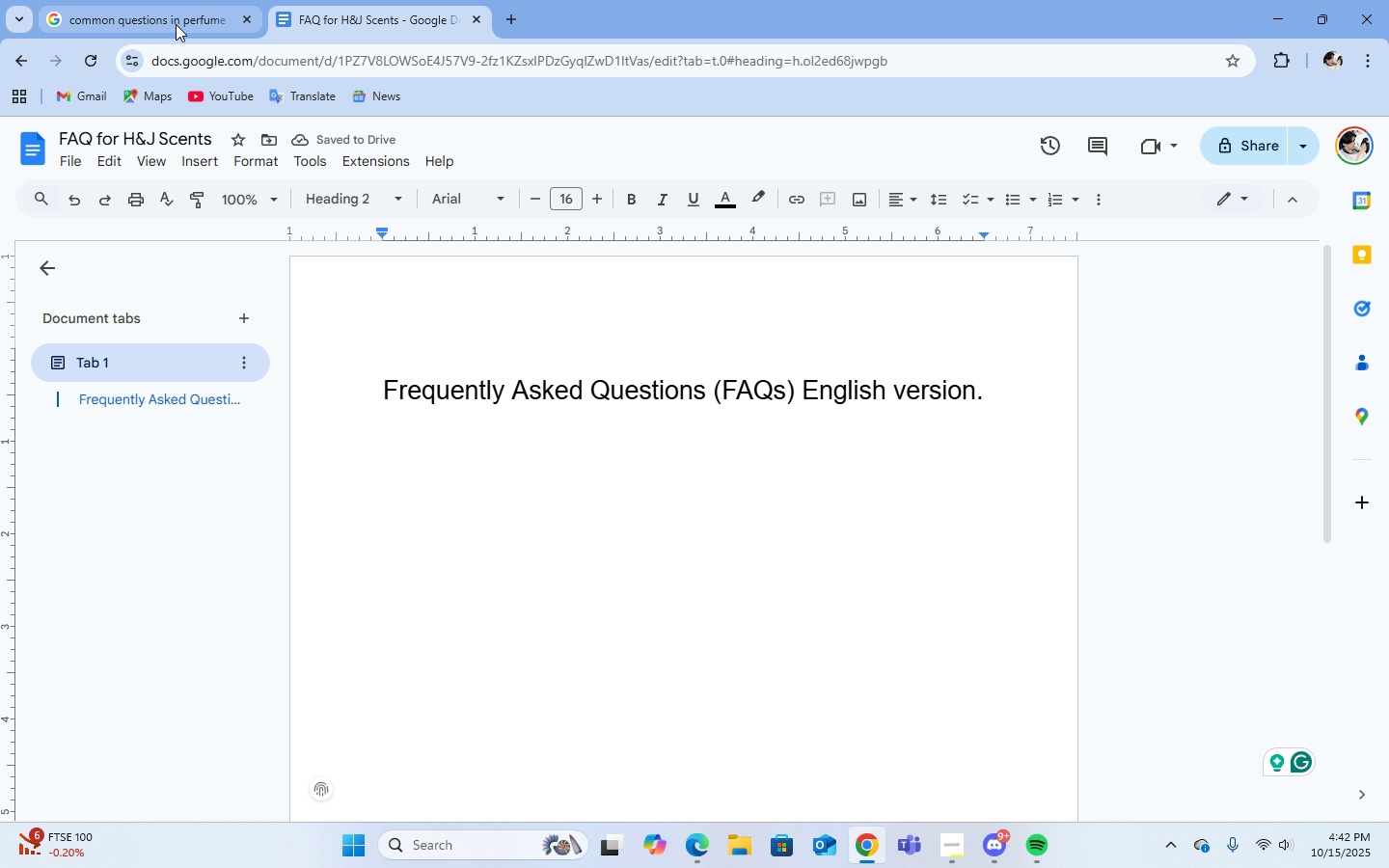 
left_click([176, 24])
 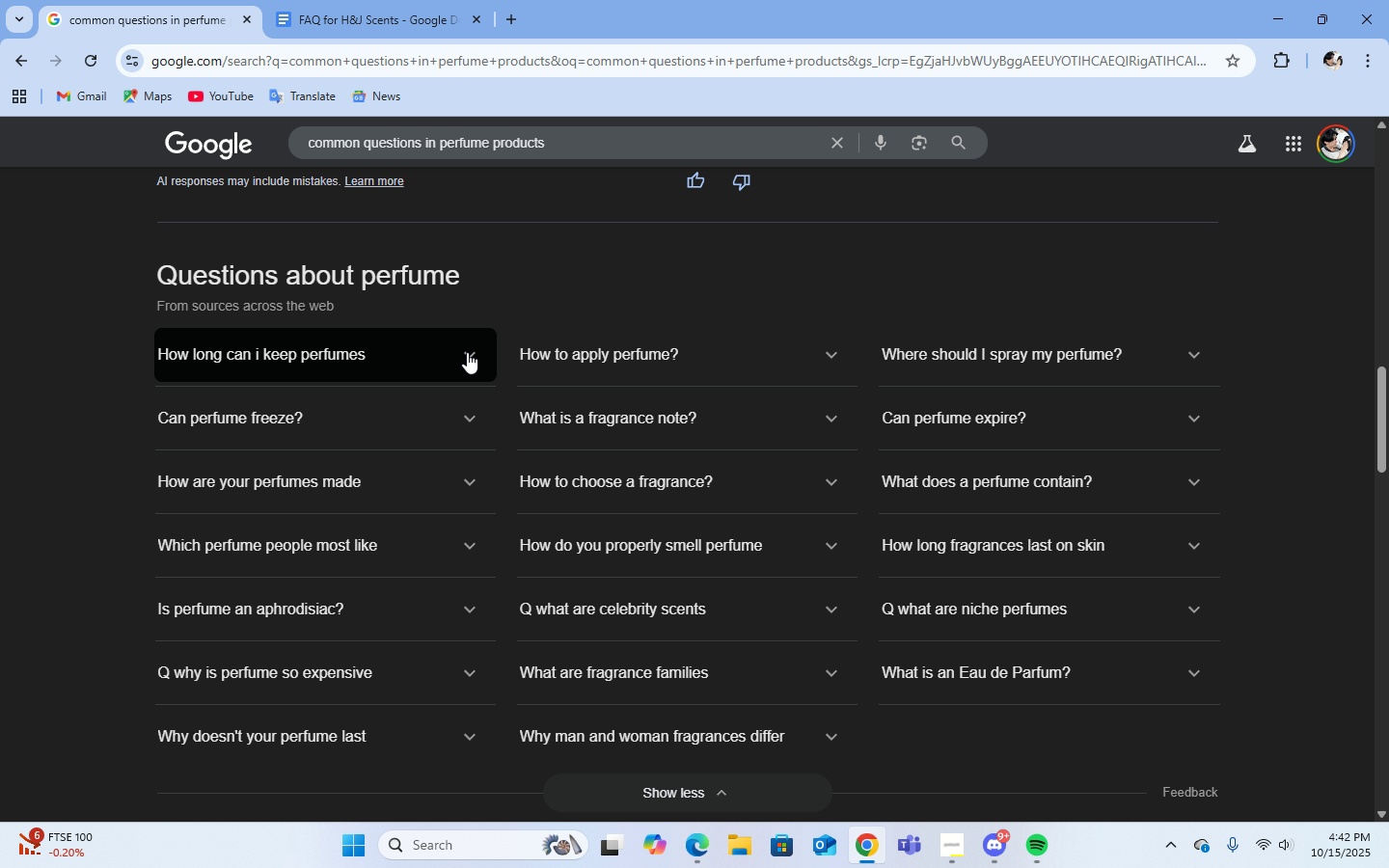 
scroll: coordinate [709, 602], scroll_direction: down, amount: 2.0
 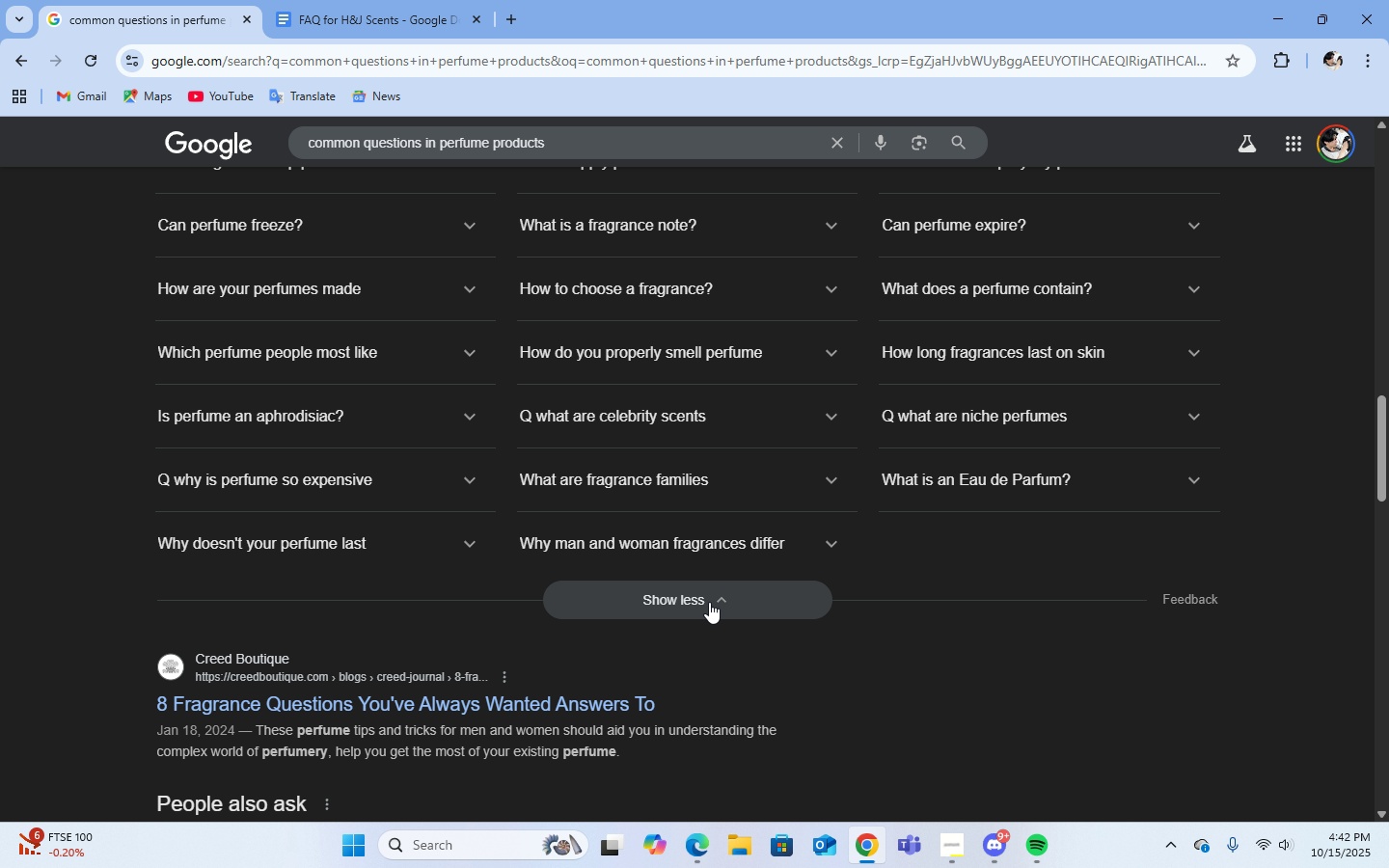 
scroll: coordinate [709, 602], scroll_direction: up, amount: 3.0
 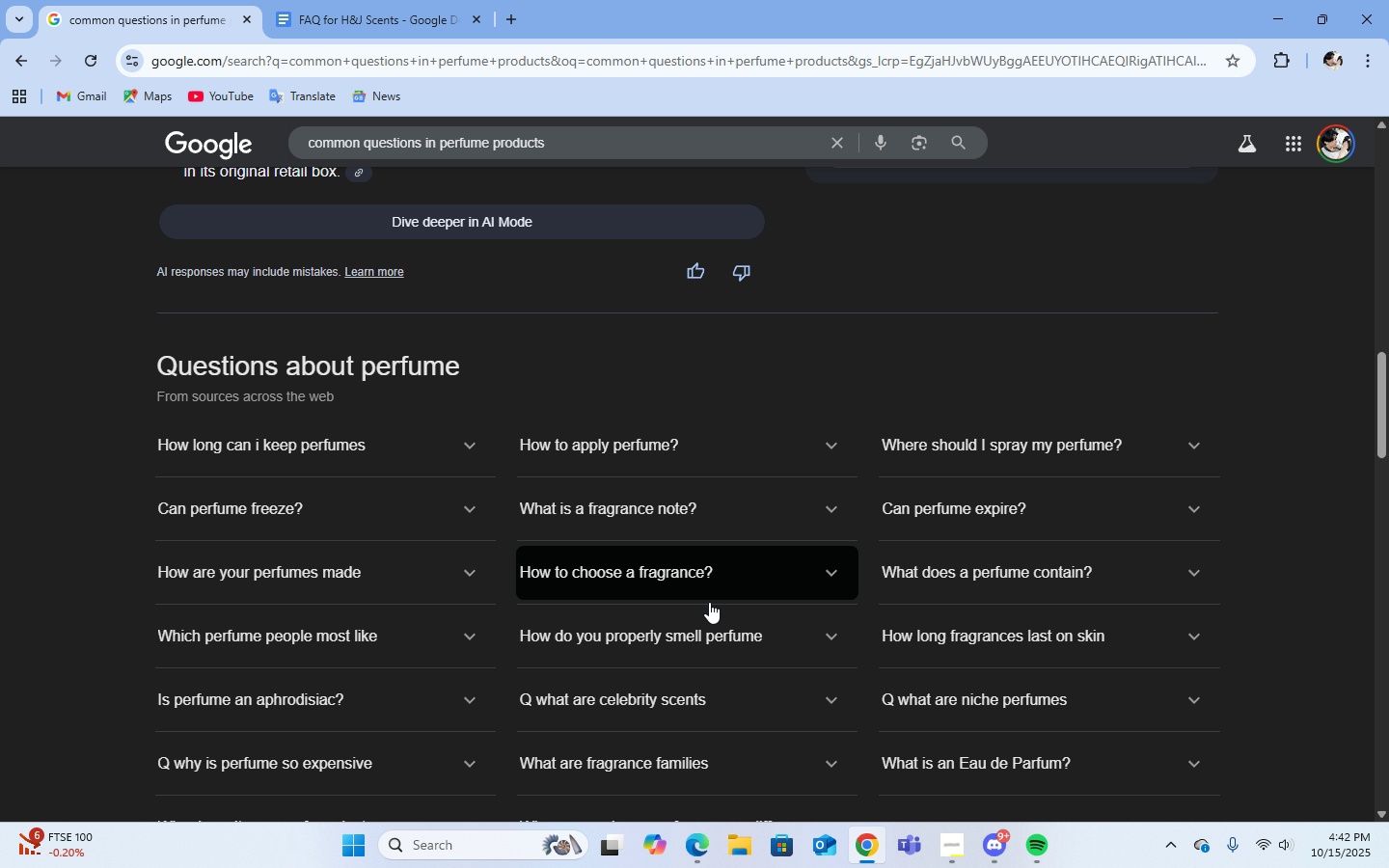 
scroll: coordinate [709, 602], scroll_direction: down, amount: 2.0
 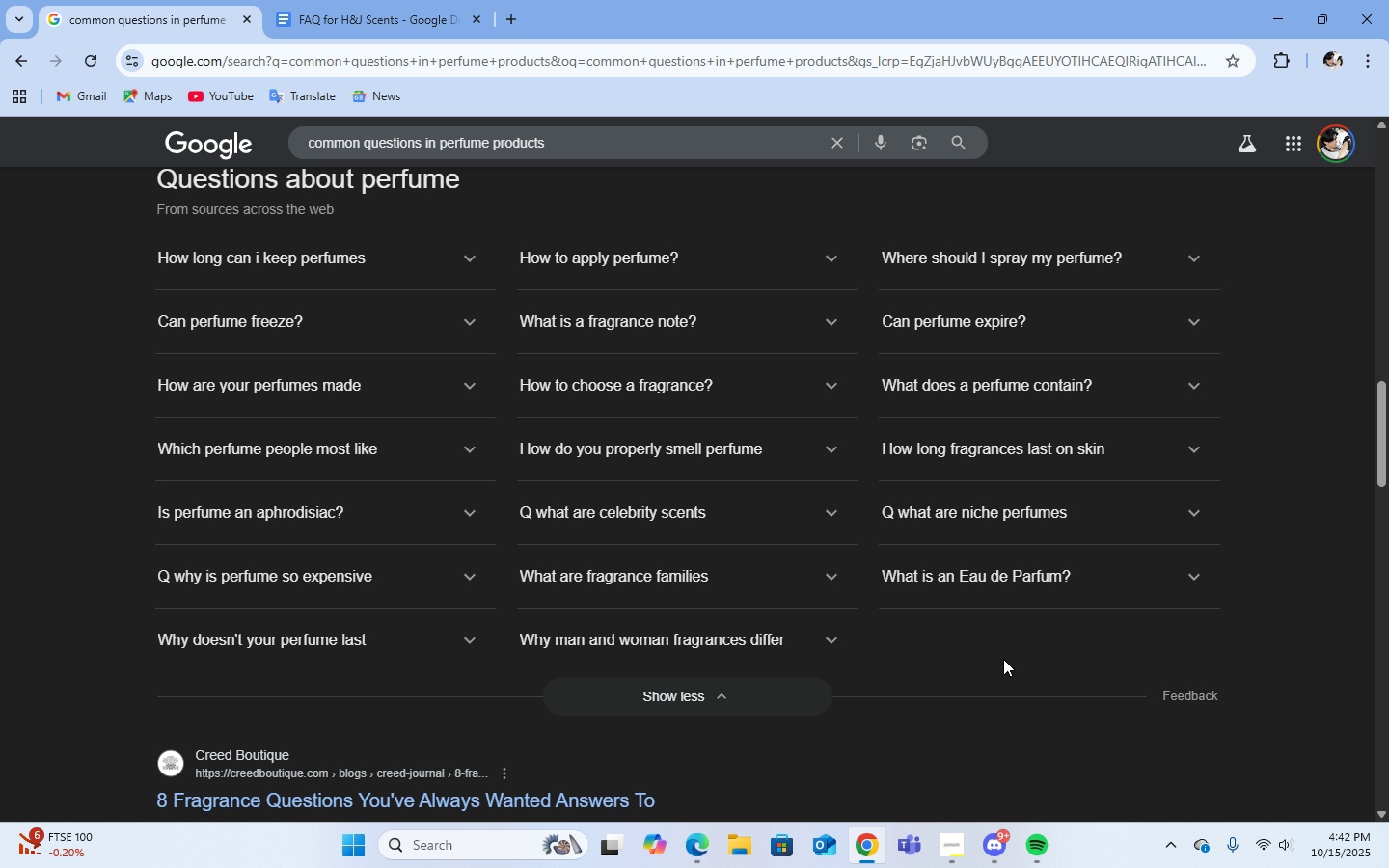 
mouse_move([364, 613])
 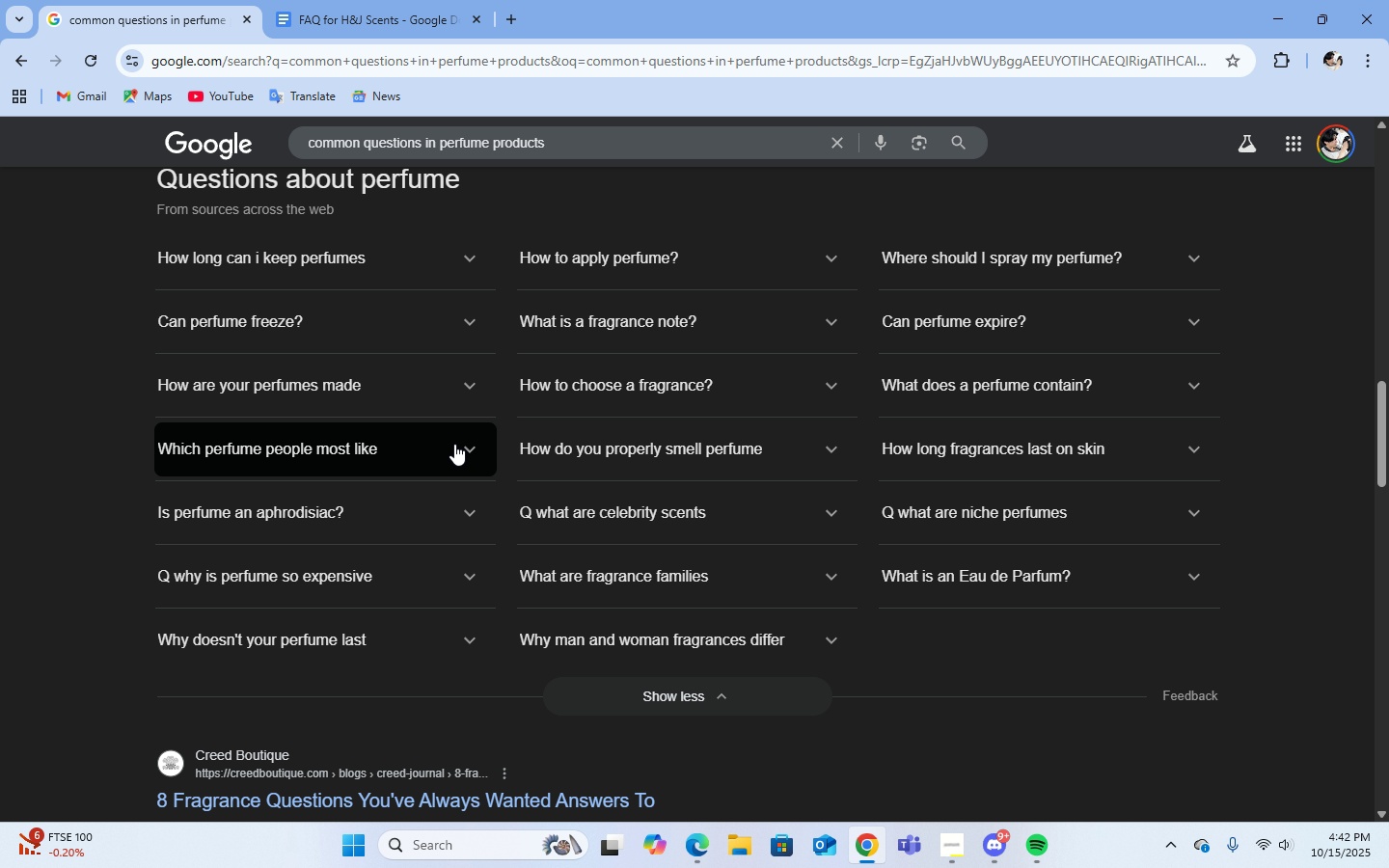 
wait(8.84)
 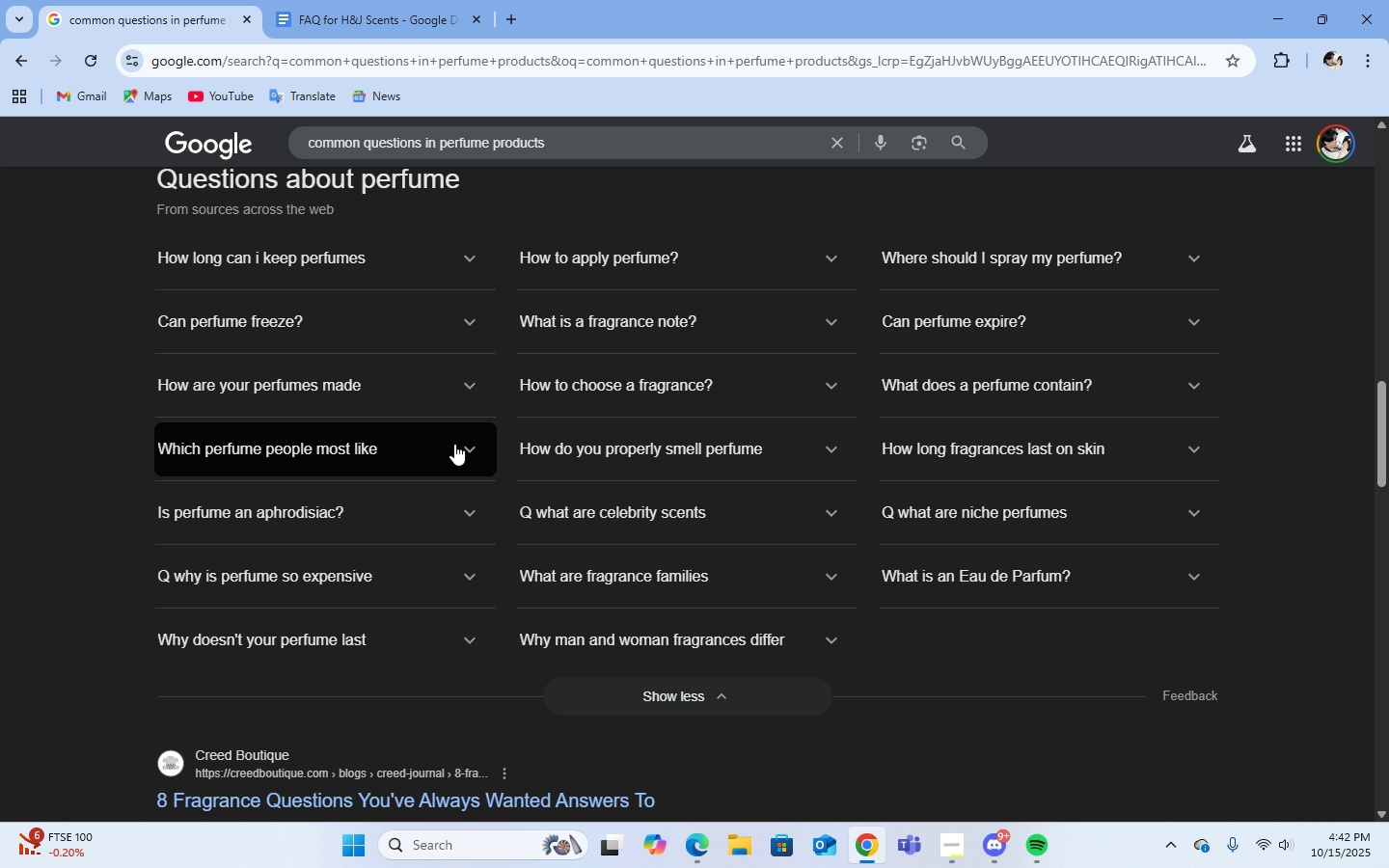 
scroll: coordinate [848, 639], scroll_direction: down, amount: 9.0
 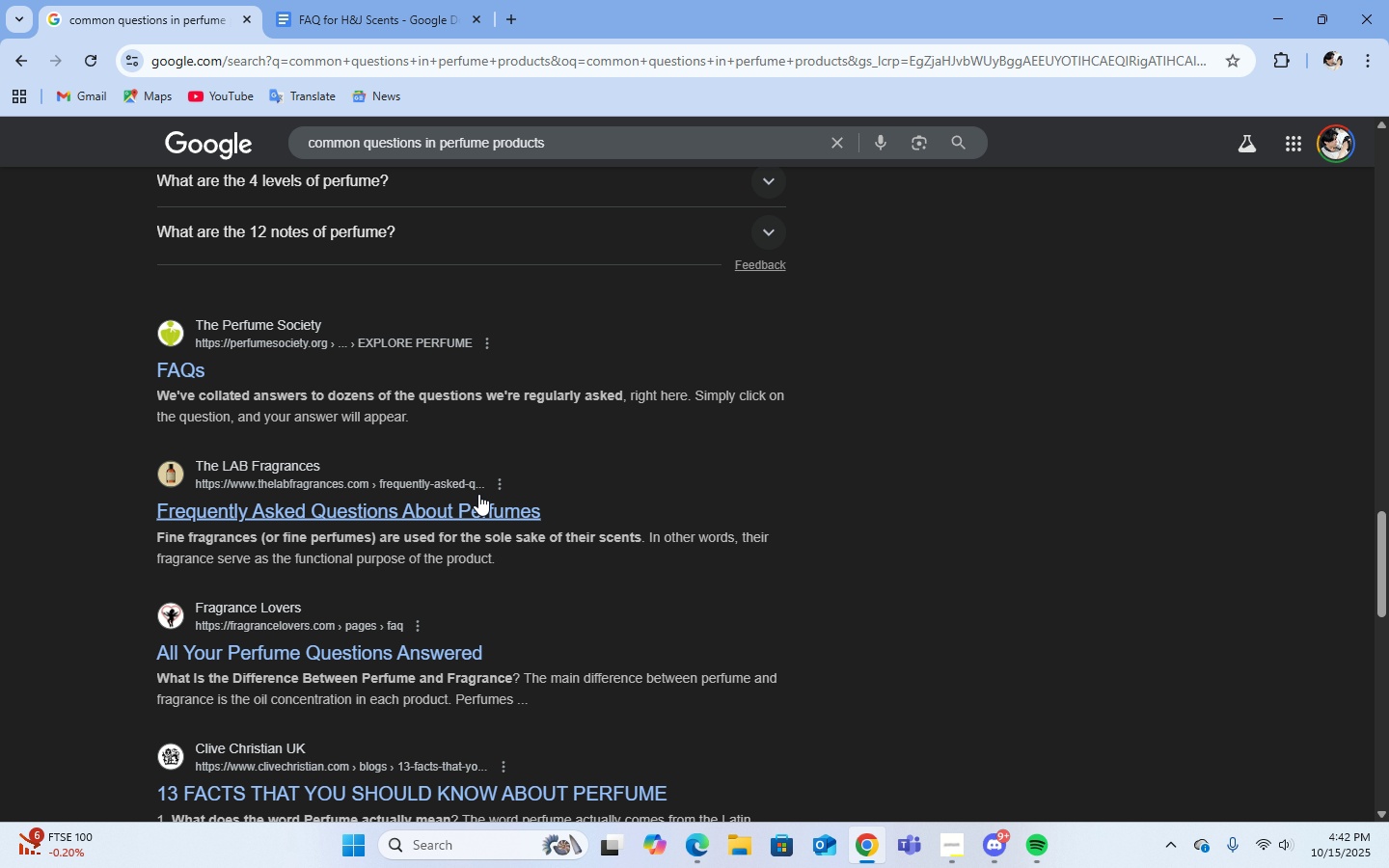 
wait(5.31)
 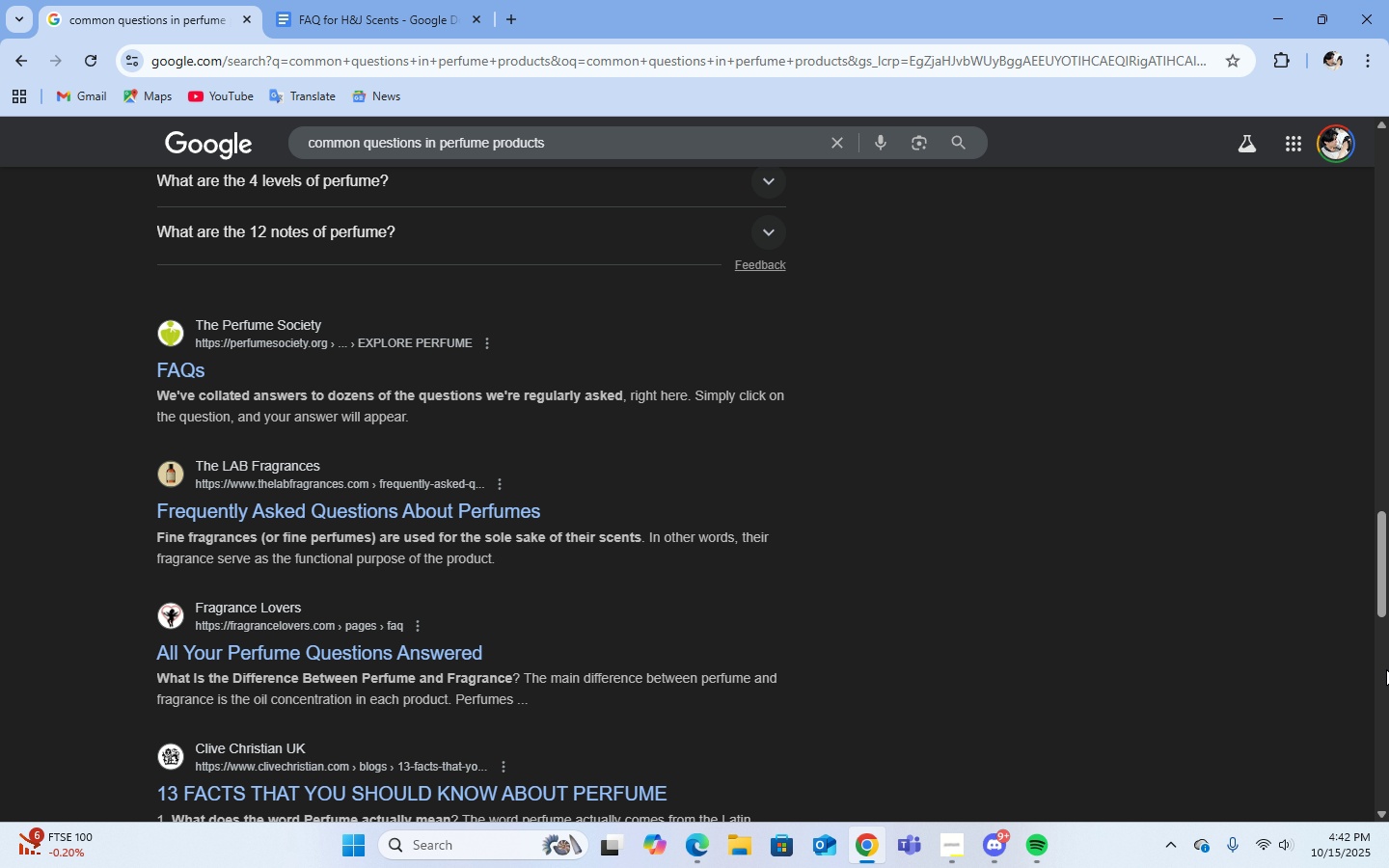 
left_click([470, 506])
 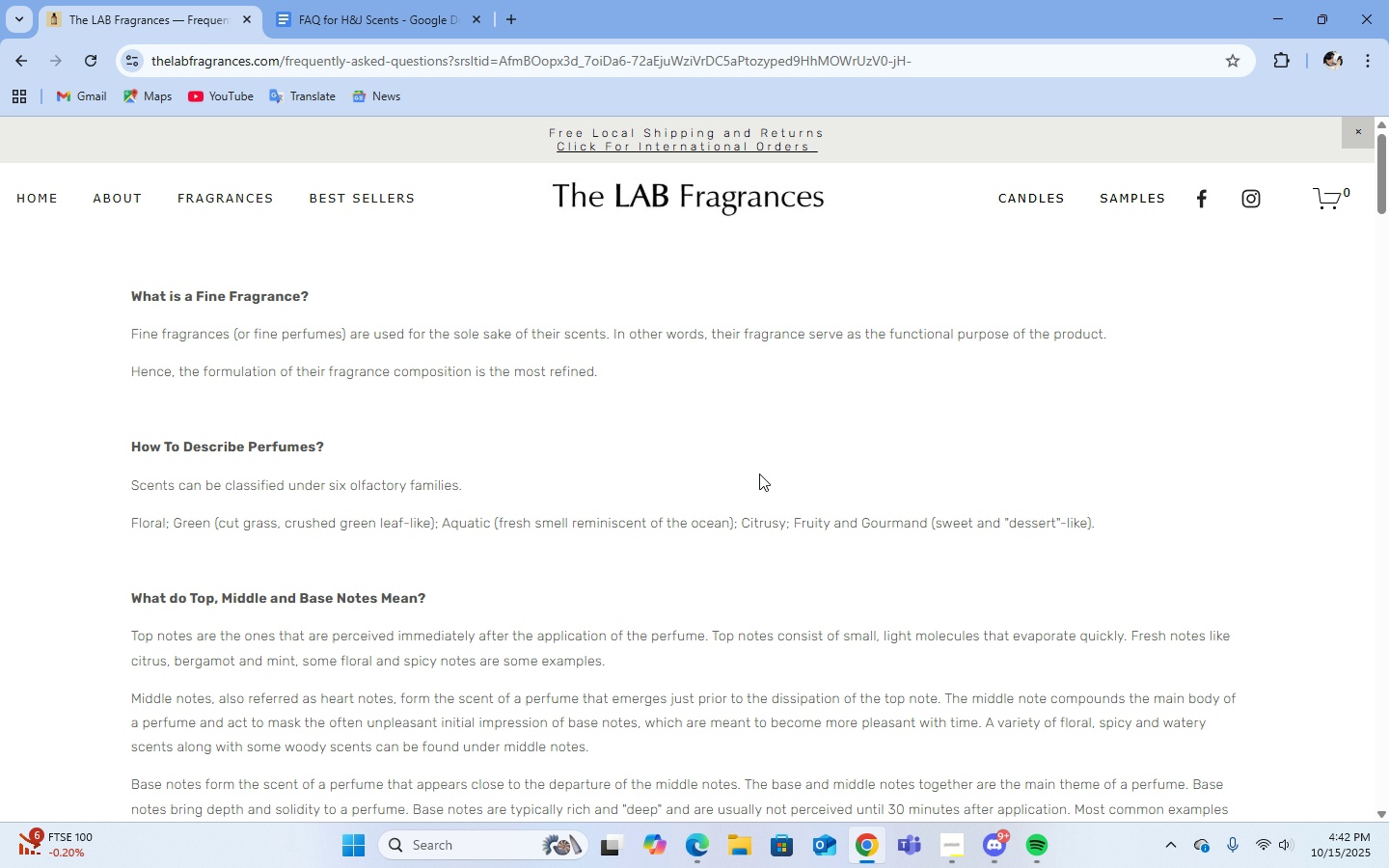 
wait(5.83)
 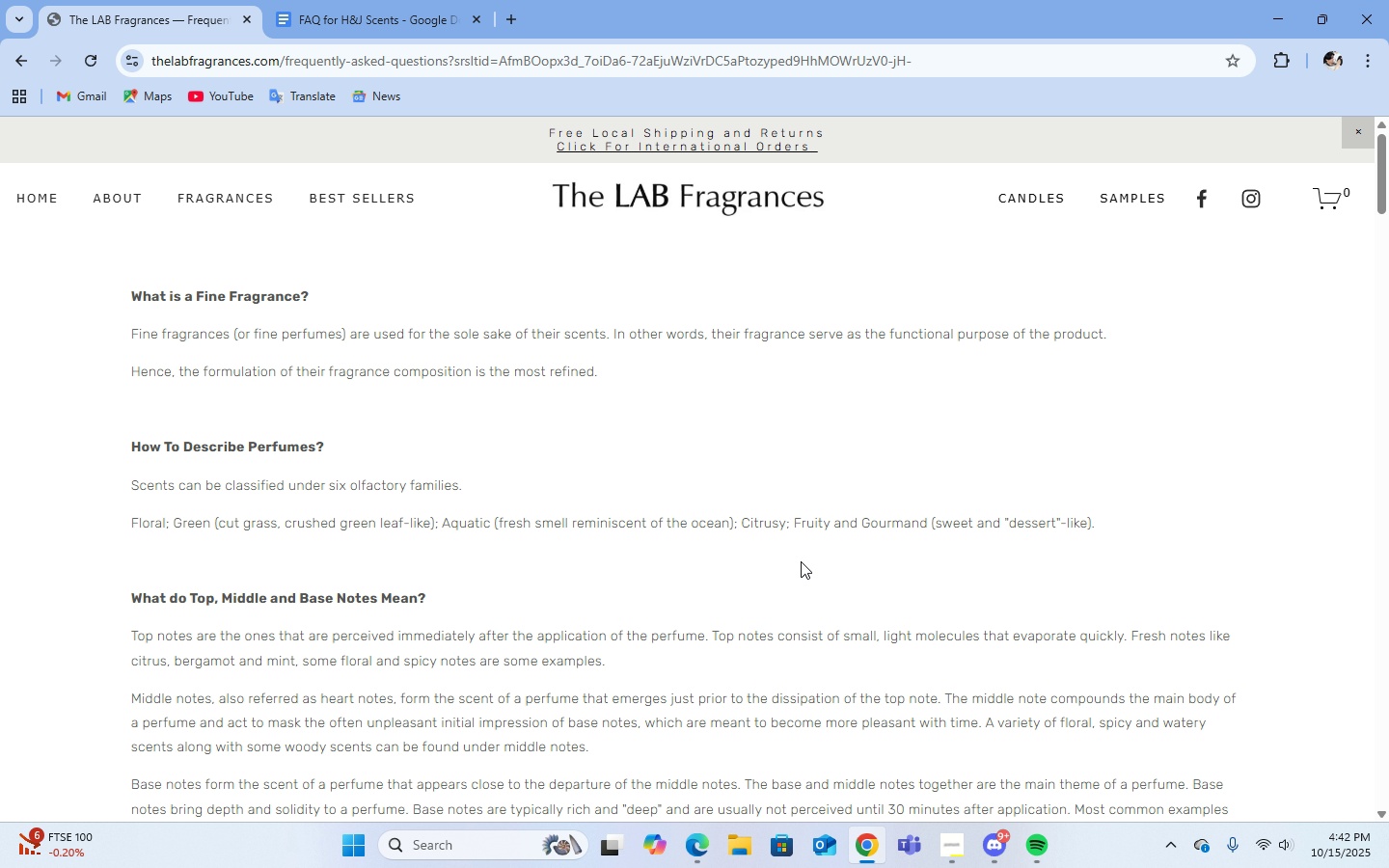 
scroll: coordinate [912, 623], scroll_direction: down, amount: 5.0
 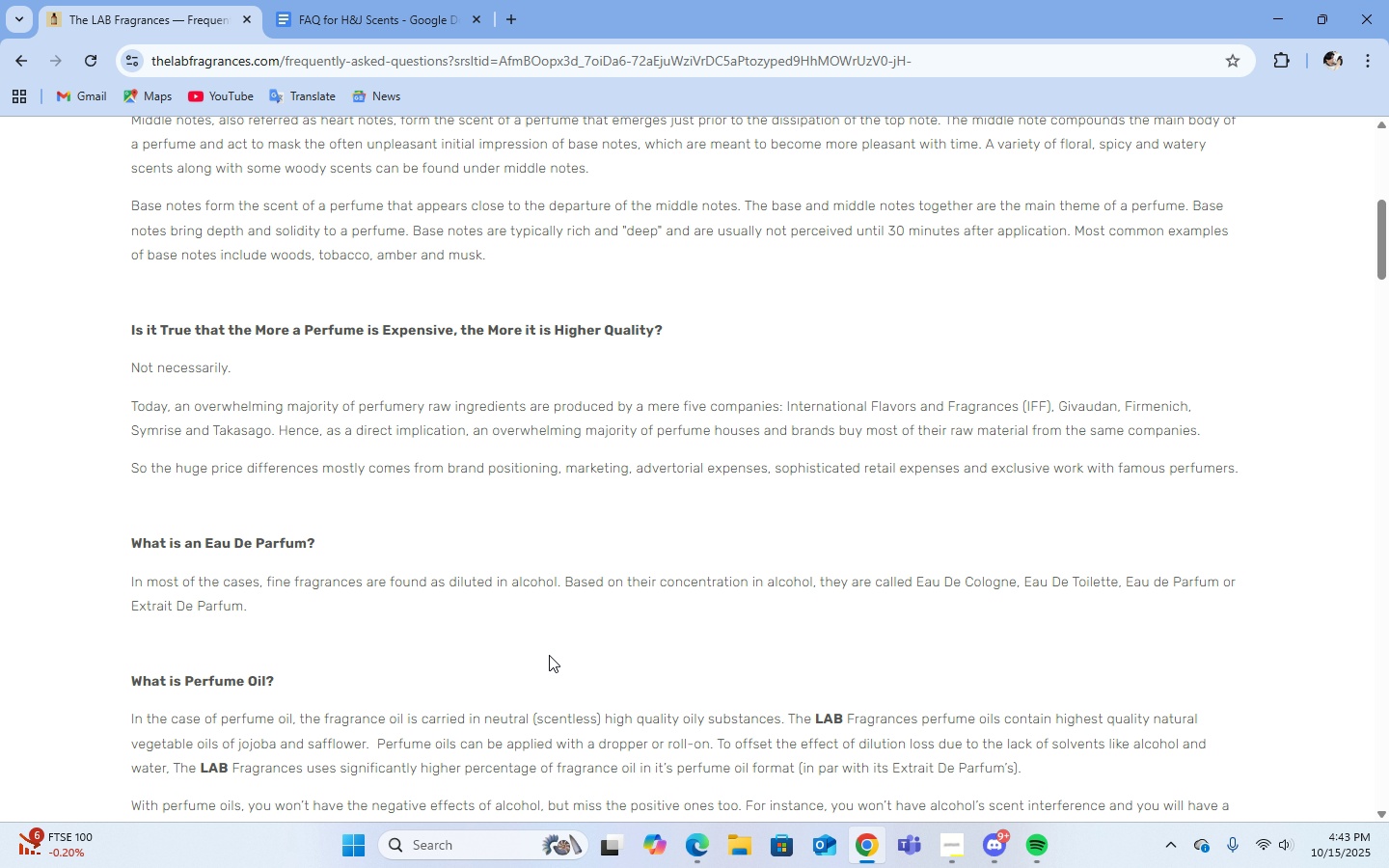 
wait(8.39)
 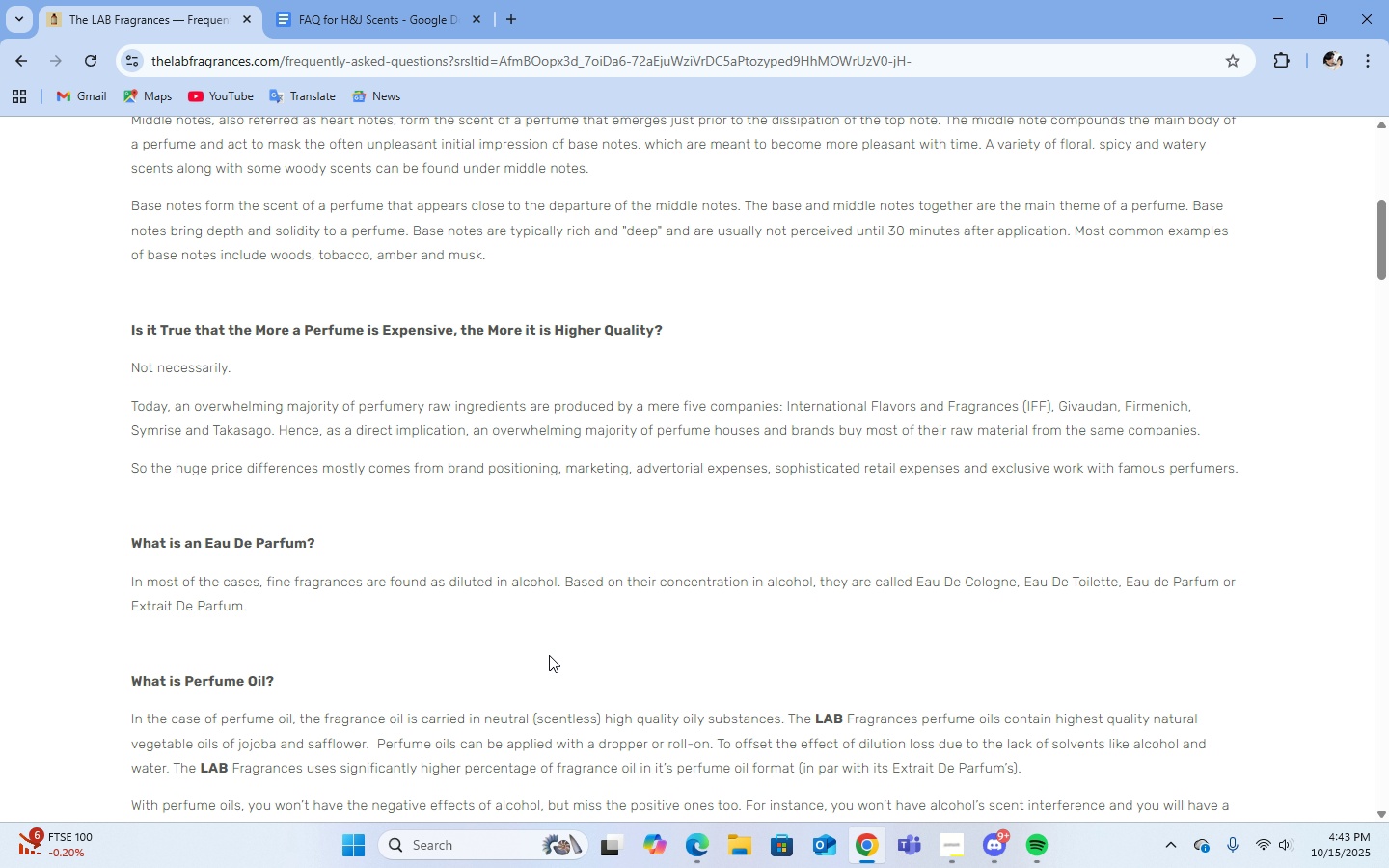 
scroll: coordinate [549, 593], scroll_direction: down, amount: 4.0
 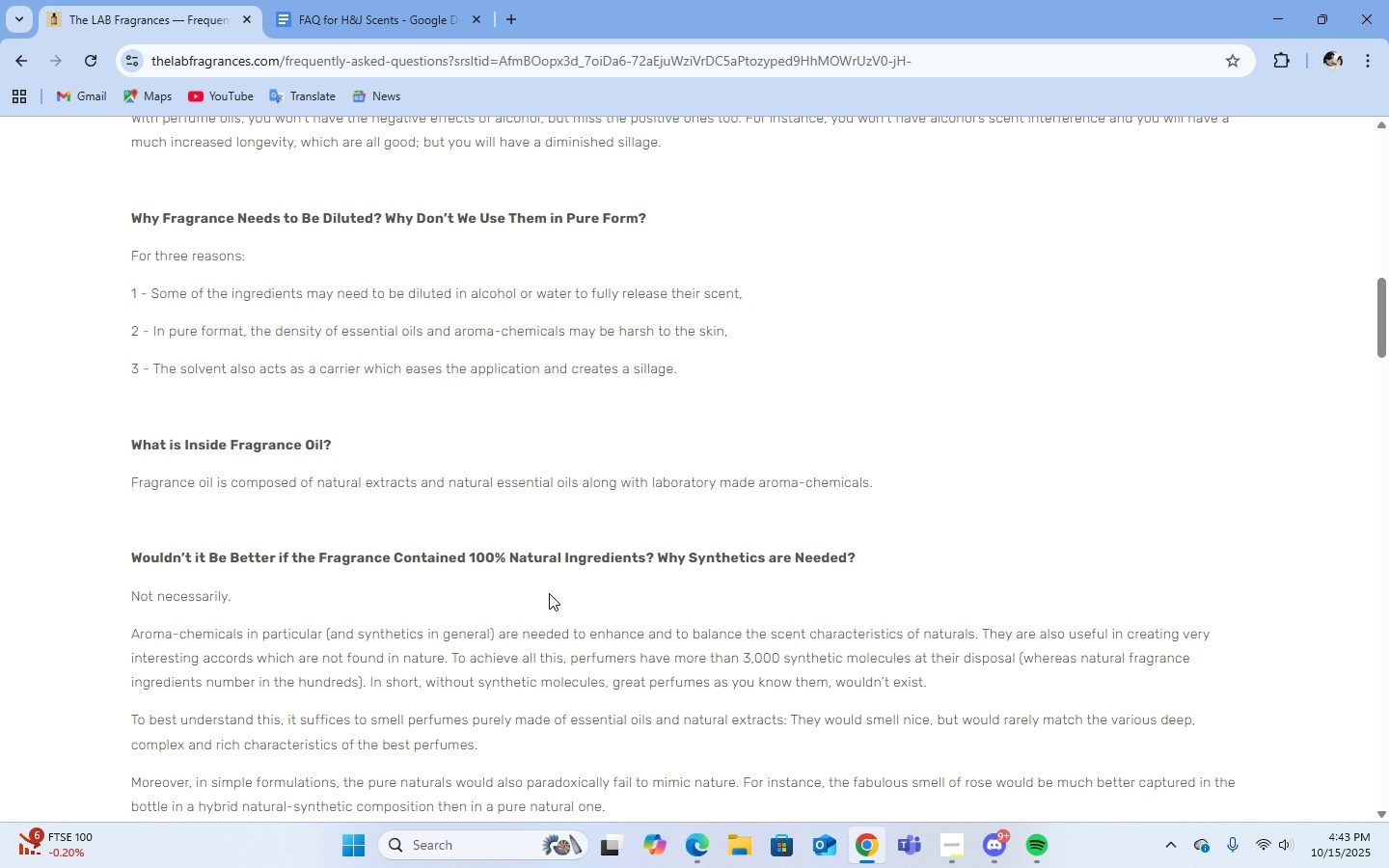 
scroll: coordinate [707, 637], scroll_direction: up, amount: 11.0
 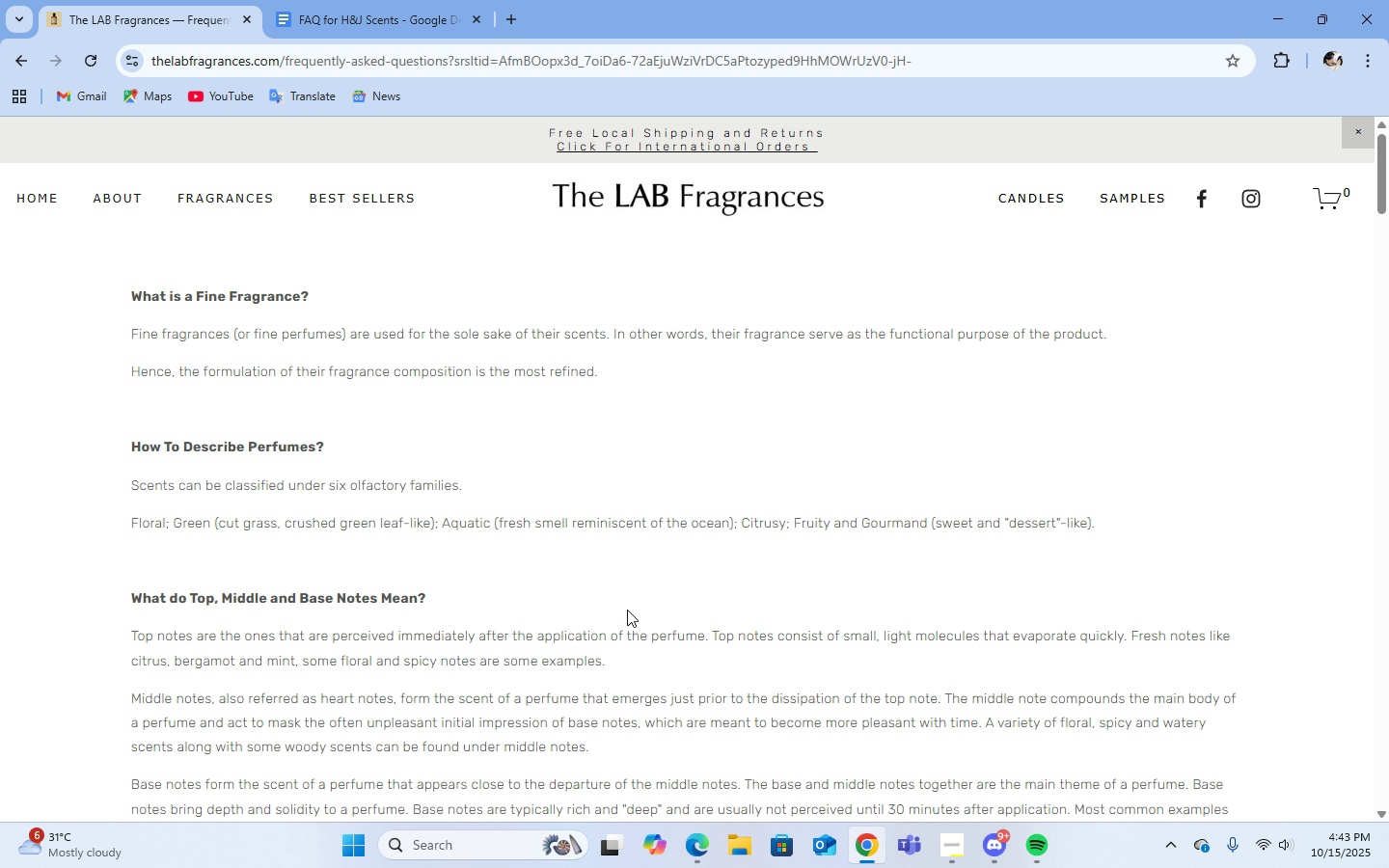 
mouse_move([788, 551])
 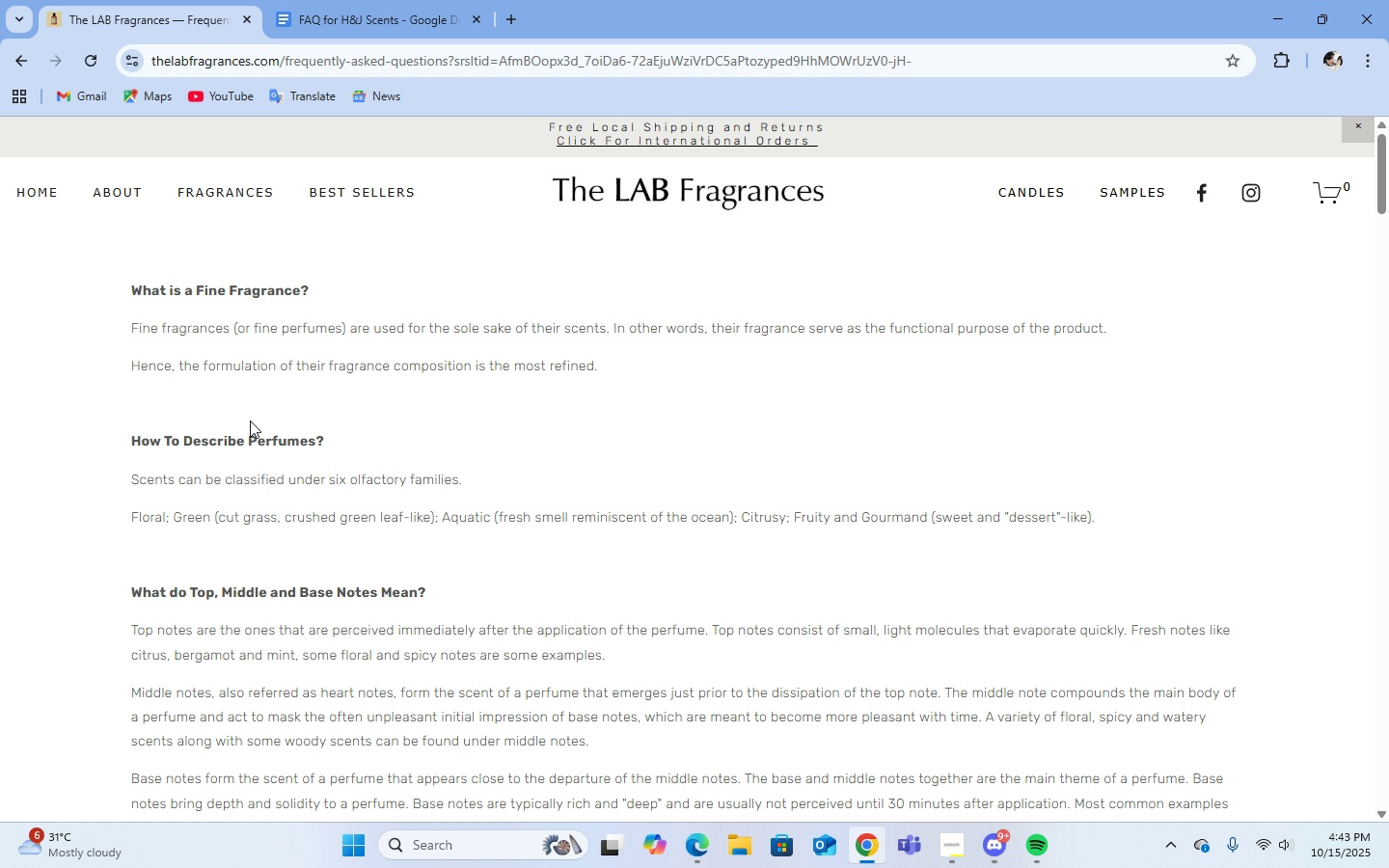 
scroll: coordinate [192, 363], scroll_direction: down, amount: 3.0
 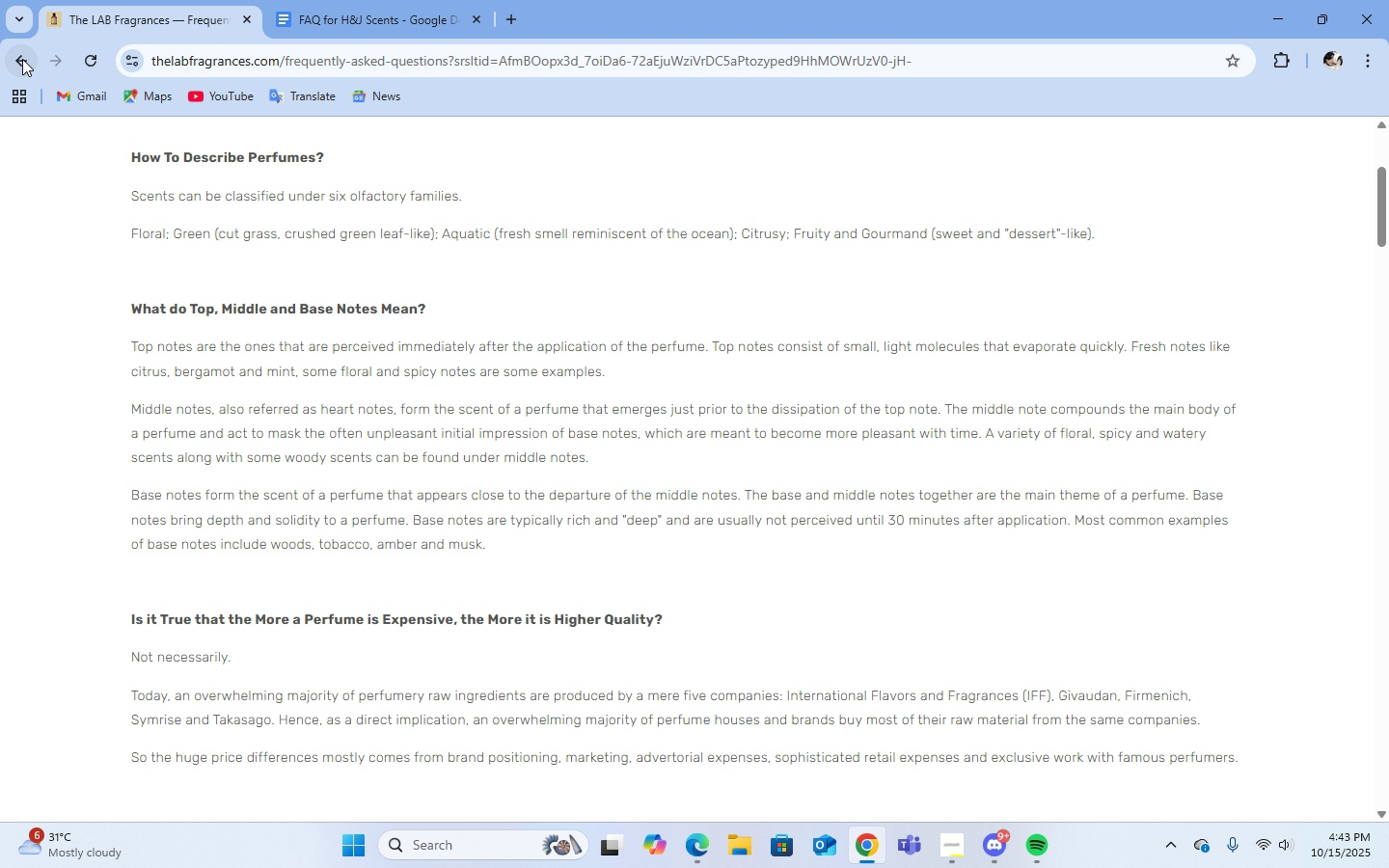 
left_click([22, 59])
 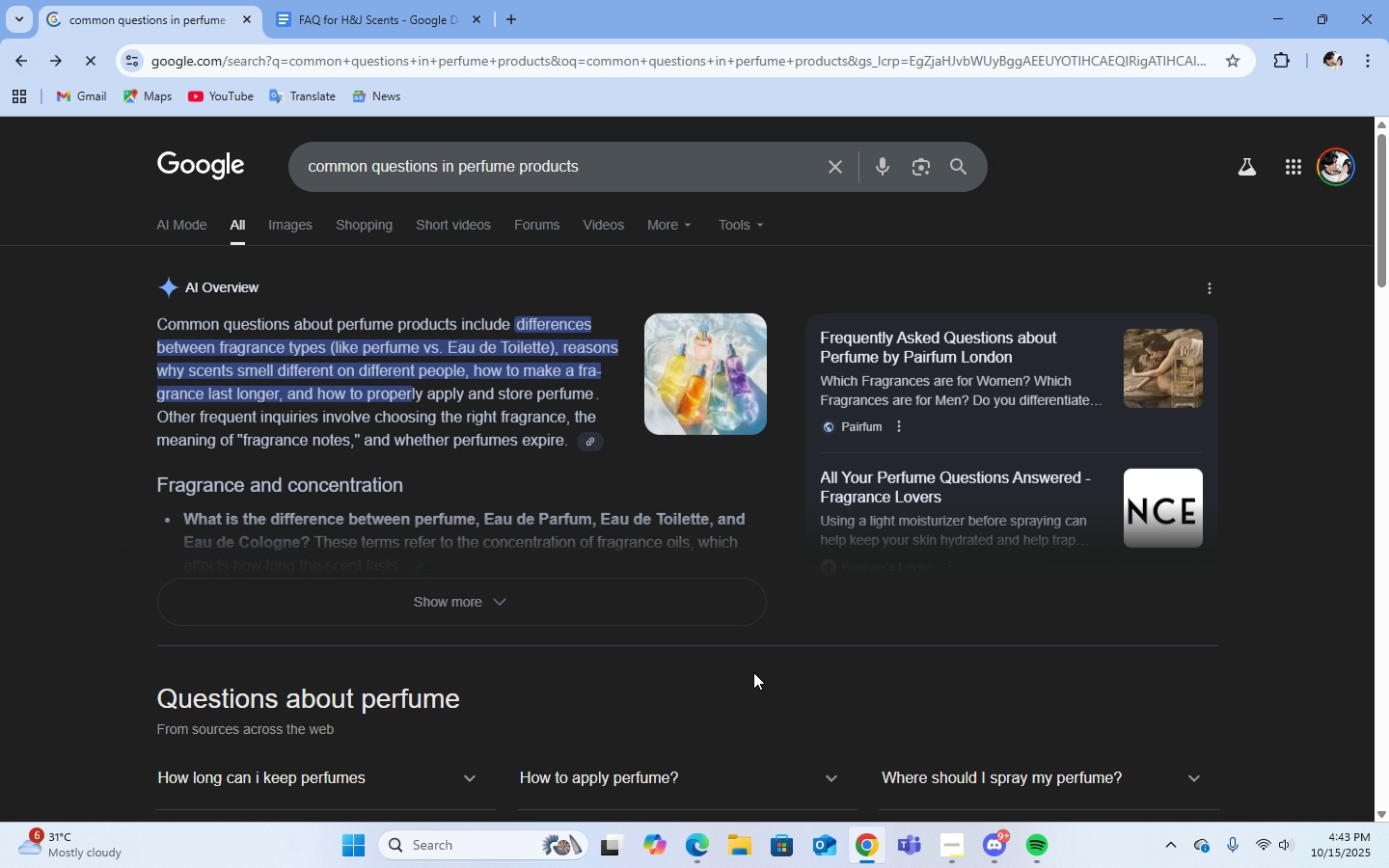 
scroll: coordinate [388, 564], scroll_direction: down, amount: 3.0
 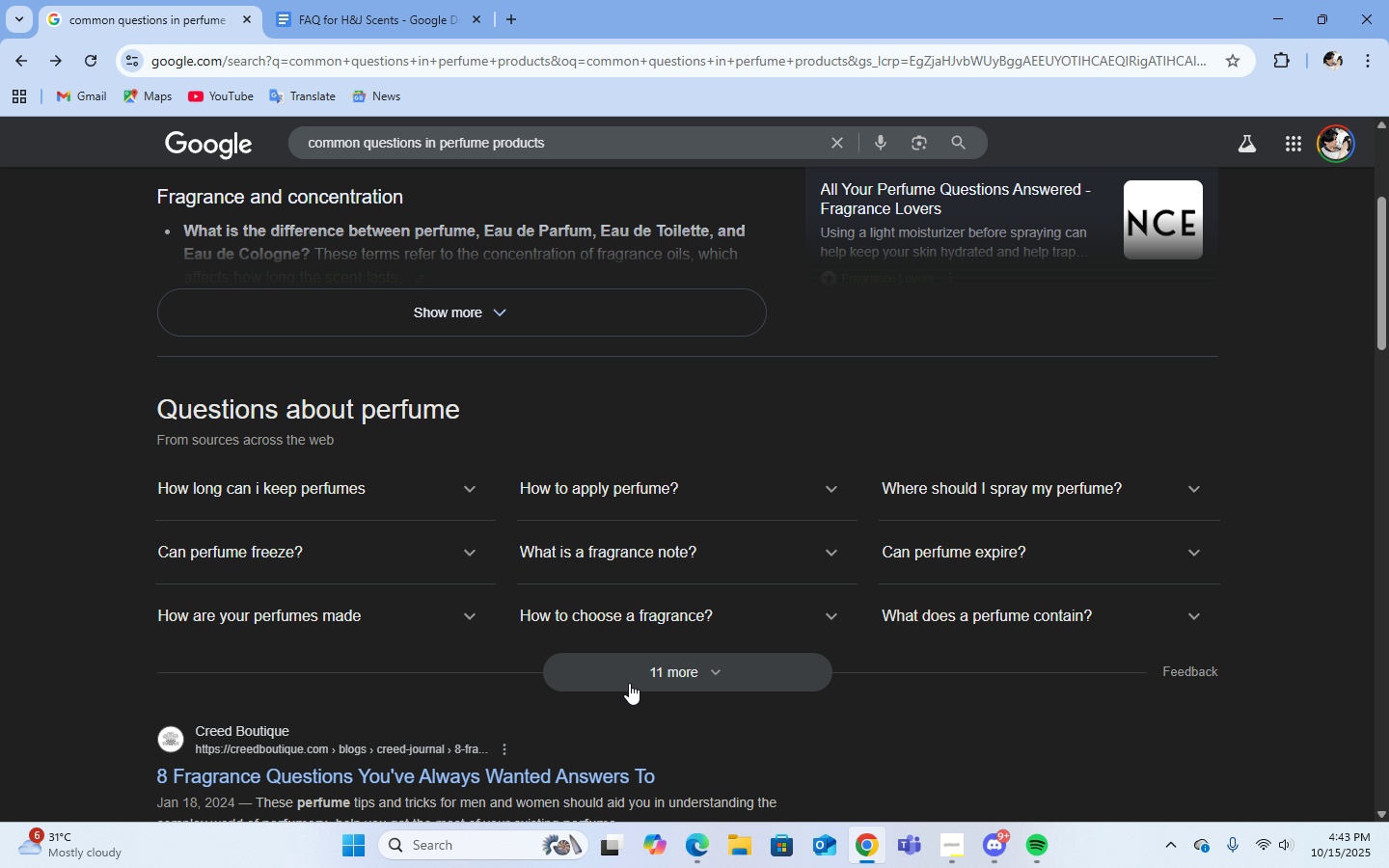 
left_click([629, 683])
 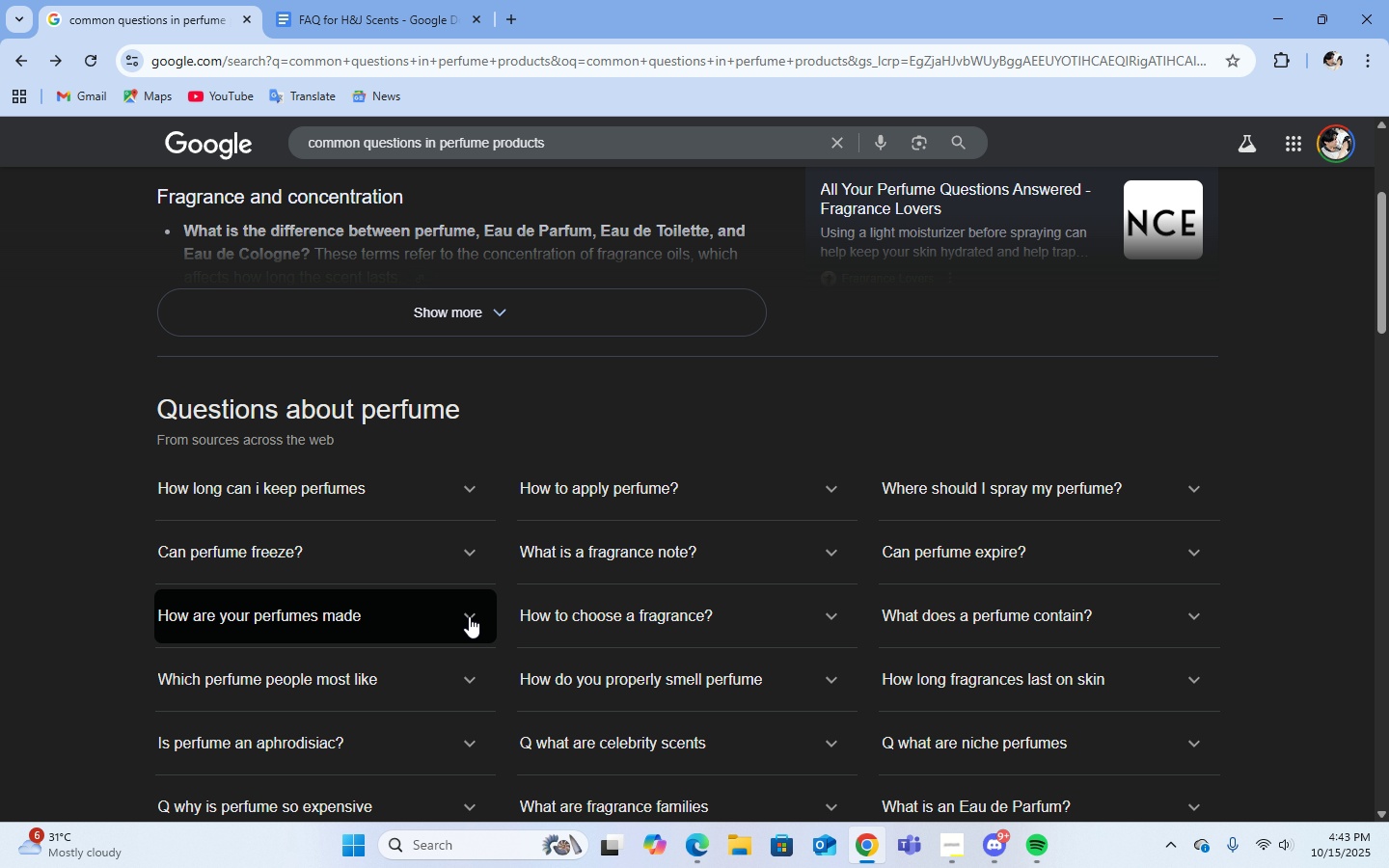 
left_click([469, 616])
 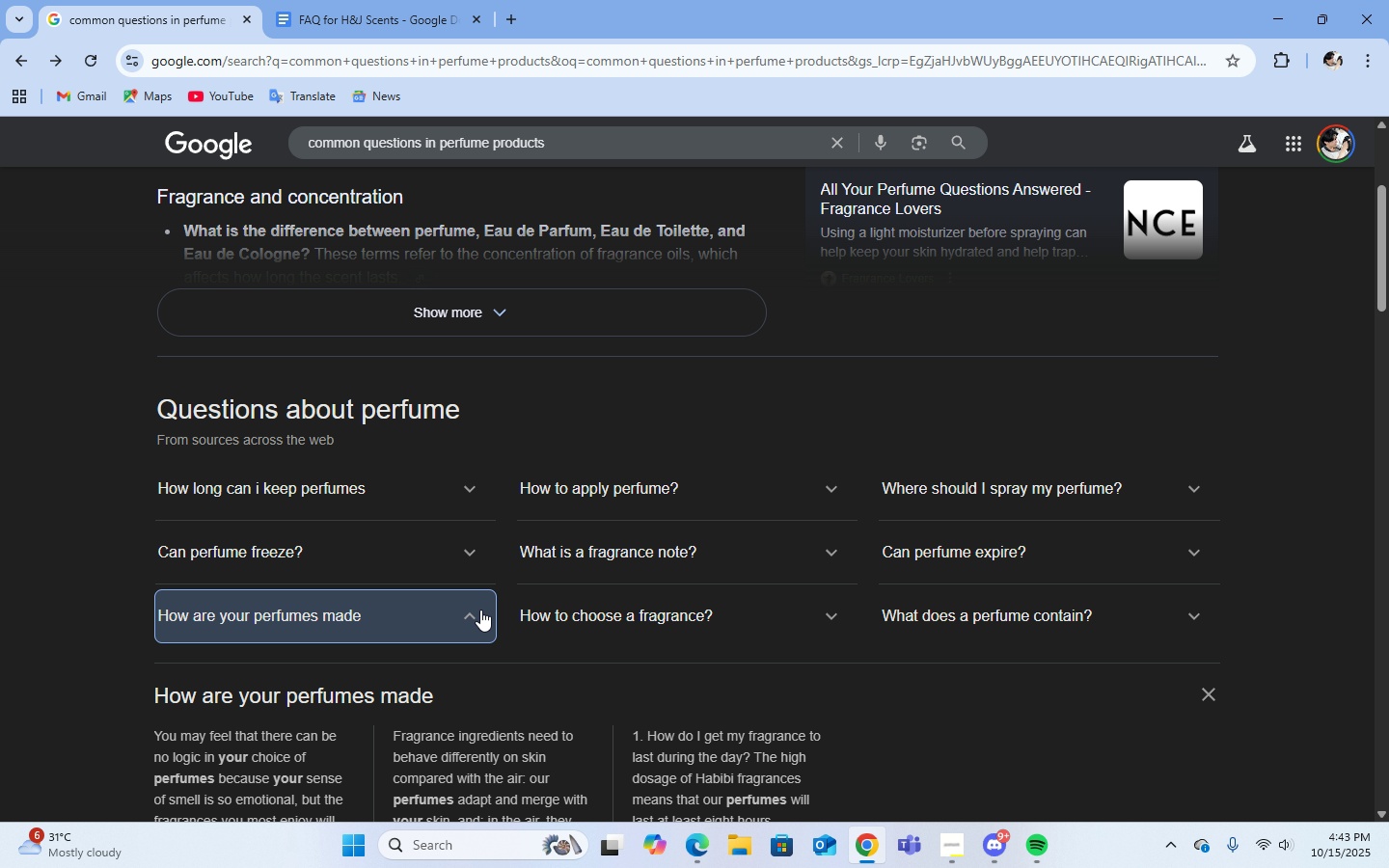 
scroll: coordinate [480, 610], scroll_direction: down, amount: 2.0
 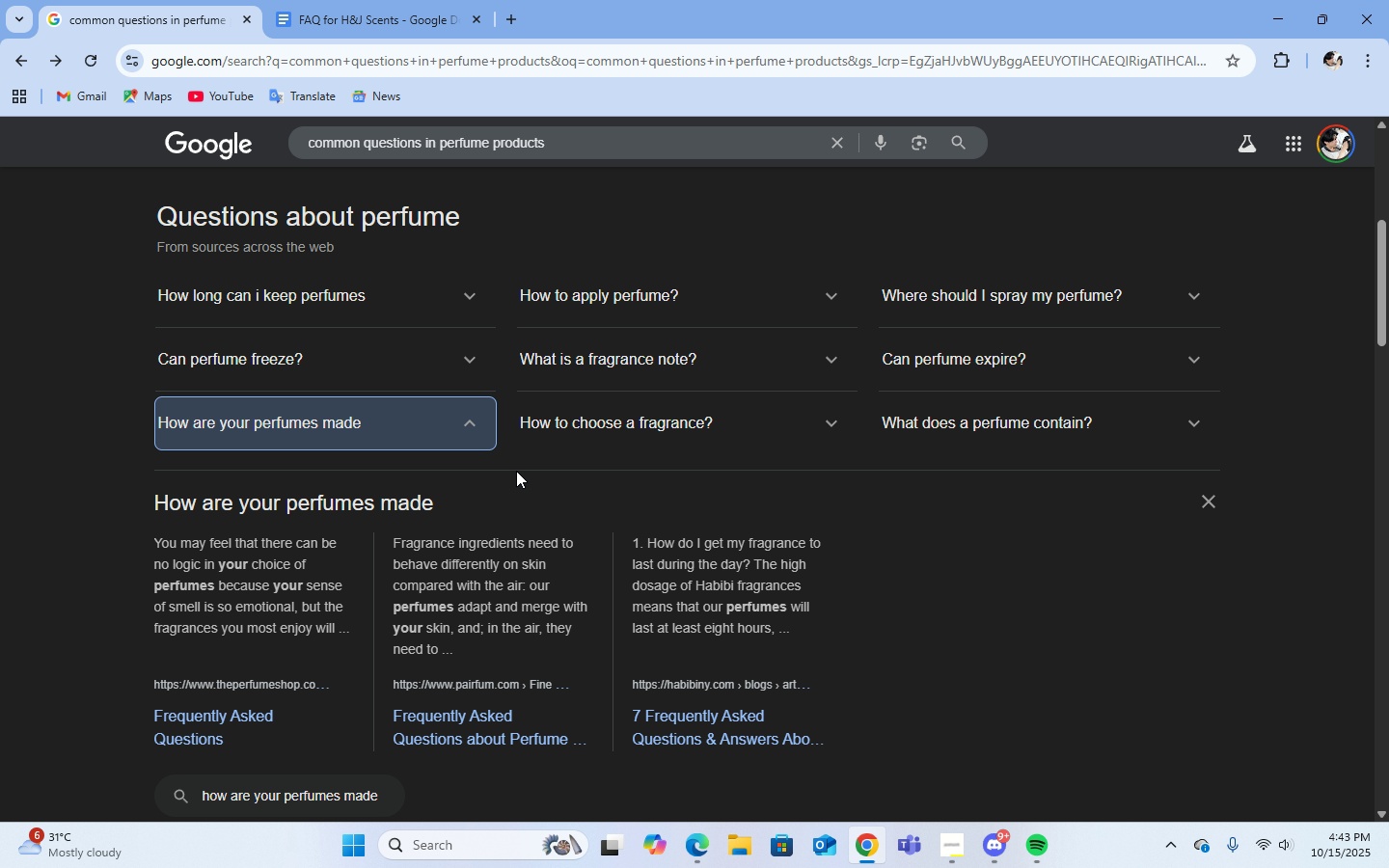 
wait(5.19)
 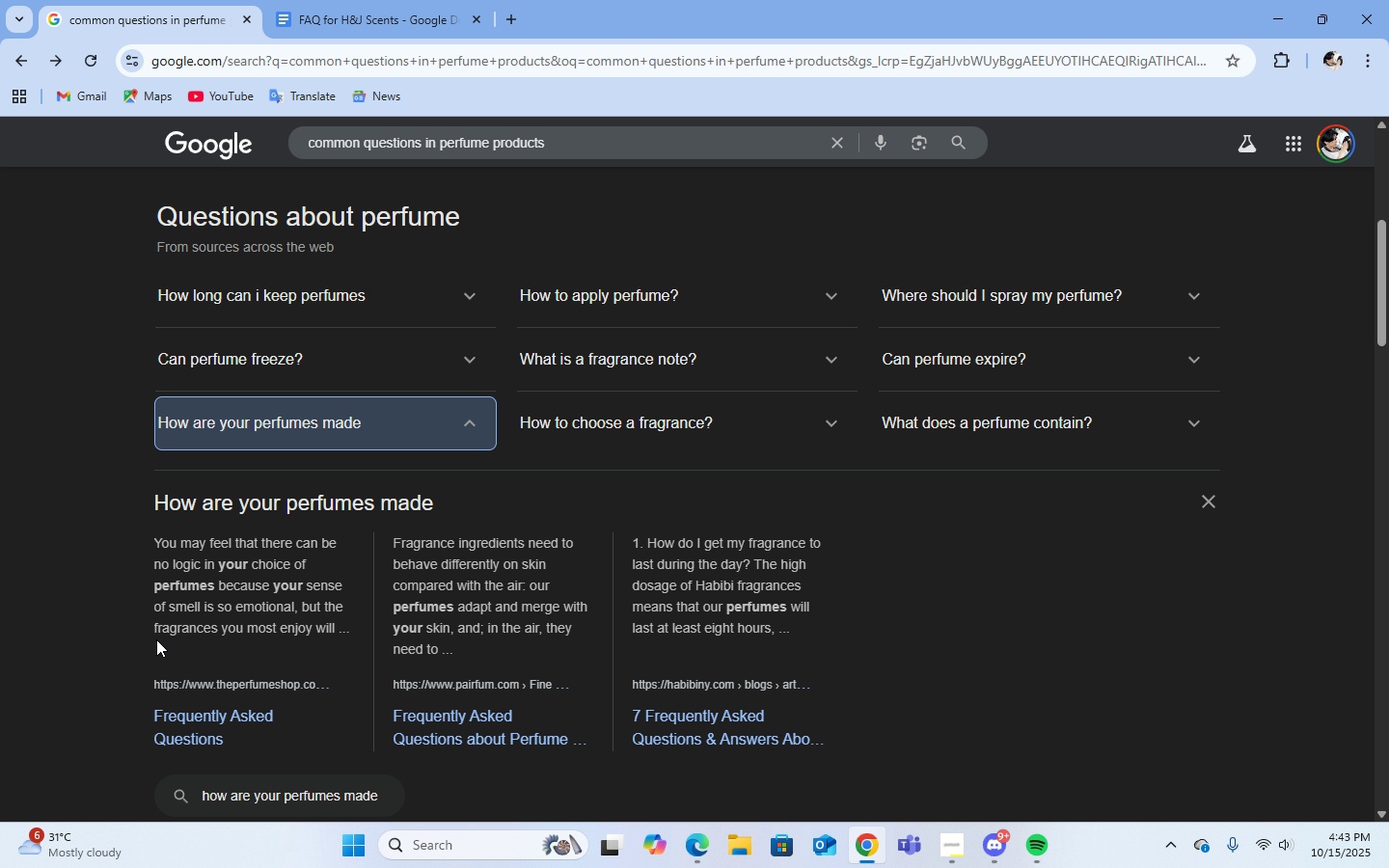 
left_click([466, 421])
 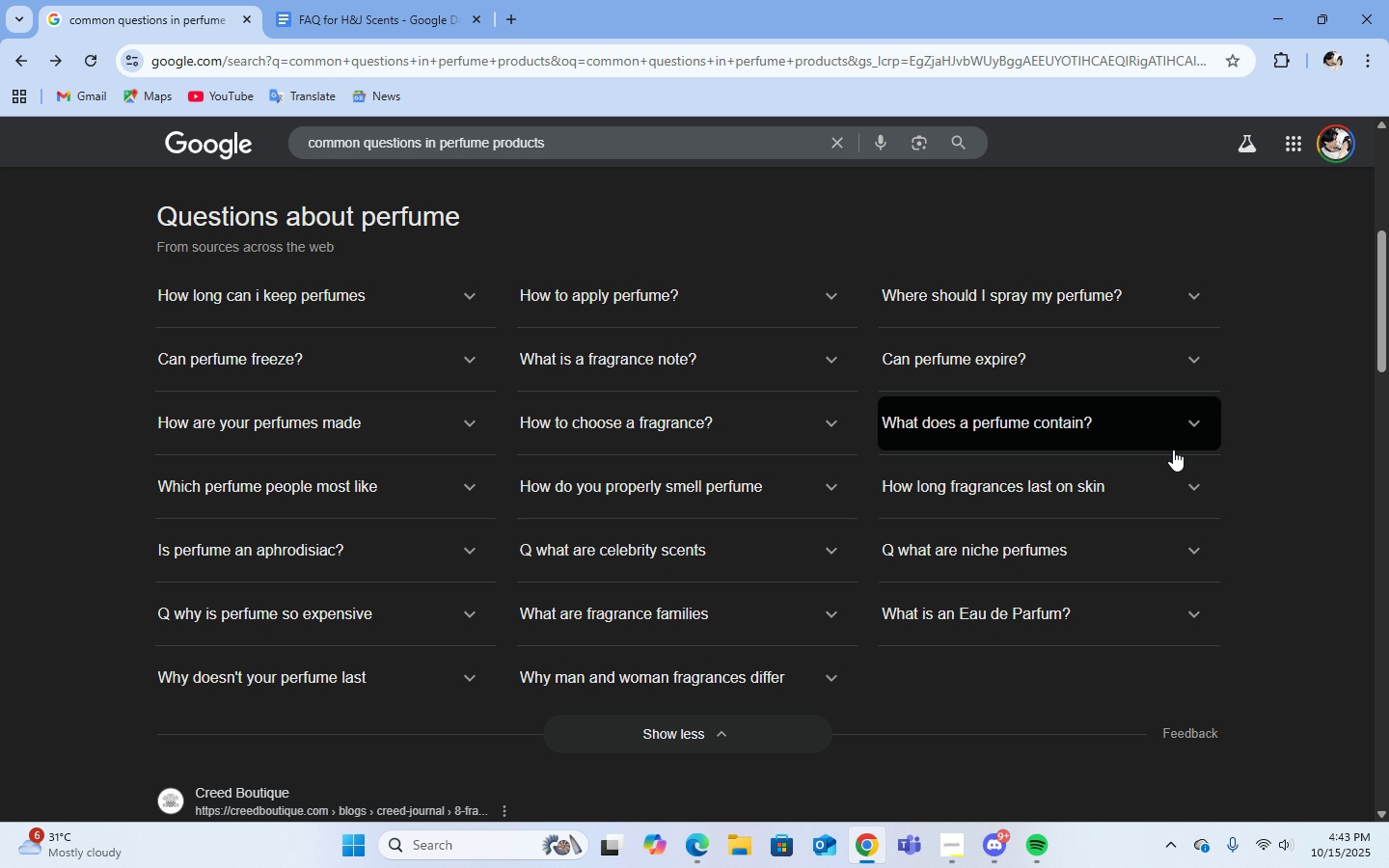 
left_click([1198, 430])
 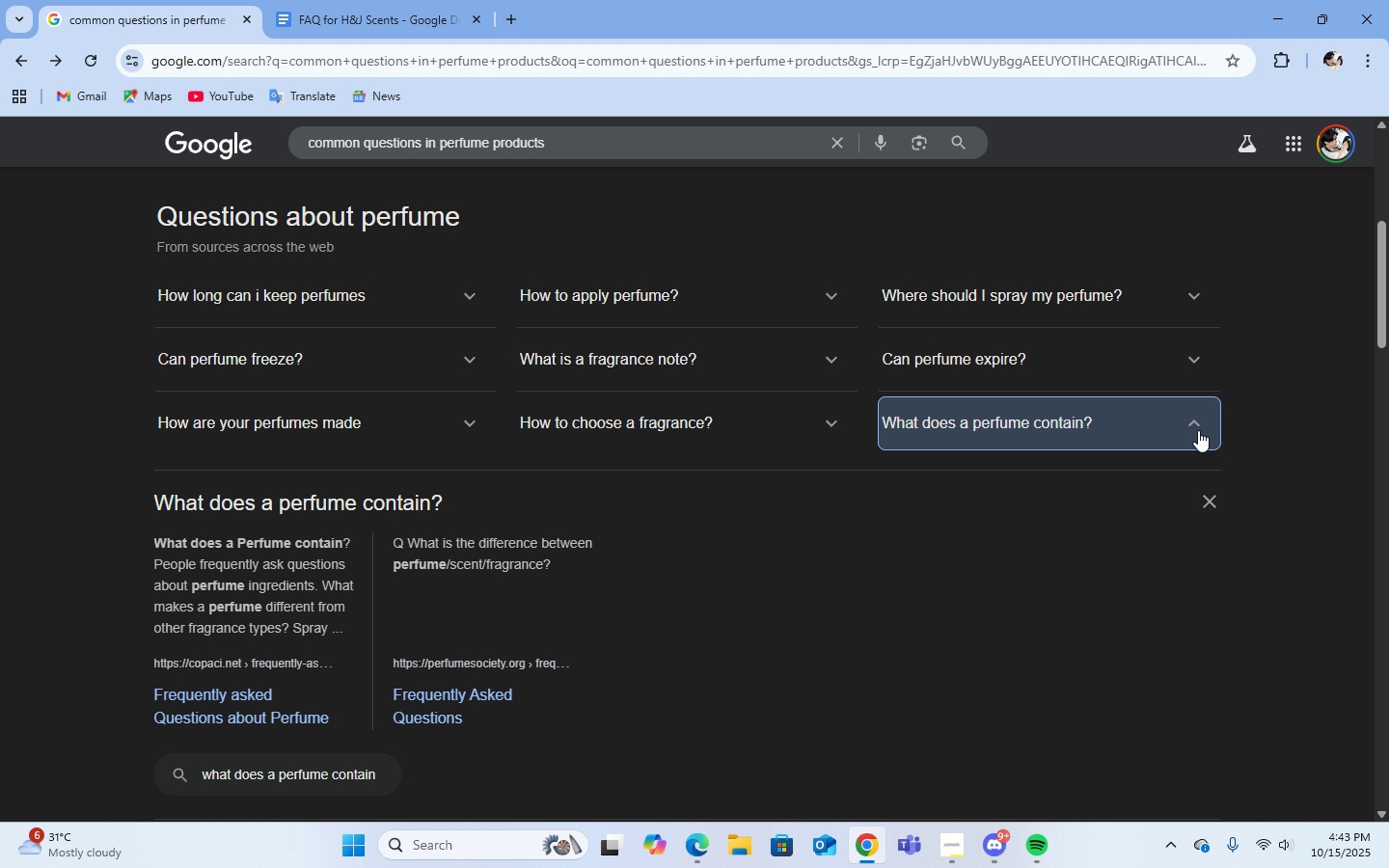 
left_click([1198, 430])
 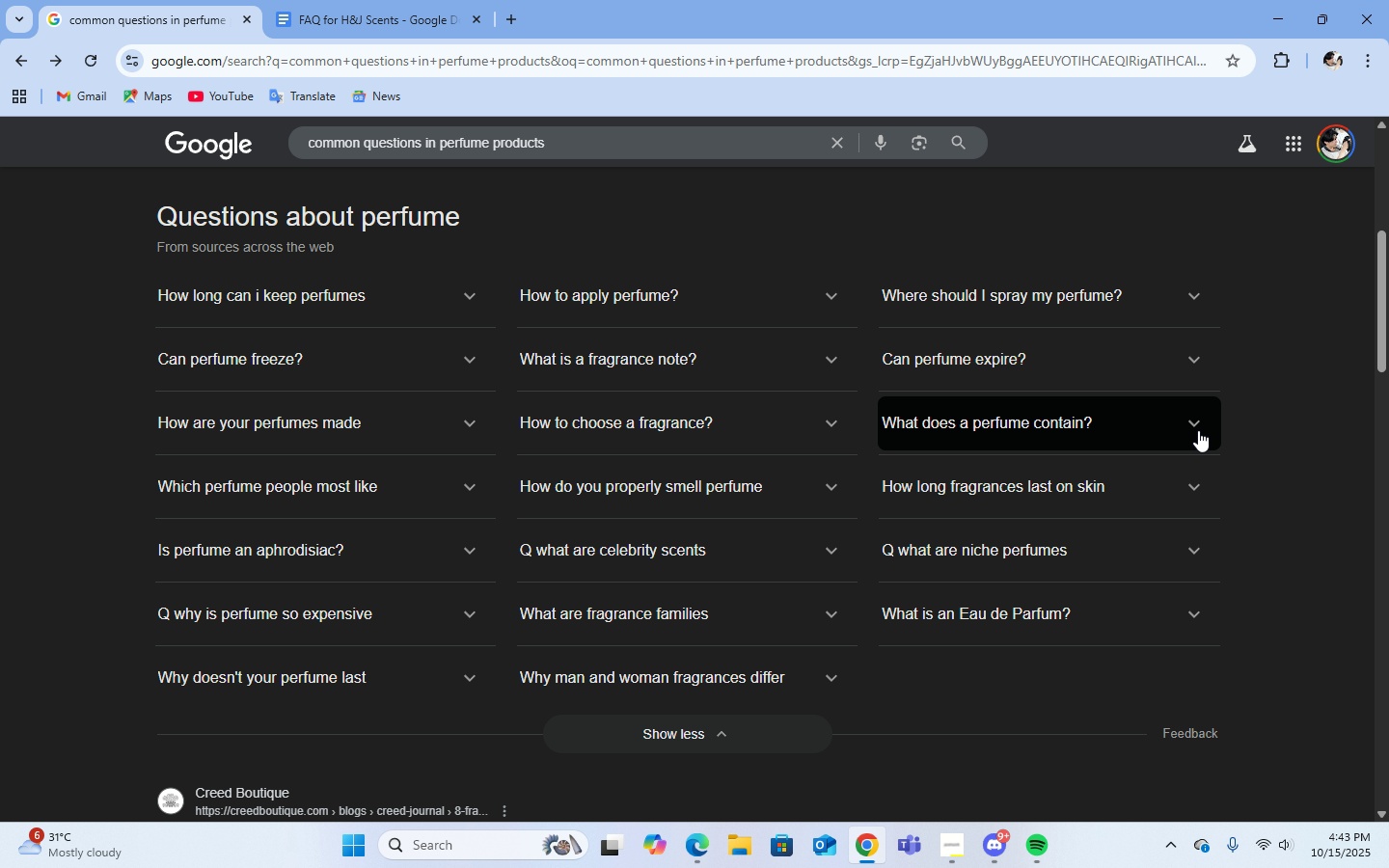 
middle_click([1198, 430])
 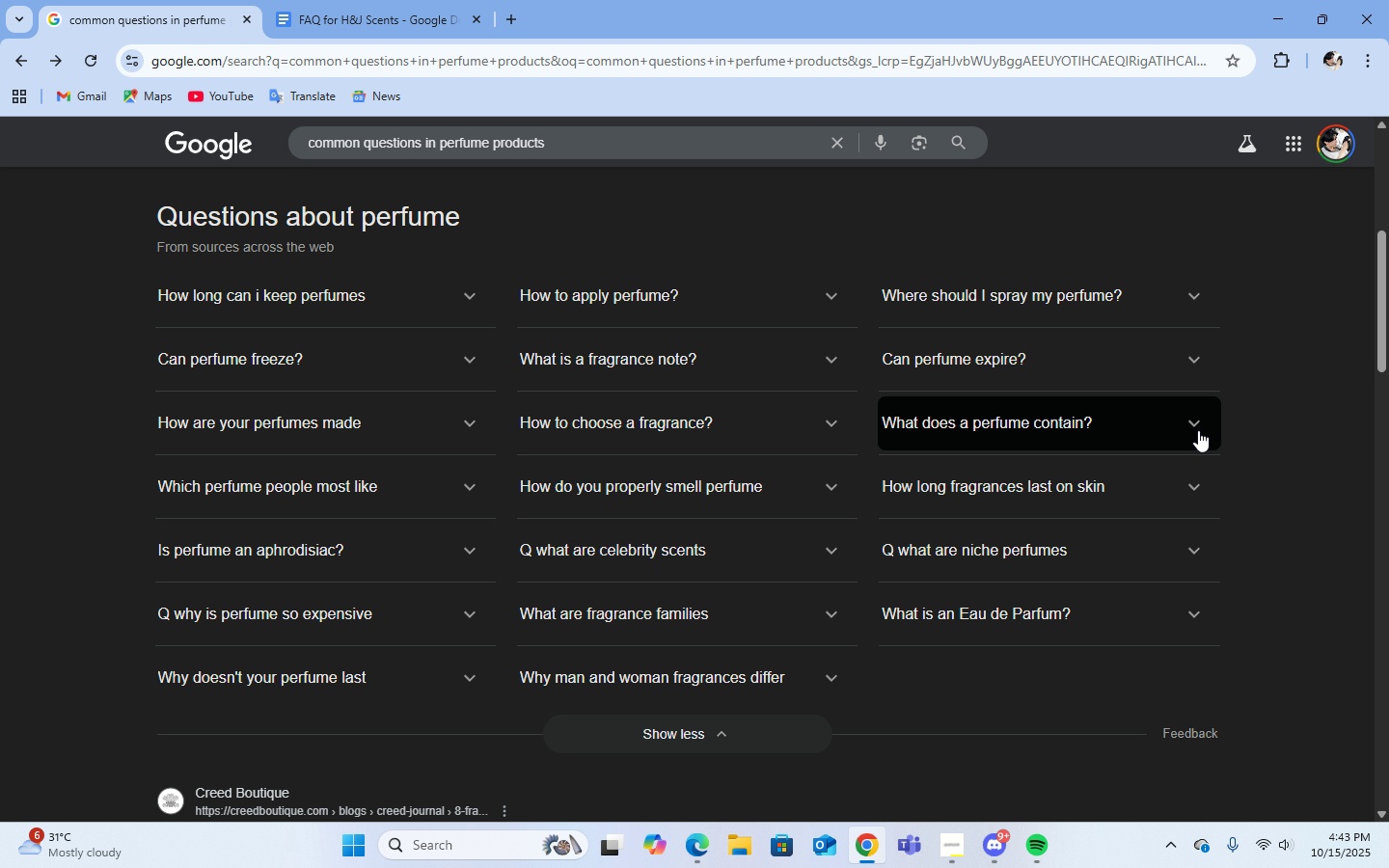 
left_click([1198, 430])
 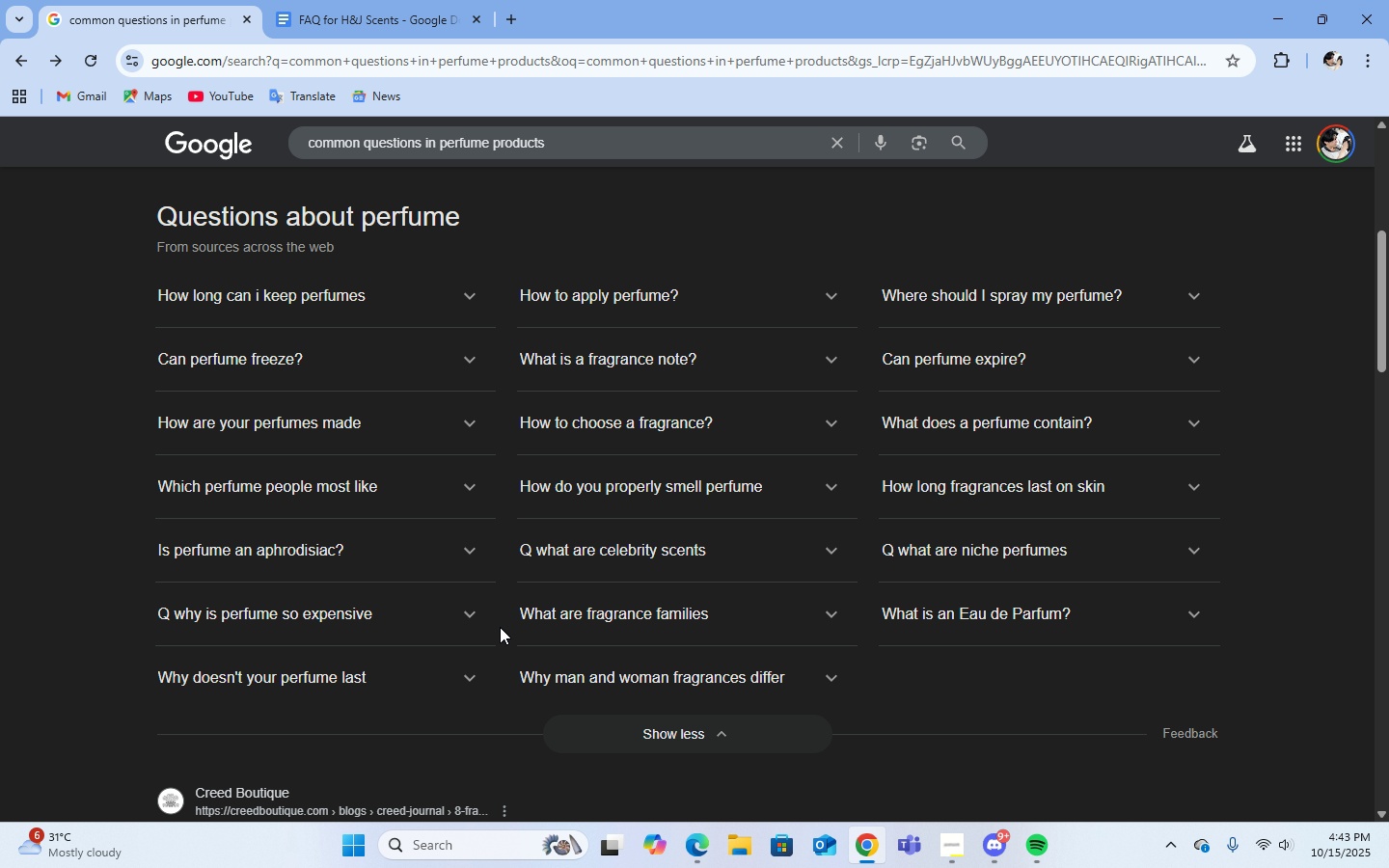 
scroll: coordinate [507, 608], scroll_direction: down, amount: 1.0
 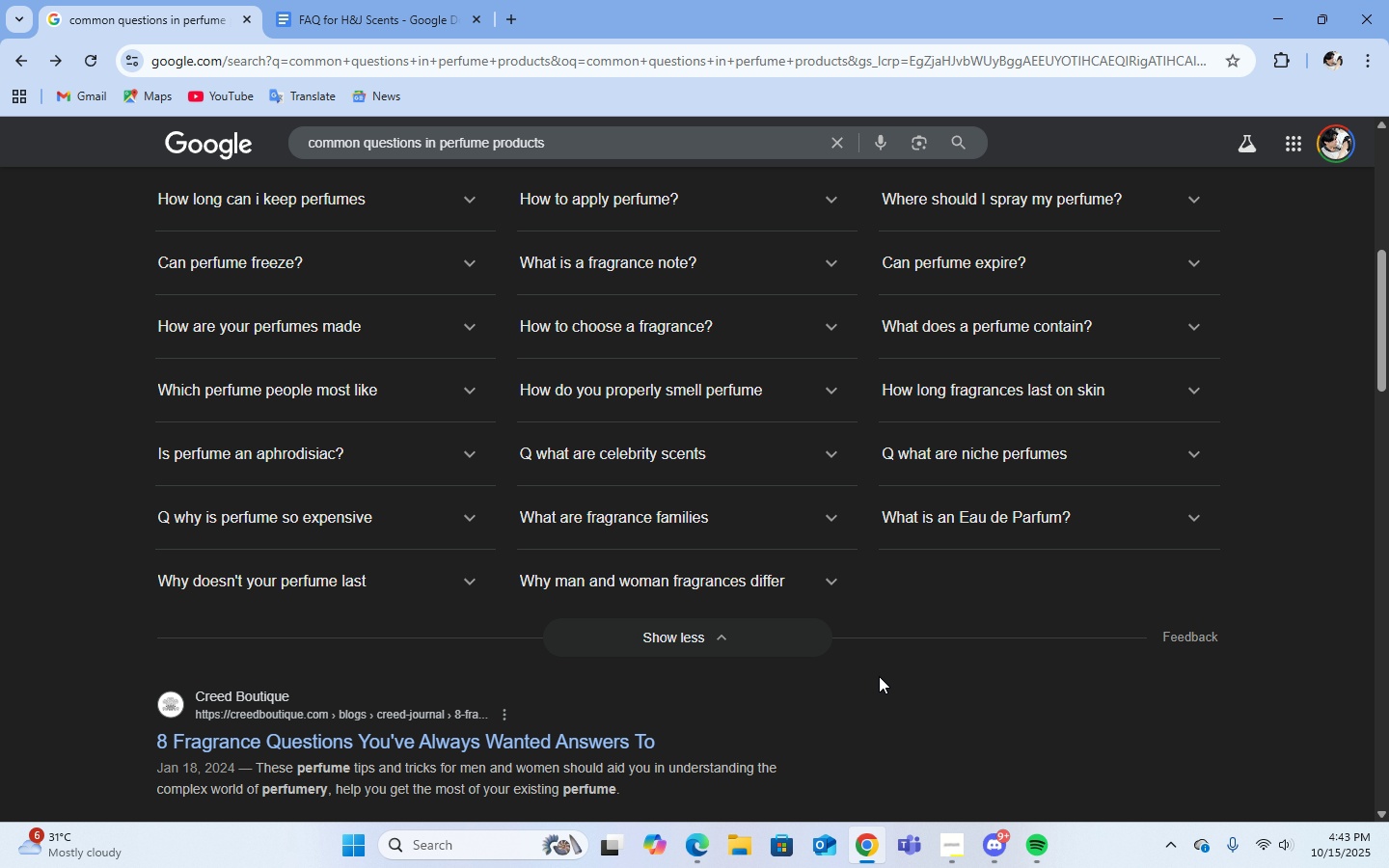 
scroll: coordinate [901, 665], scroll_direction: up, amount: 1.0
 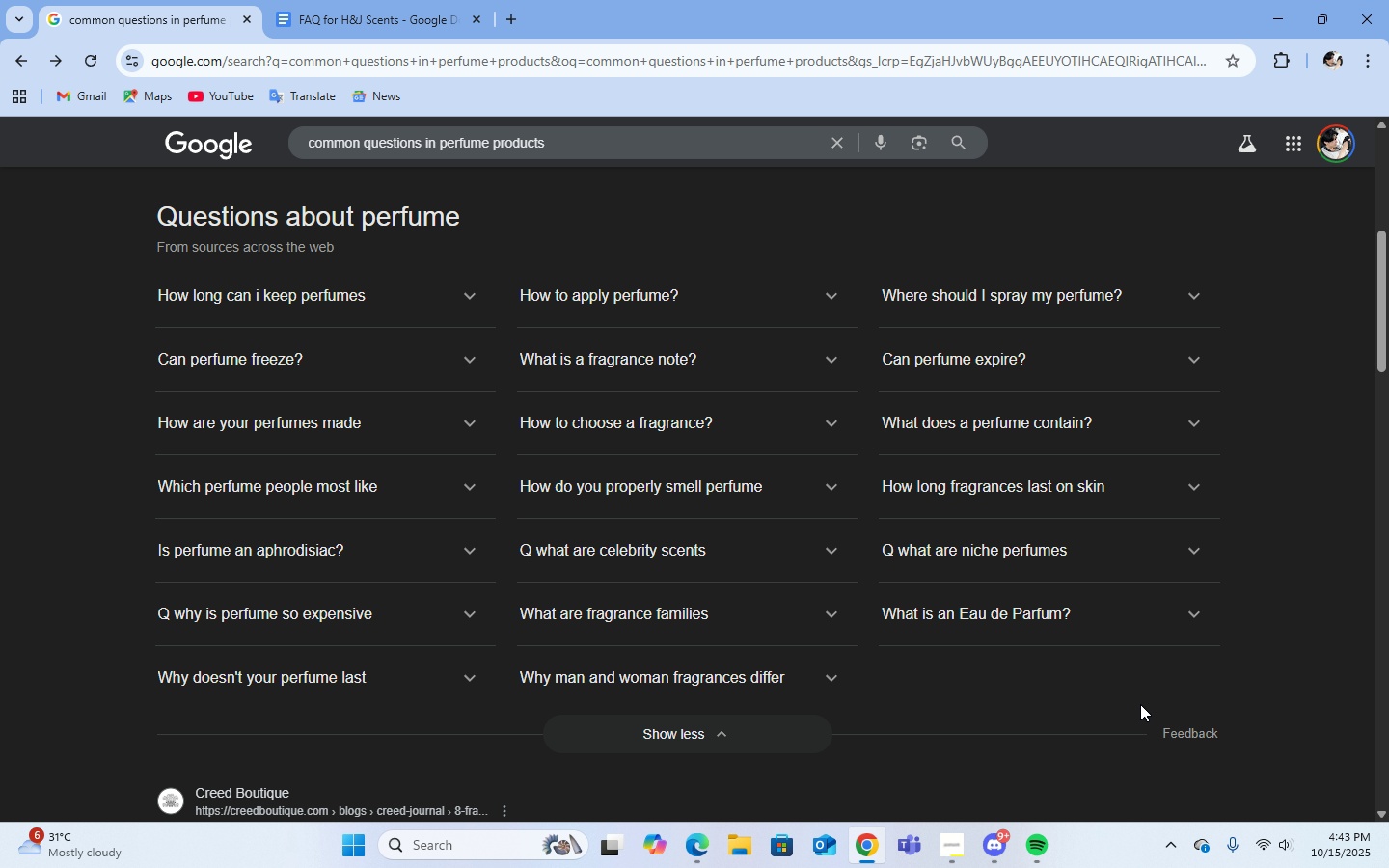 
left_click([1187, 622])
 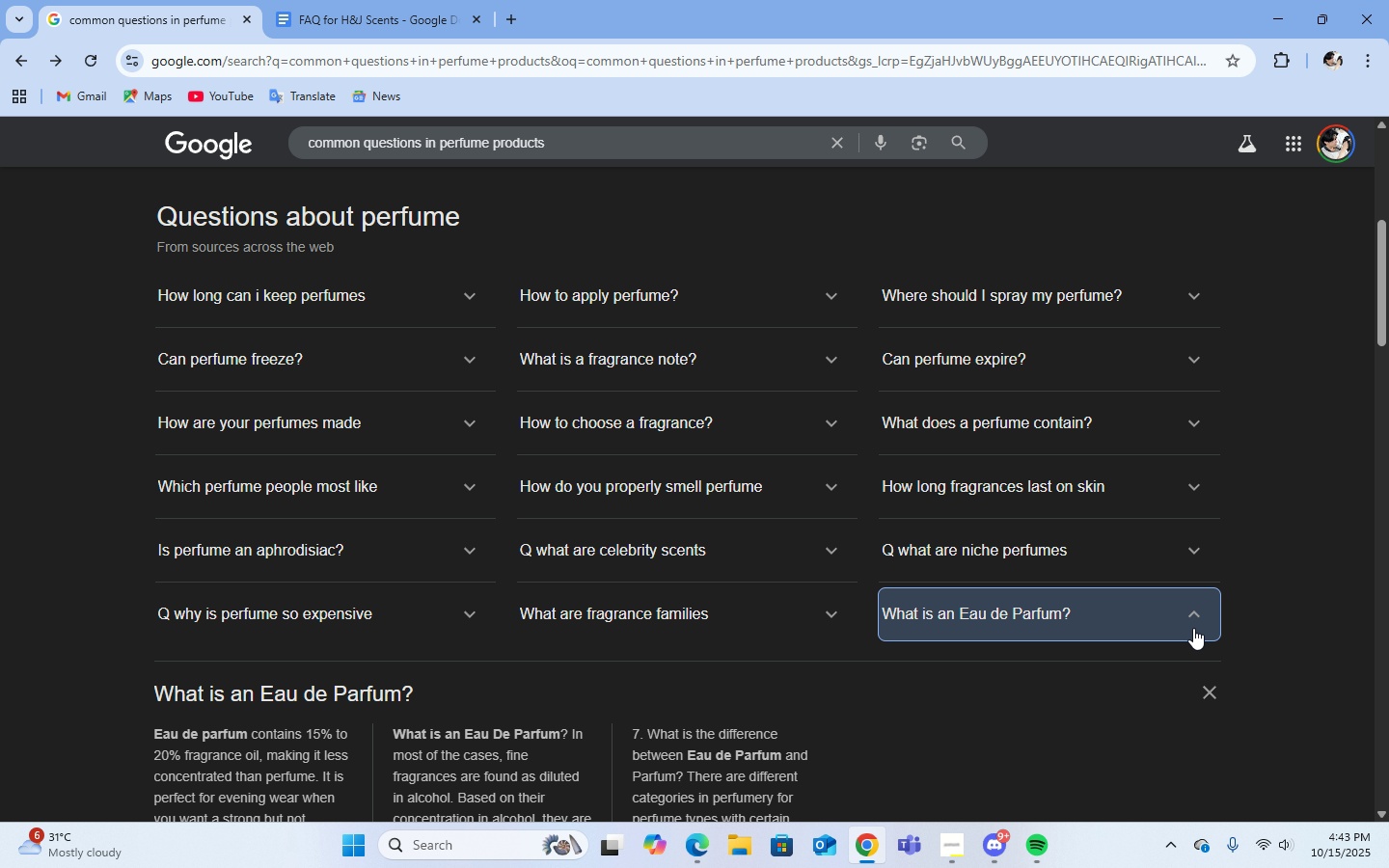 
scroll: coordinate [971, 621], scroll_direction: down, amount: 5.0
 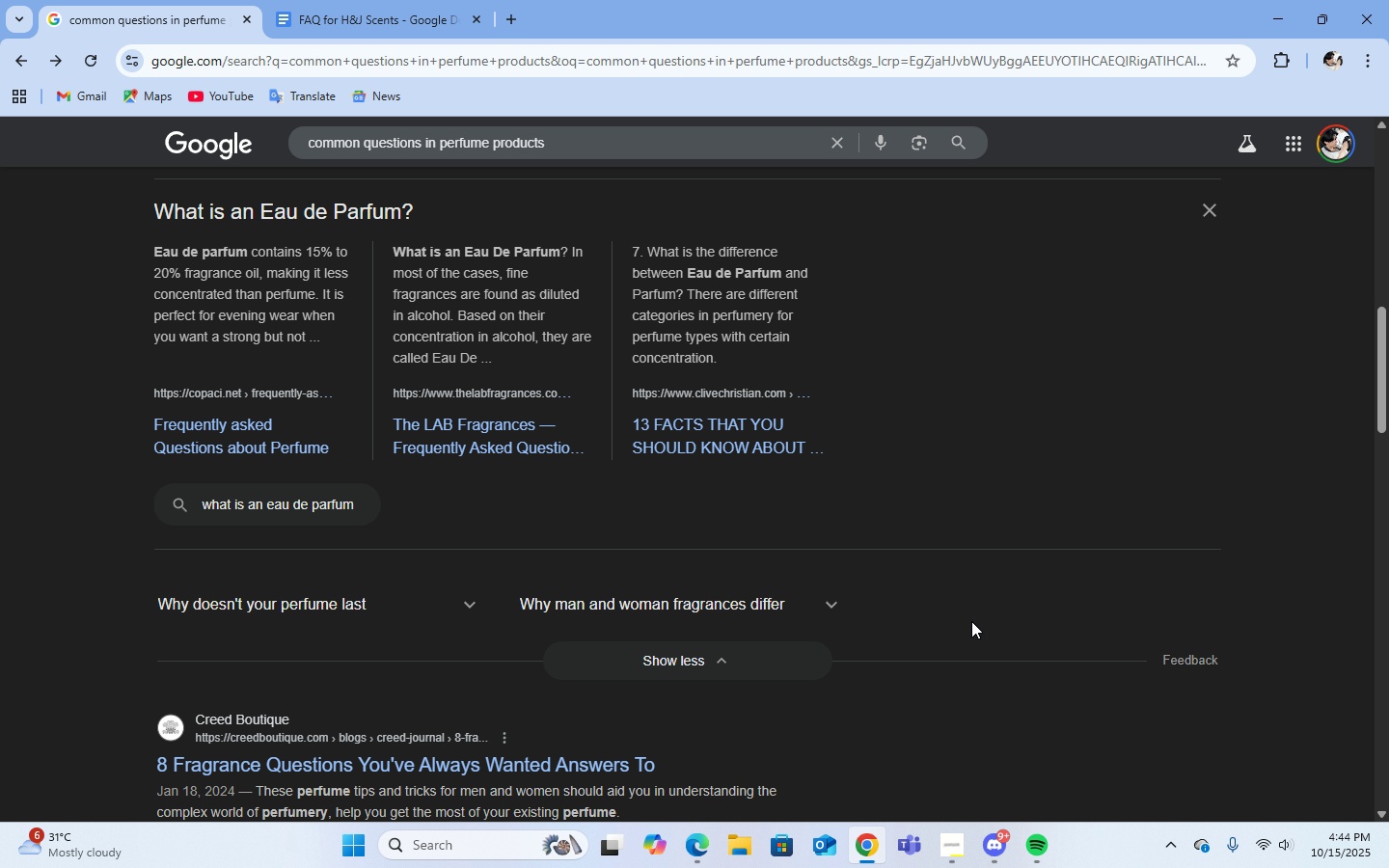 
scroll: coordinate [971, 620], scroll_direction: up, amount: 10.0
 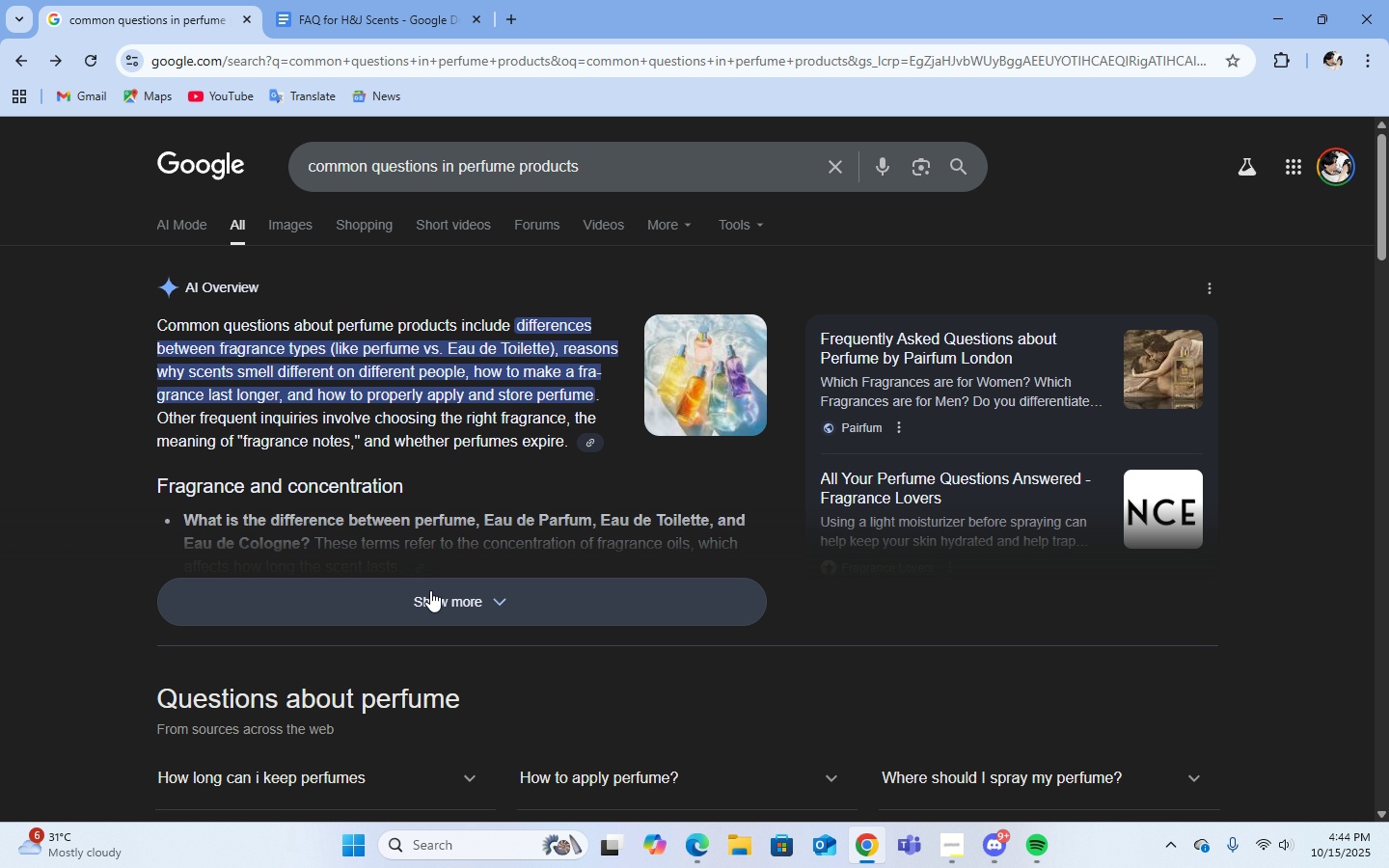 
left_click([423, 600])
 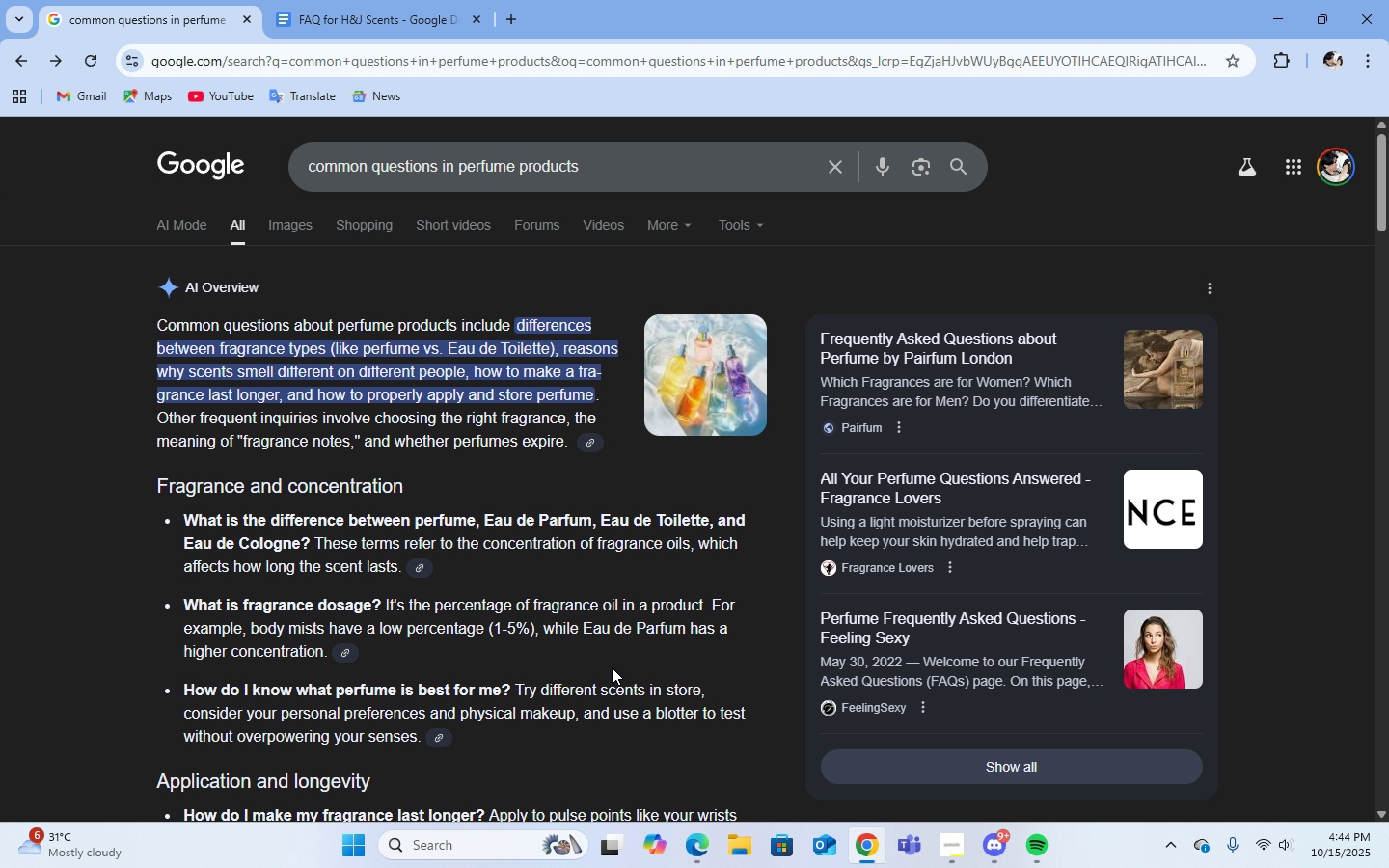 
scroll: coordinate [612, 667], scroll_direction: down, amount: 1.0
 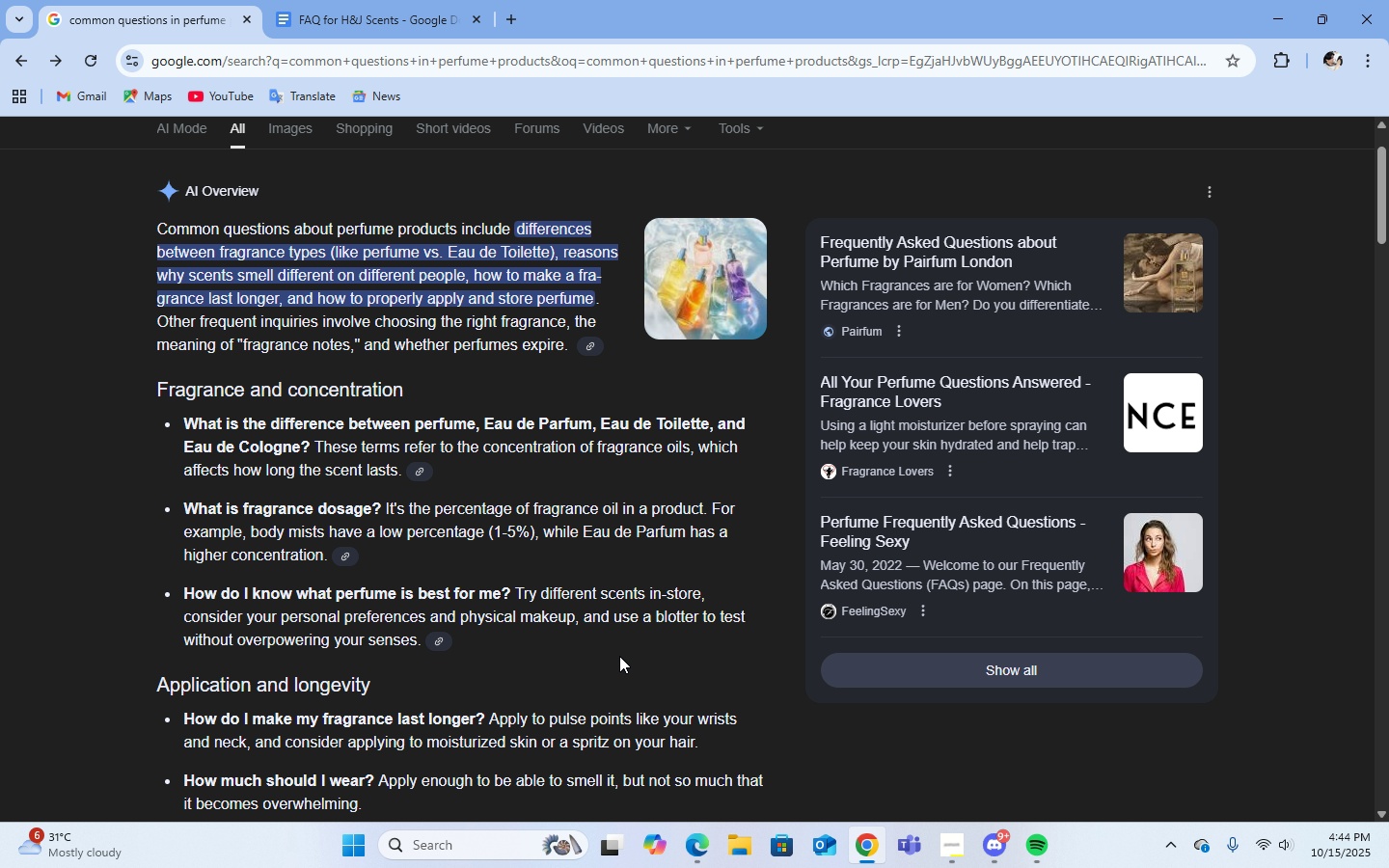 
wait(8.89)
 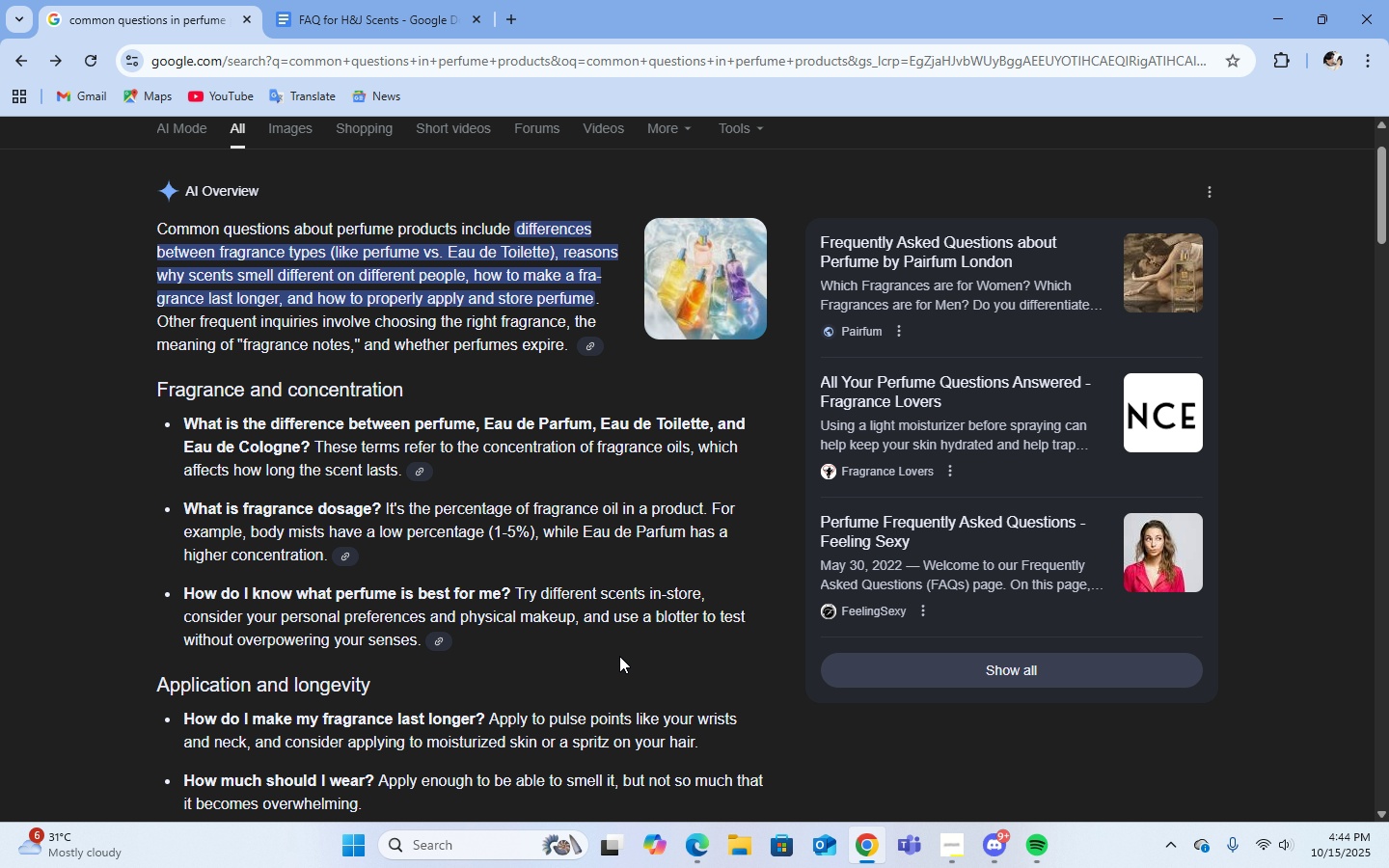 
scroll: coordinate [325, 653], scroll_direction: down, amount: 16.0
 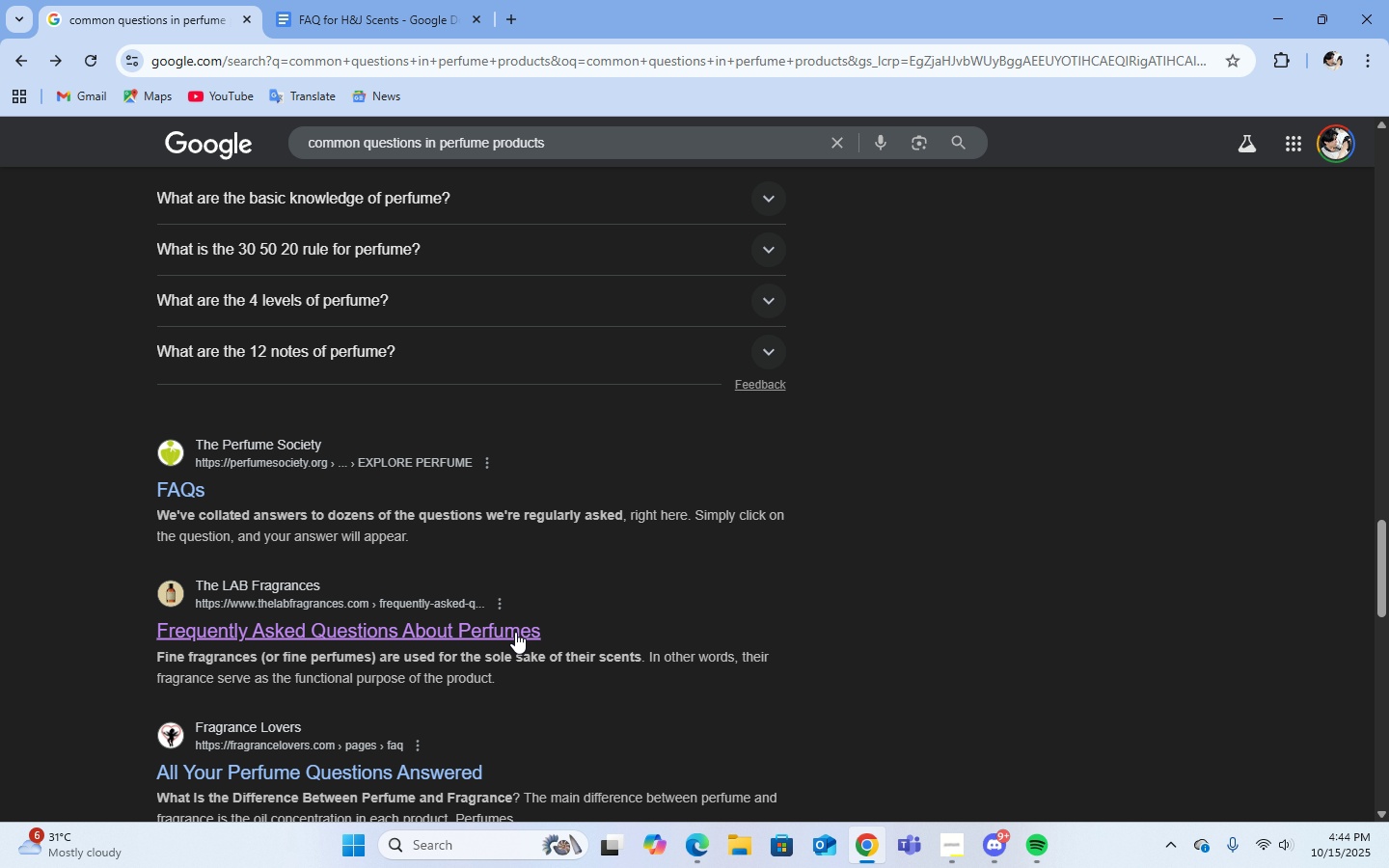 
scroll: coordinate [902, 636], scroll_direction: down, amount: 1.0
 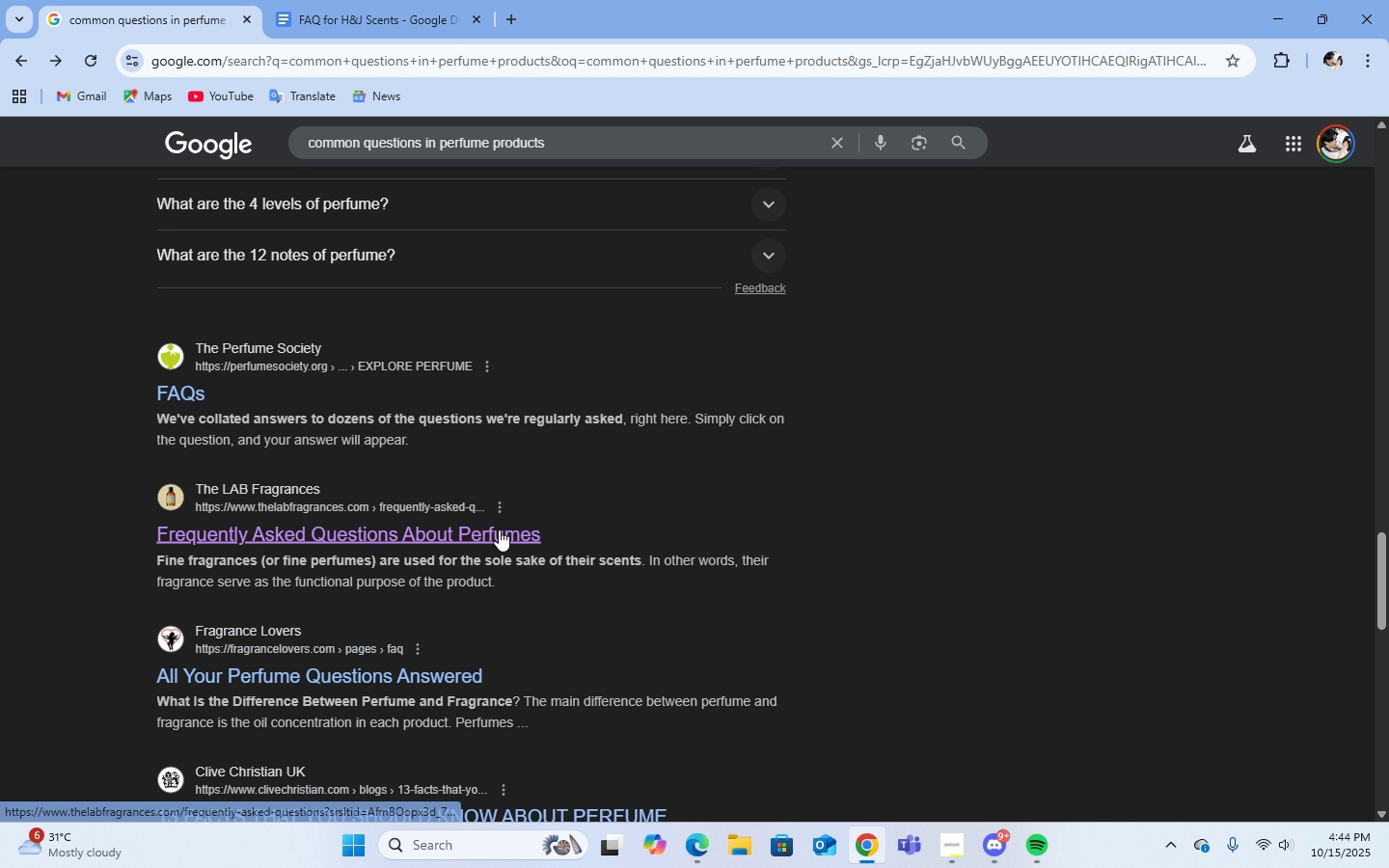 
left_click([499, 529])
 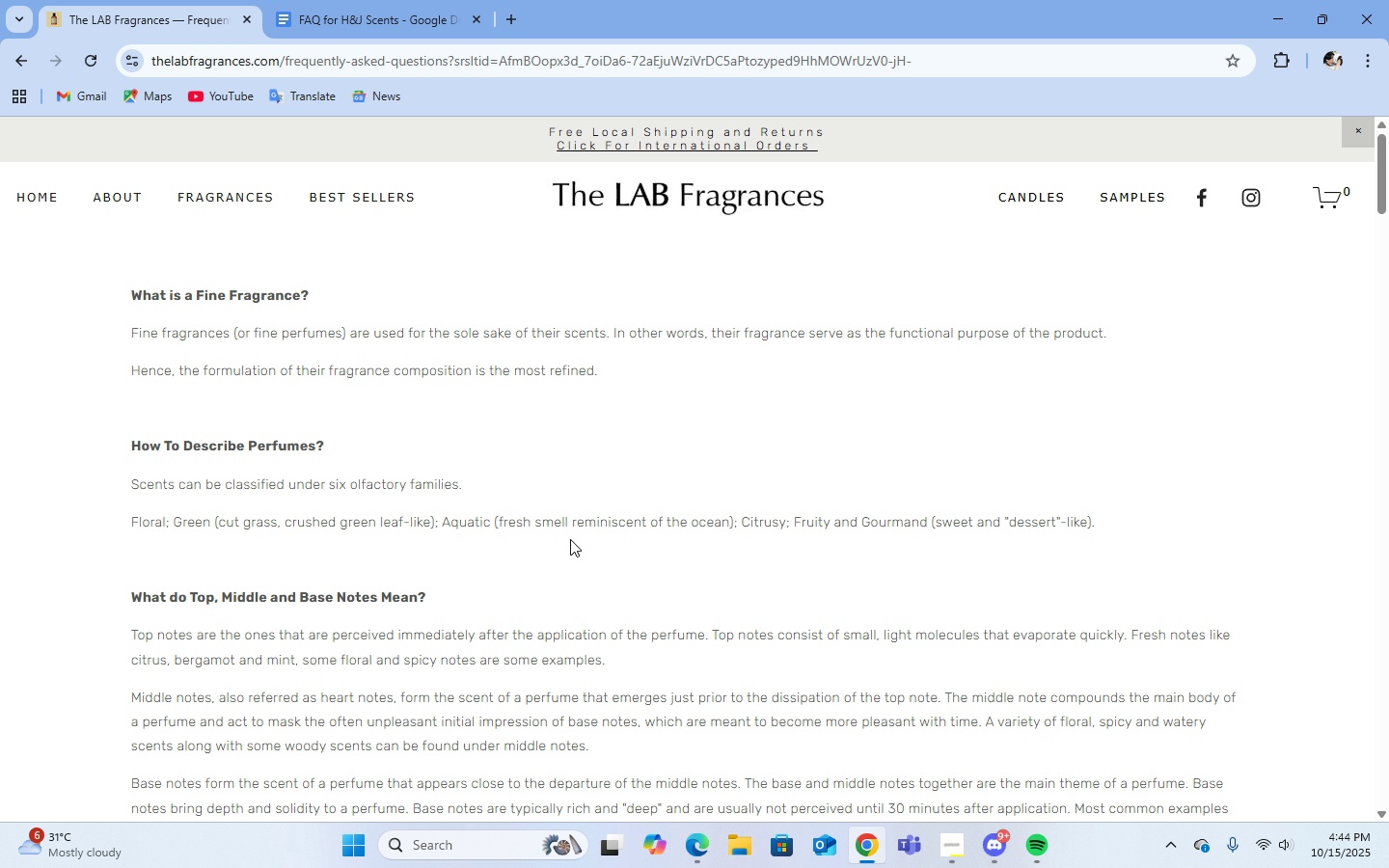 
scroll: coordinate [570, 539], scroll_direction: down, amount: 6.0
 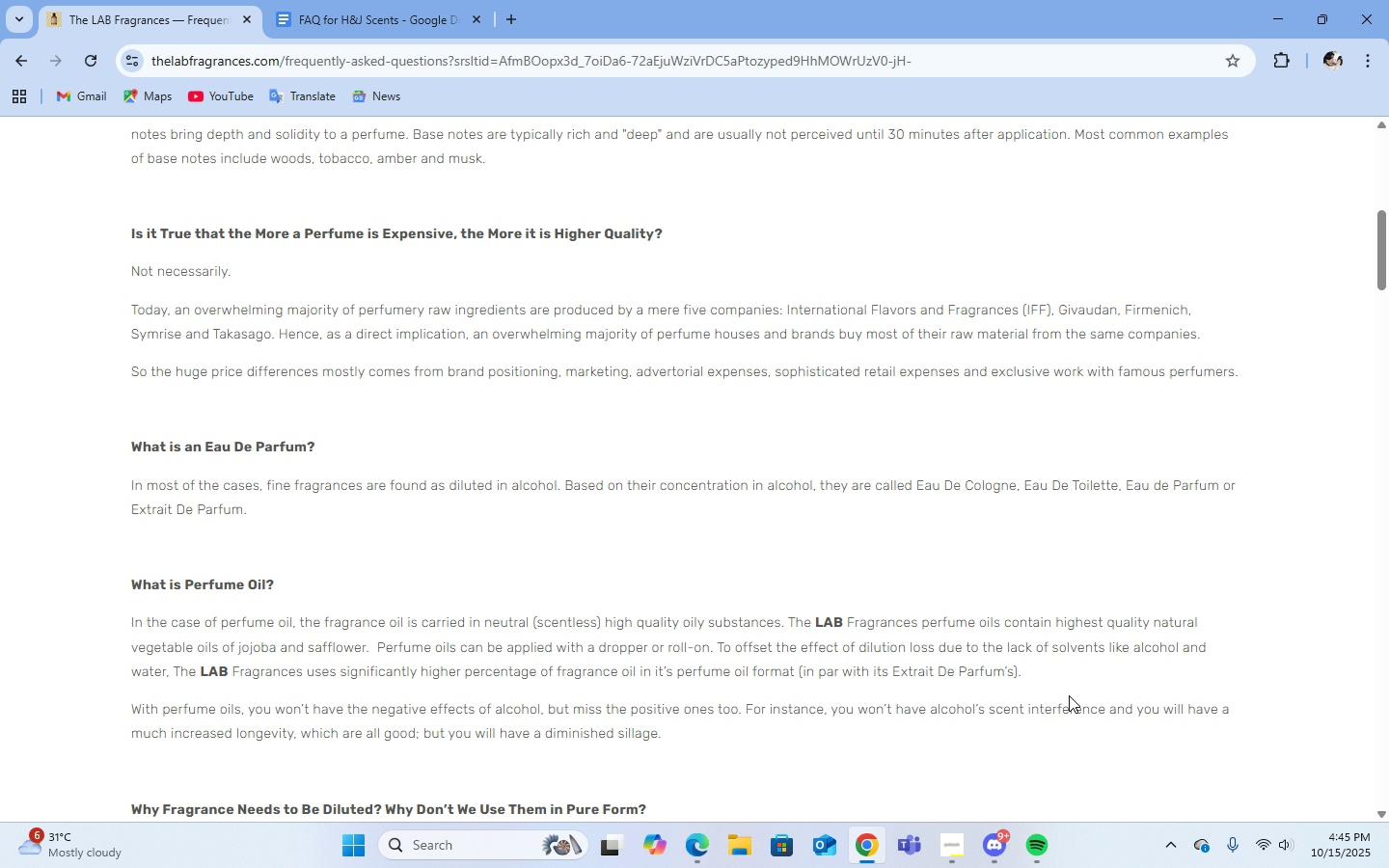 
wait(44.39)
 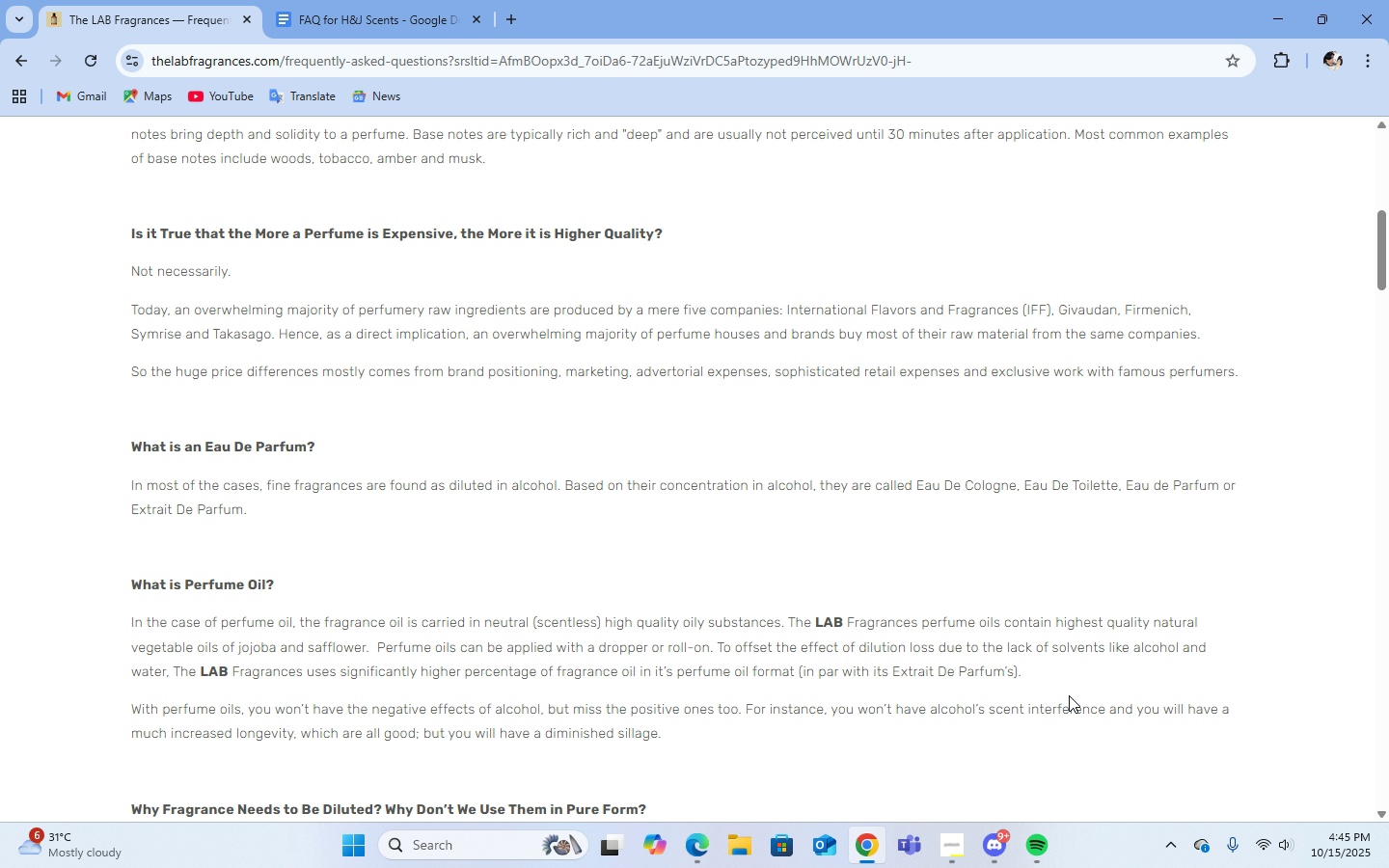 
left_click([17, 61])
 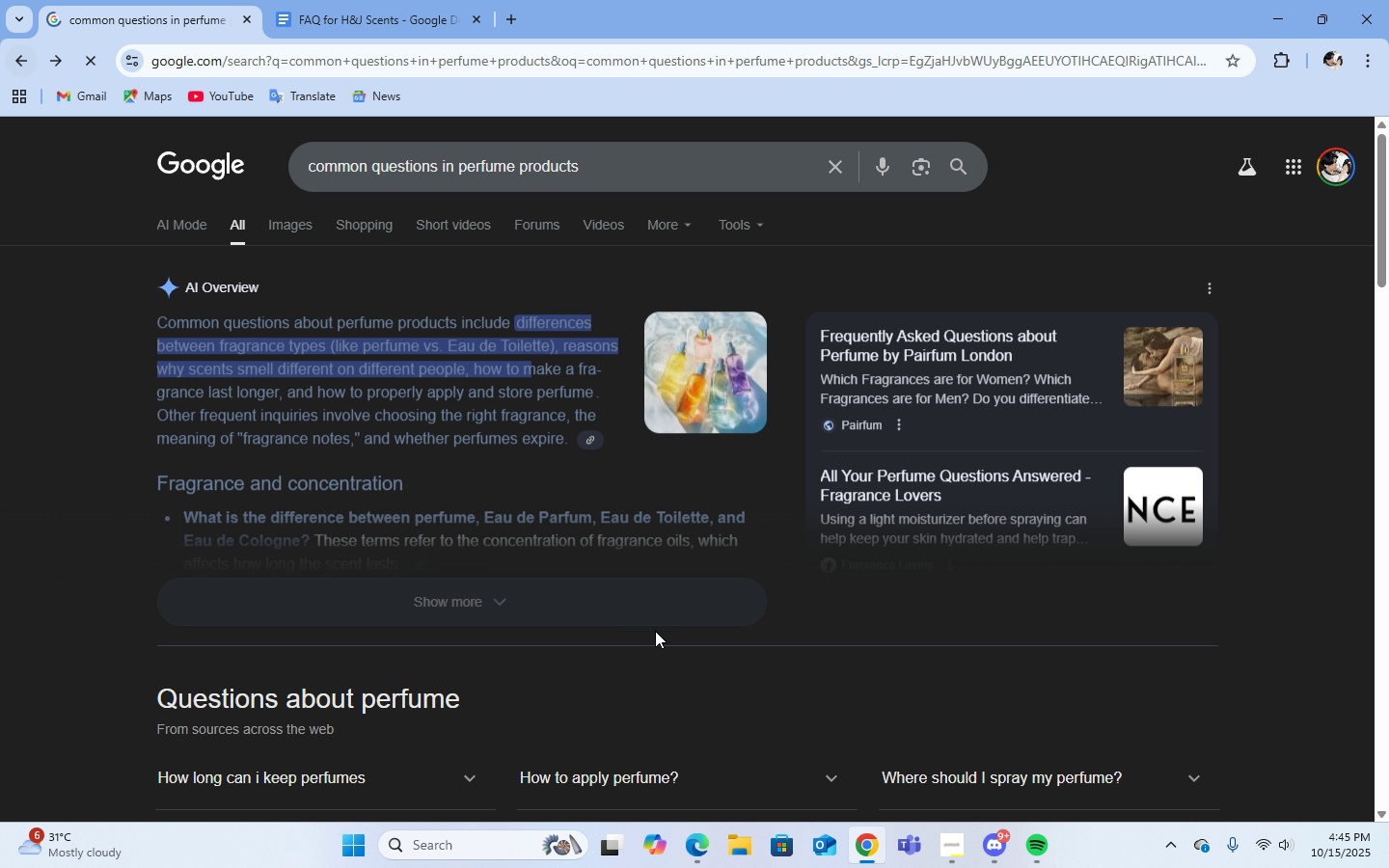 
scroll: coordinate [571, 581], scroll_direction: up, amount: 32.0
 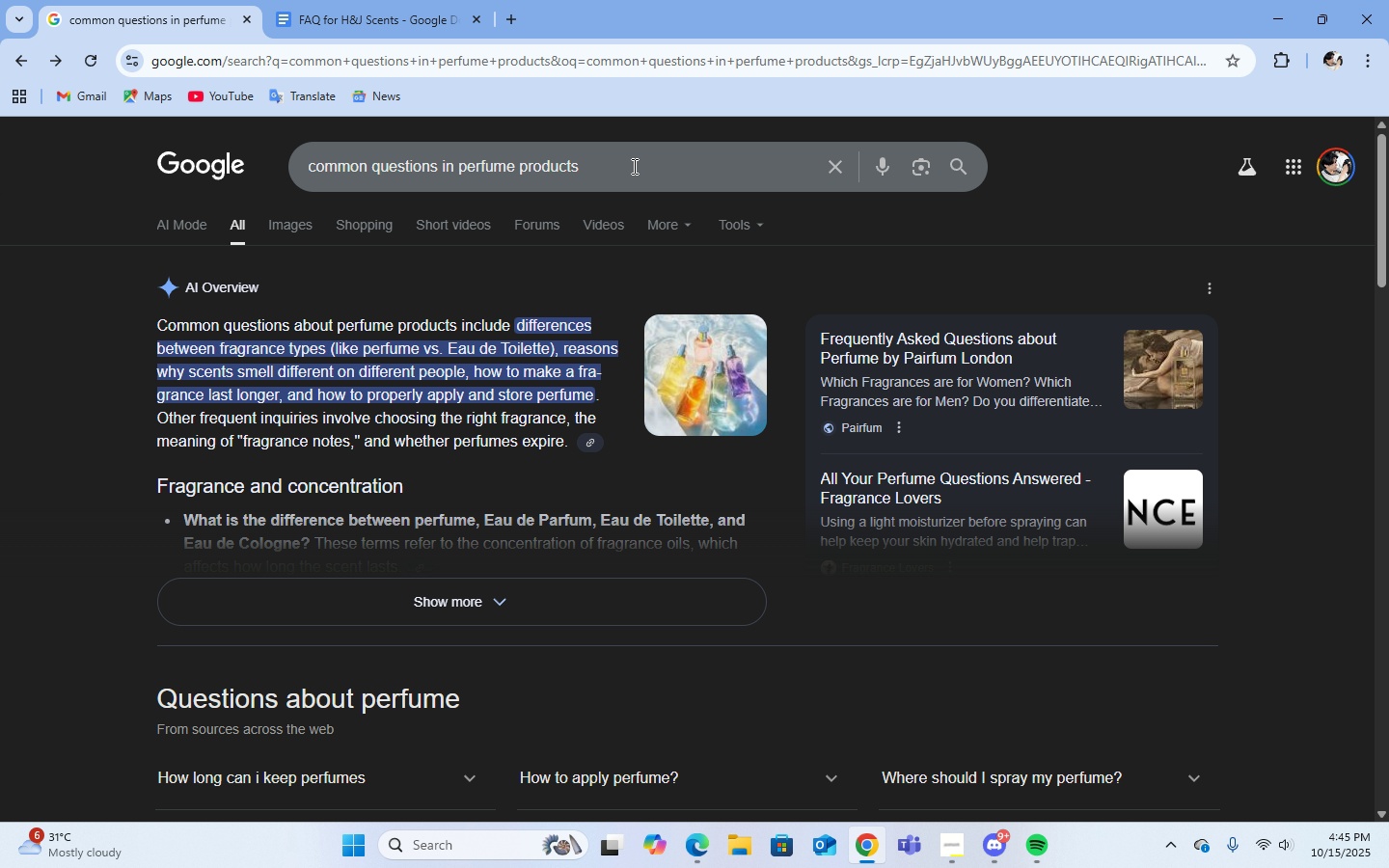 
left_click([633, 166])
 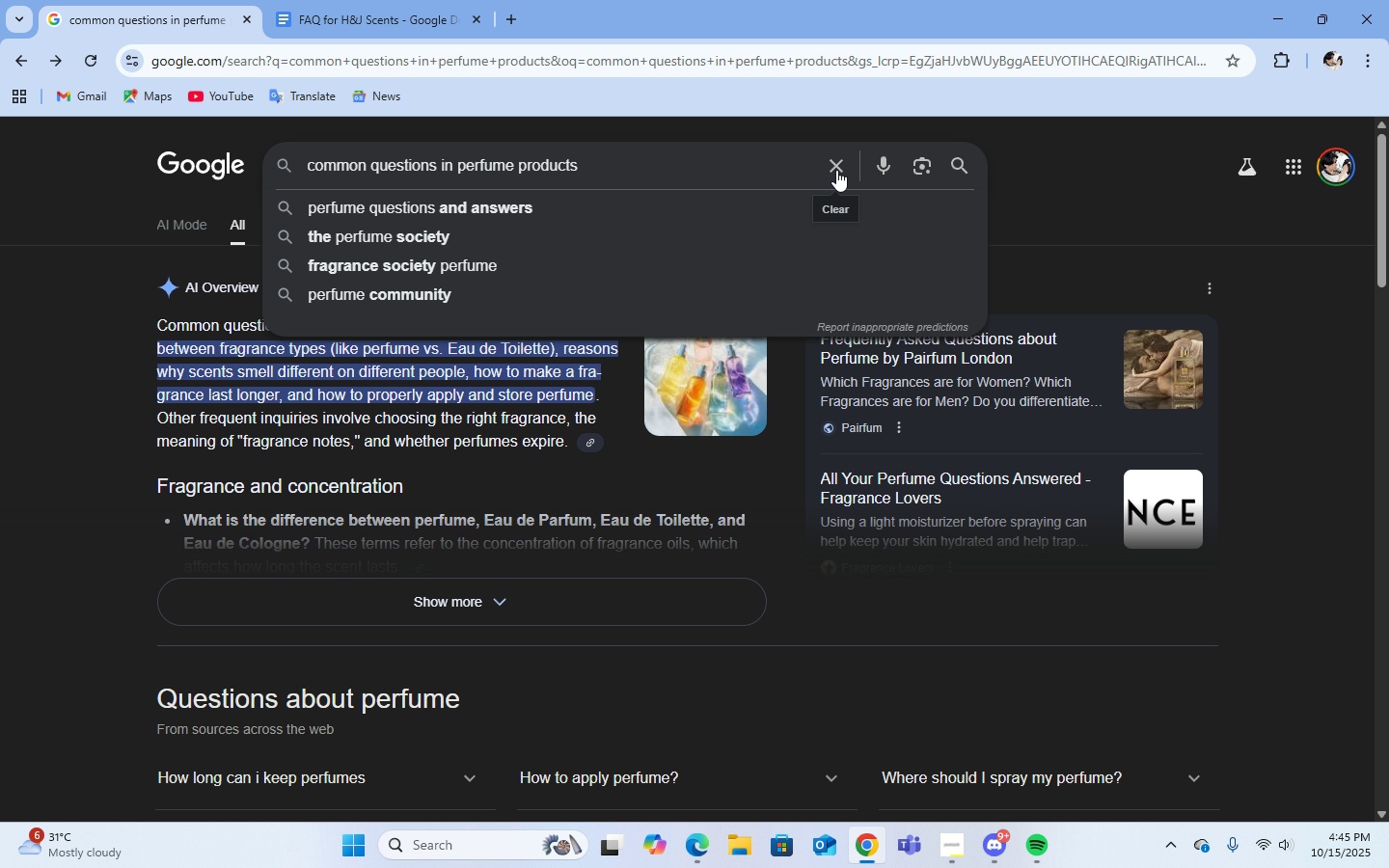 
left_click([836, 170])
 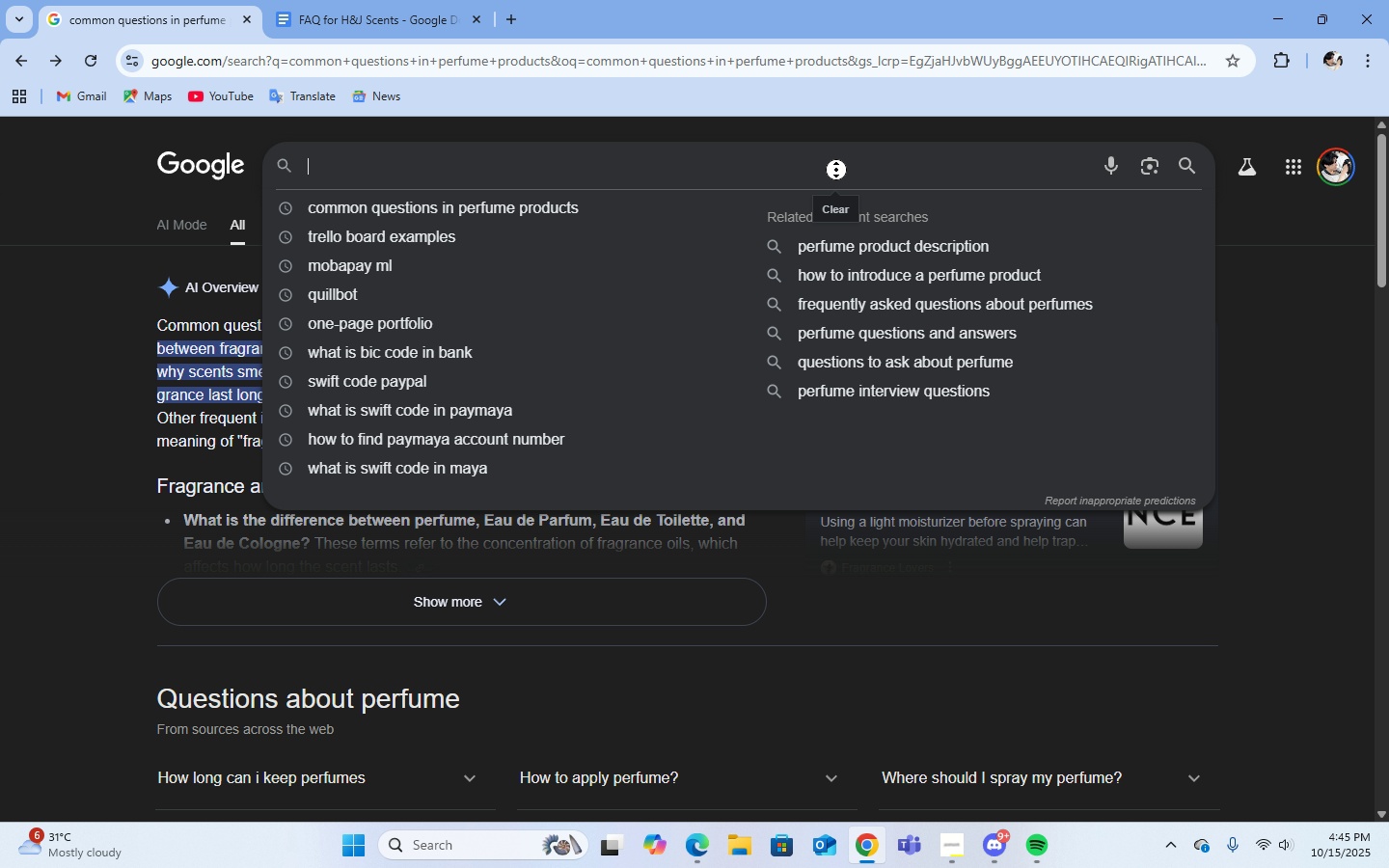 
middle_click([836, 170])
 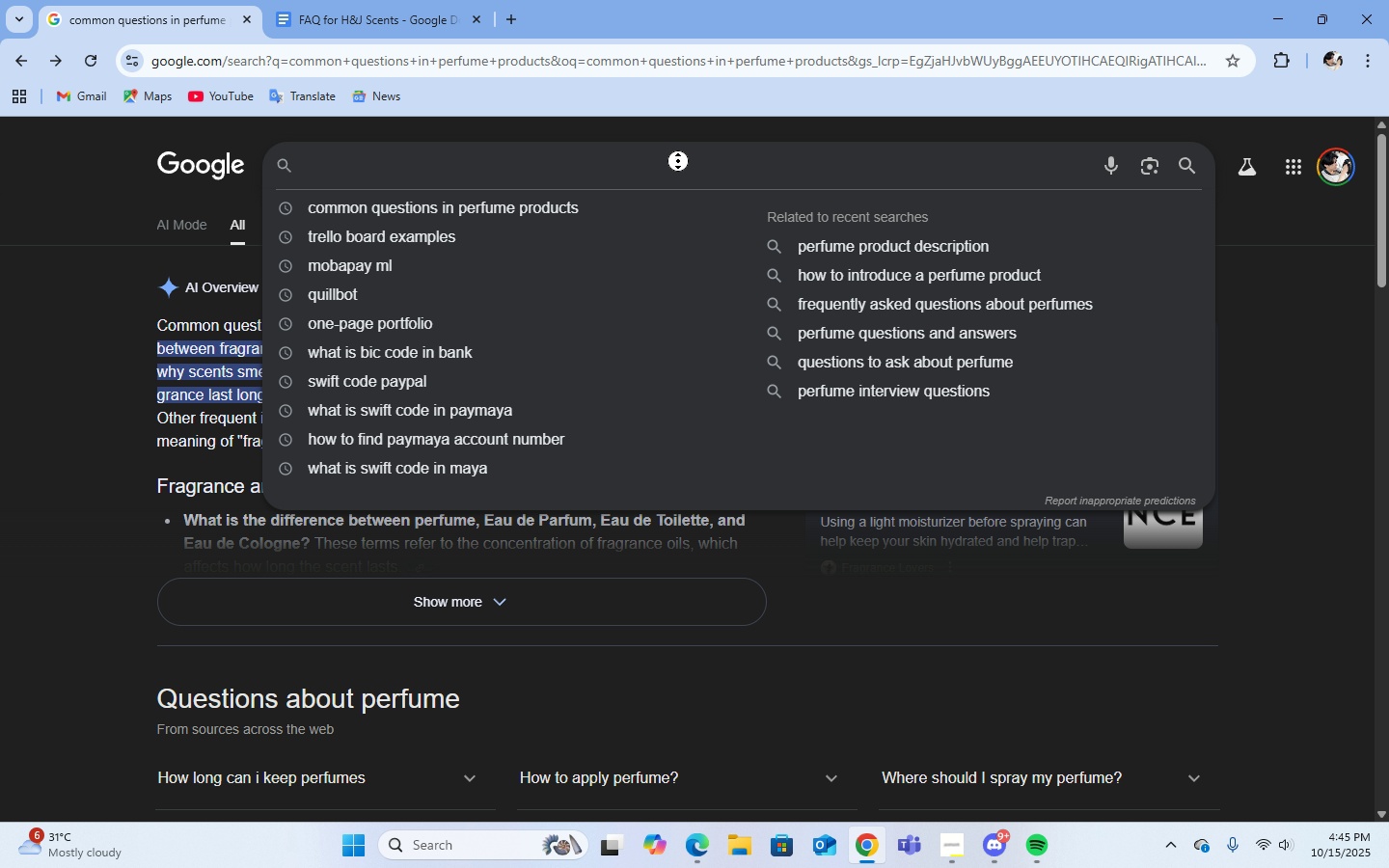 
left_click([678, 161])
 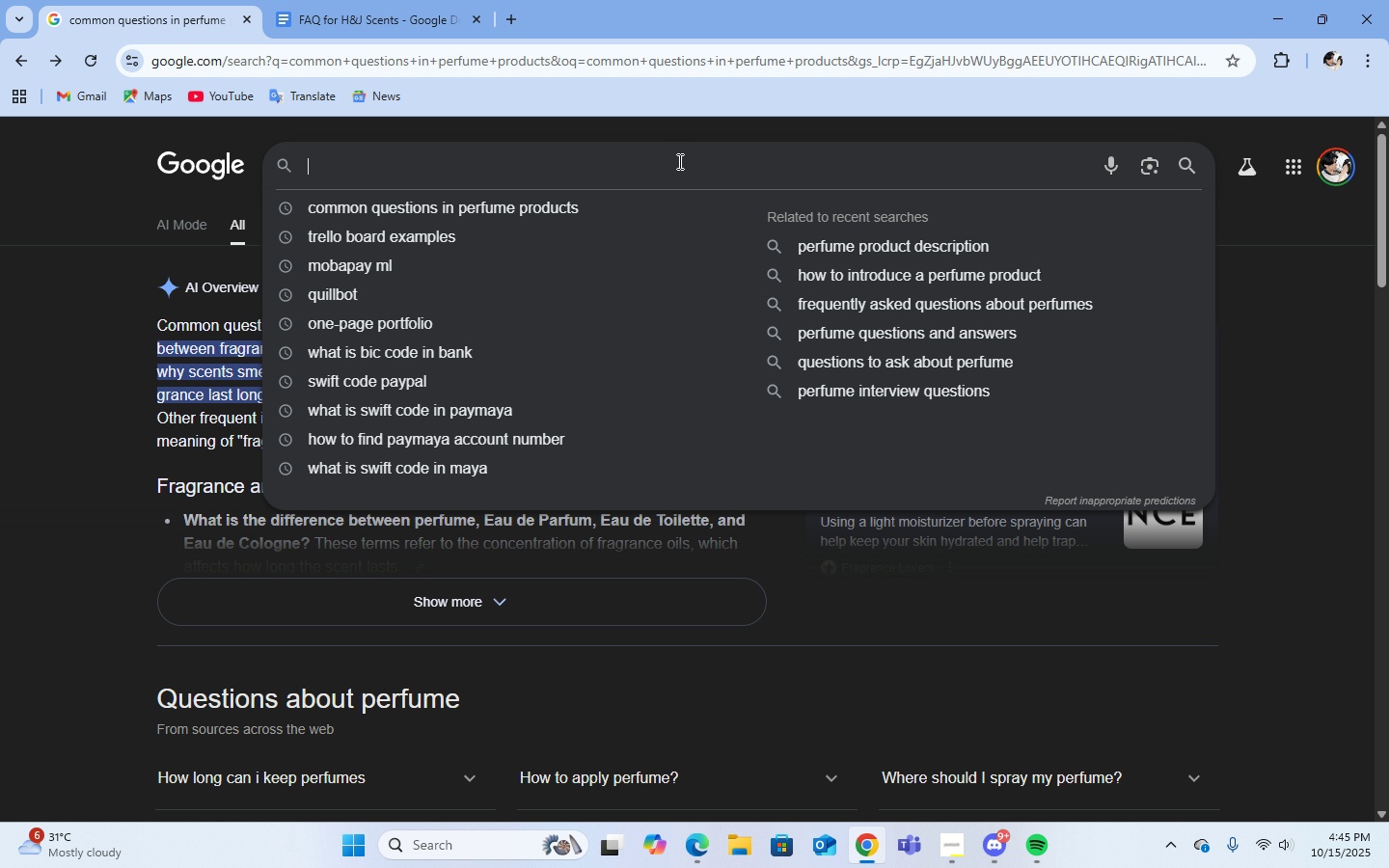 
type(popular perfume )
 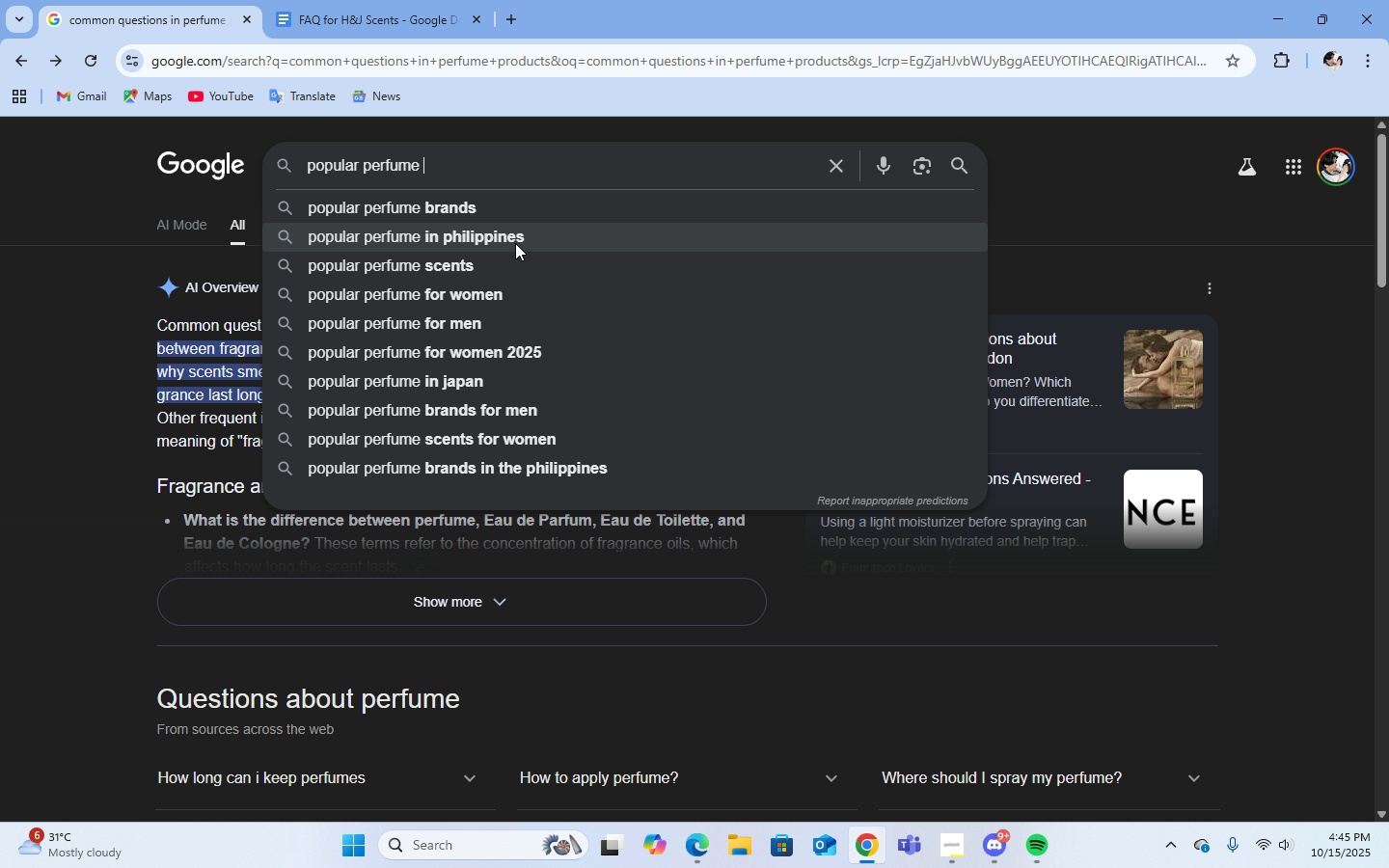 
middle_click([515, 243])
 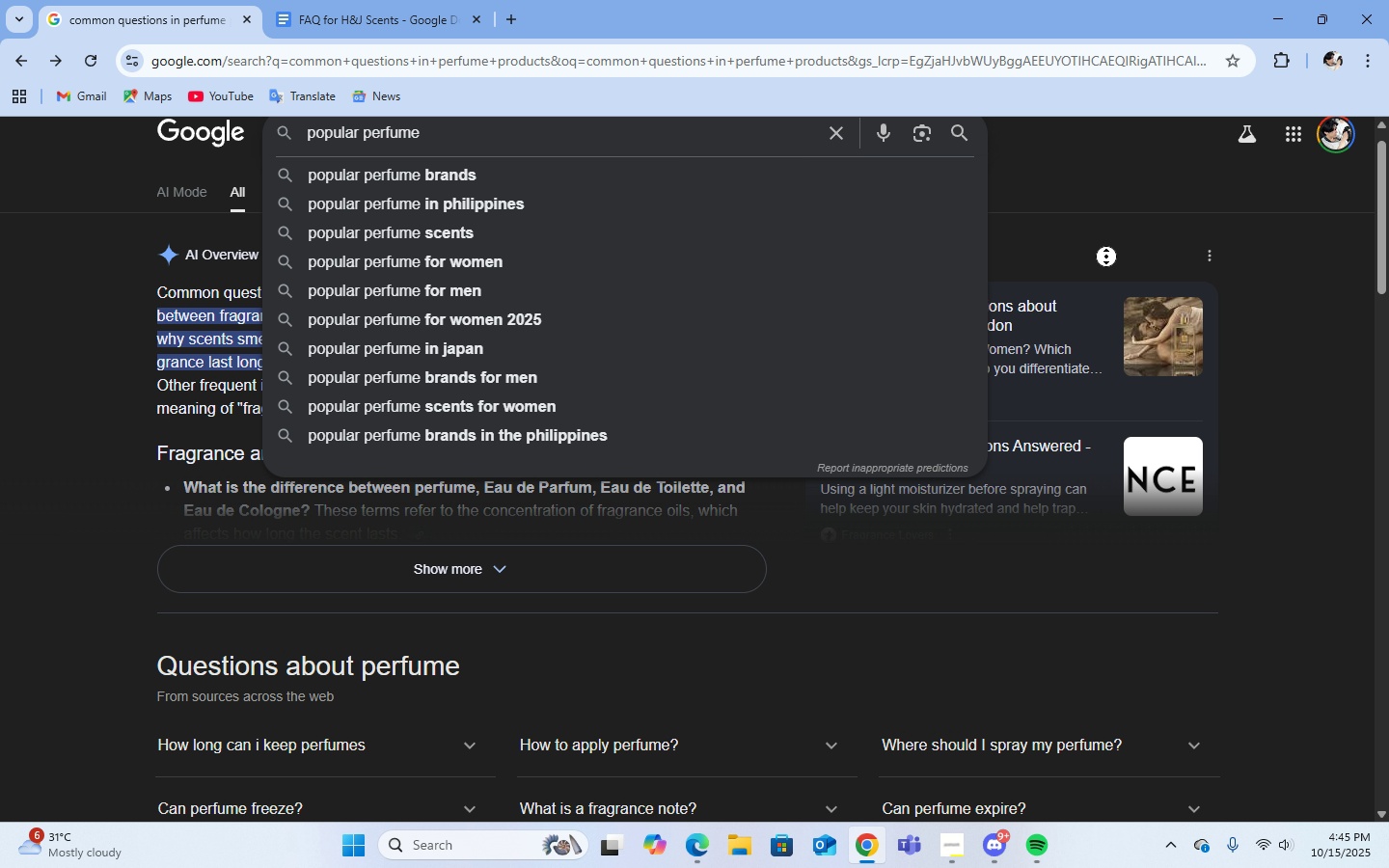 
left_click([1037, 205])
 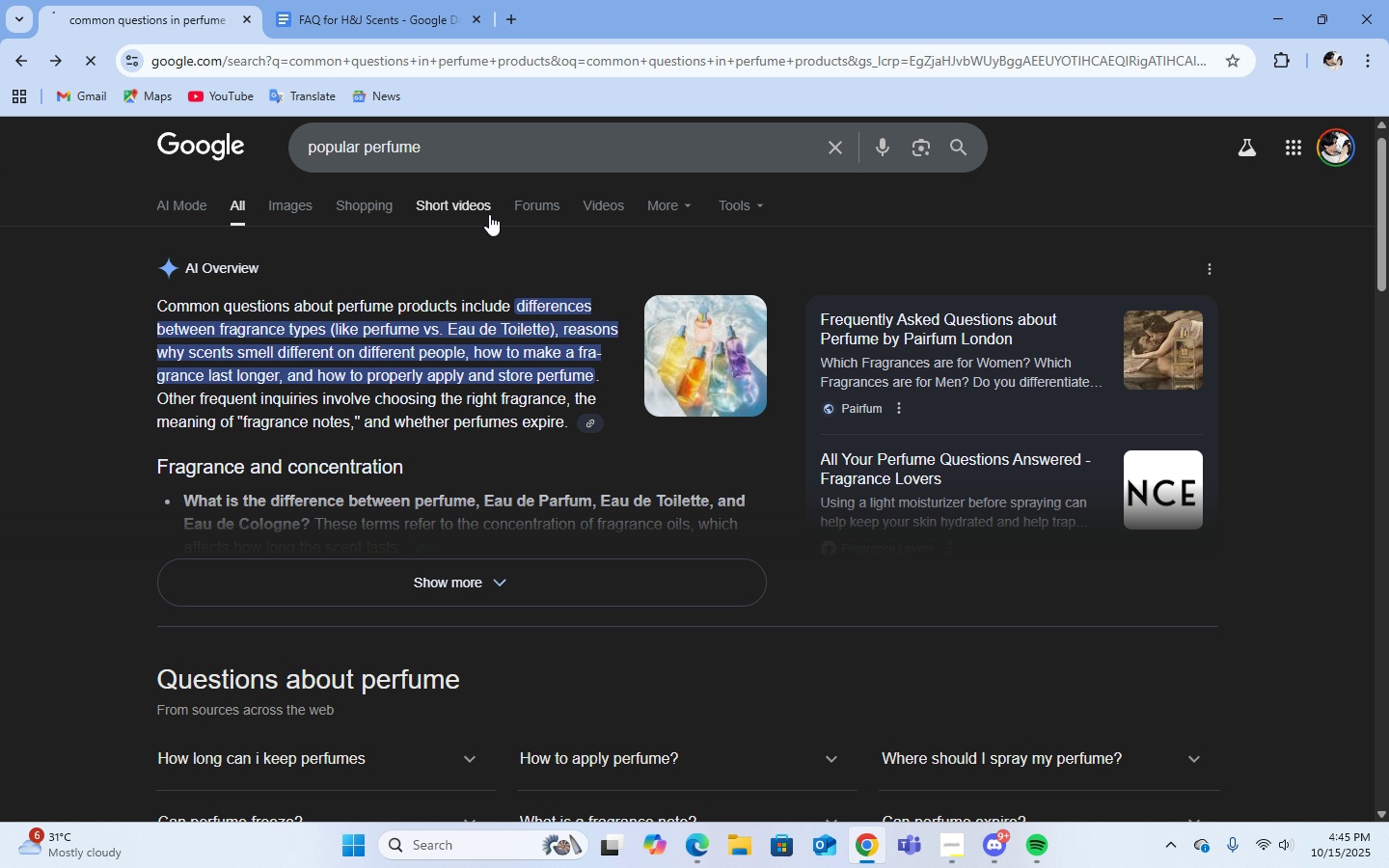 
left_click([489, 214])
 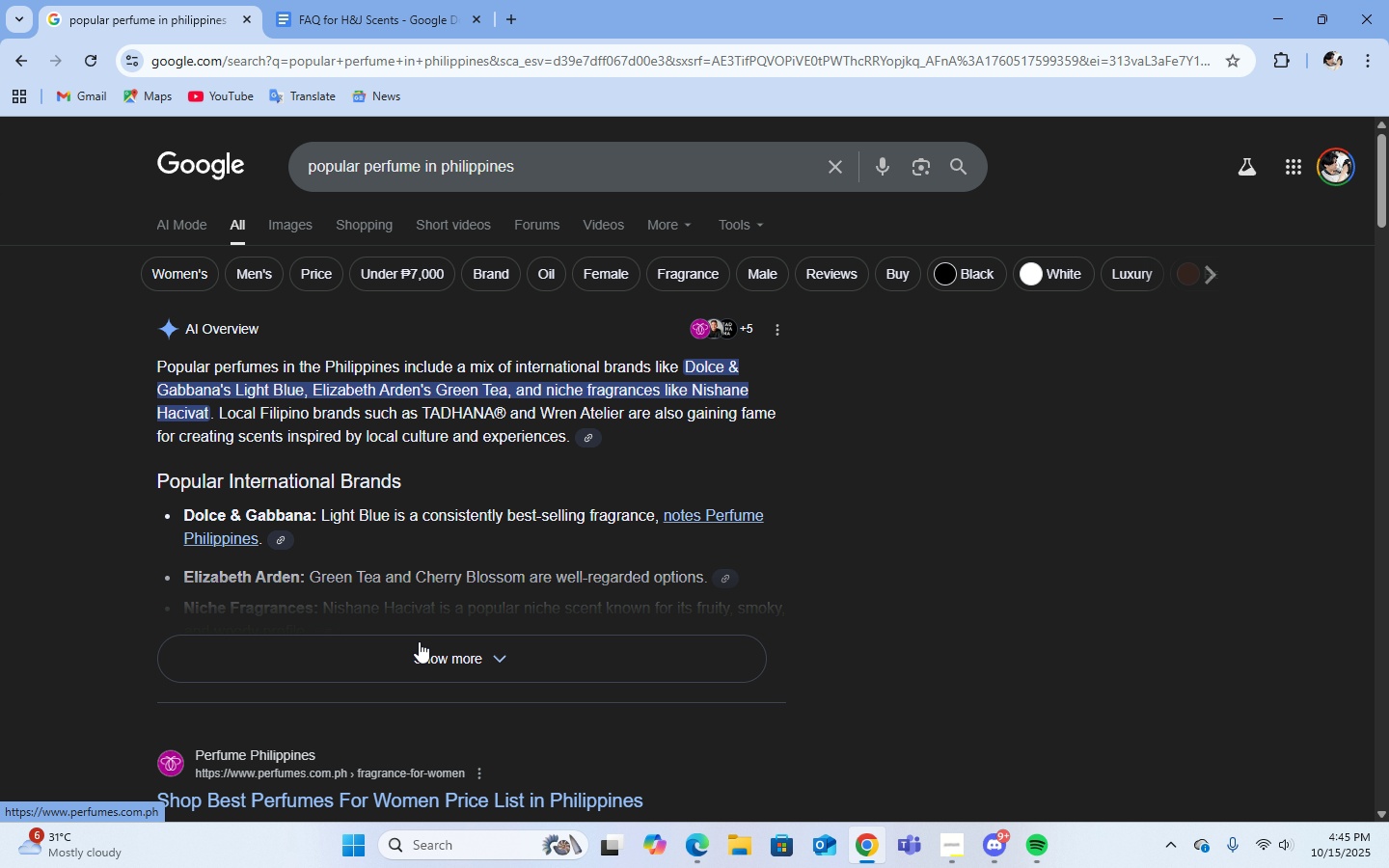 
double_click([416, 646])
 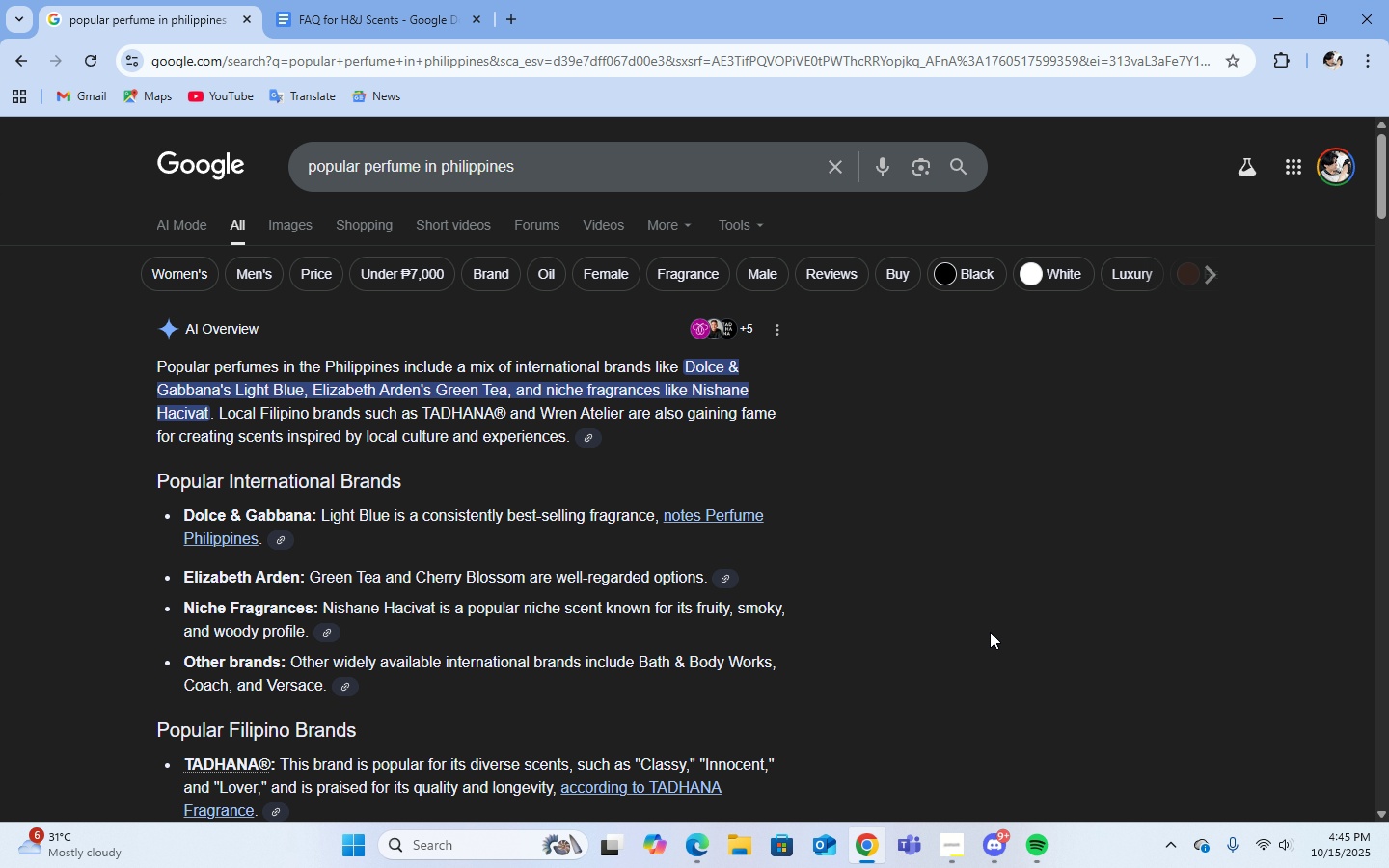 
scroll: coordinate [991, 626], scroll_direction: down, amount: 22.0
 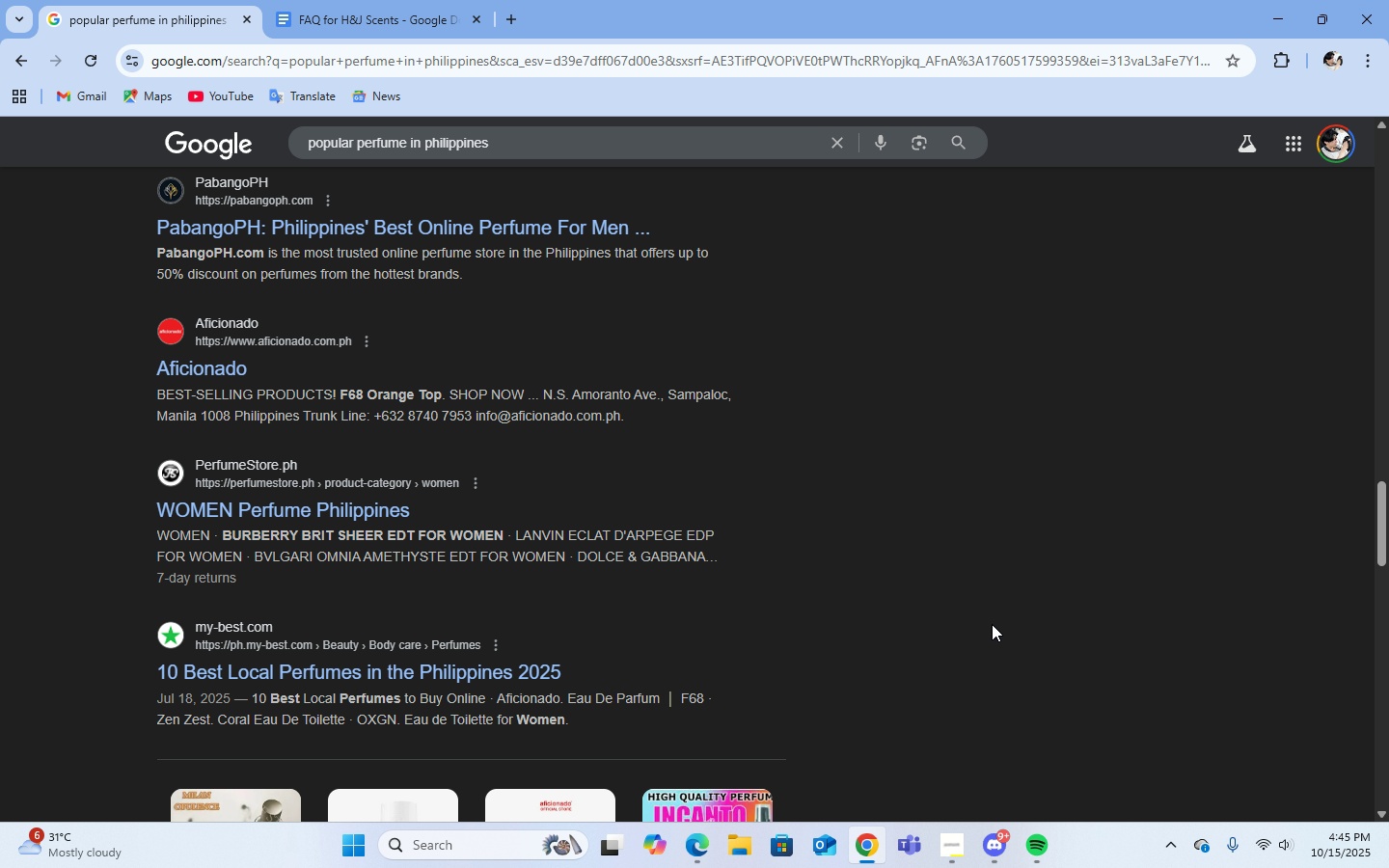 
scroll: coordinate [1007, 648], scroll_direction: up, amount: 31.0
 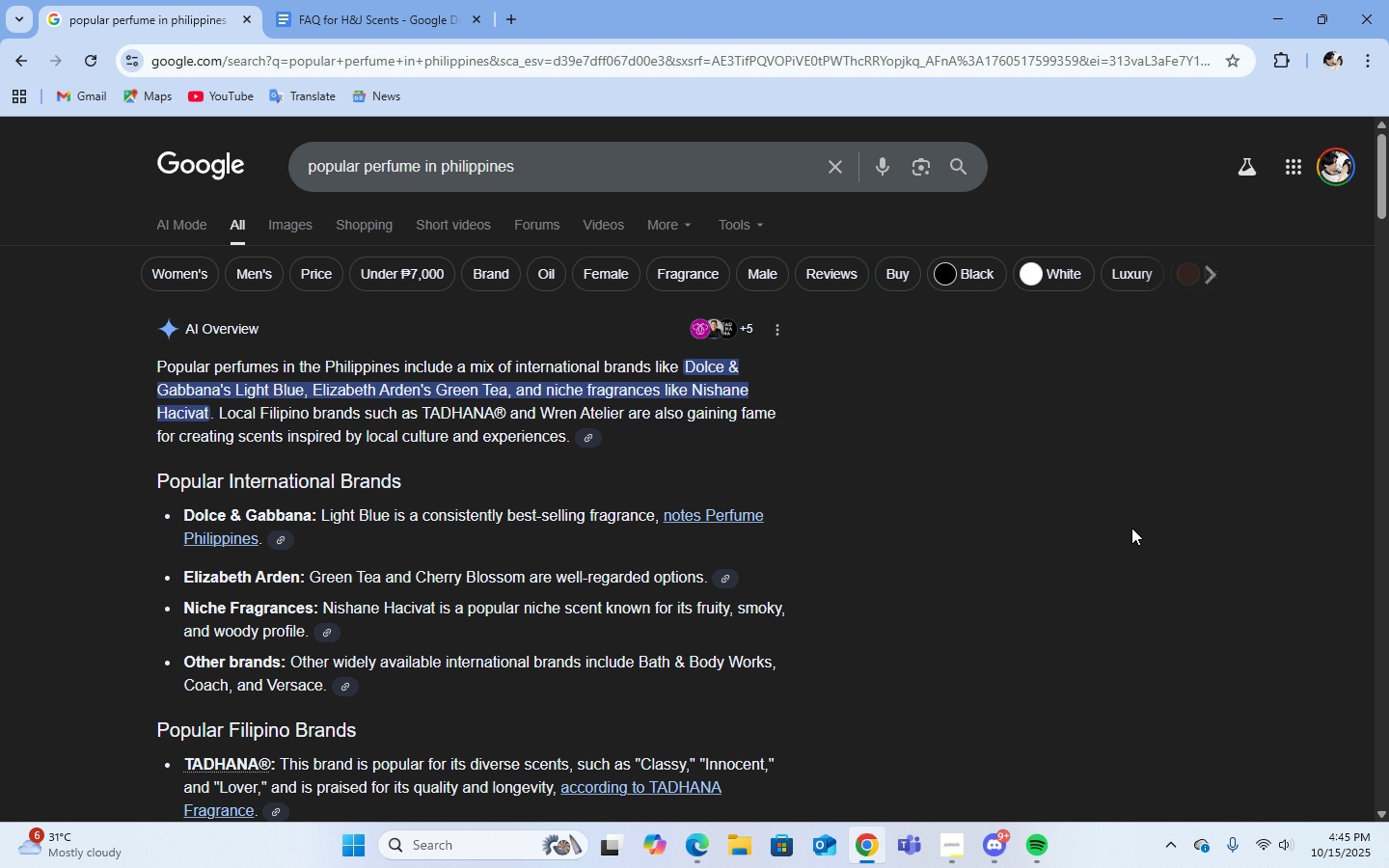 
wait(6.32)
 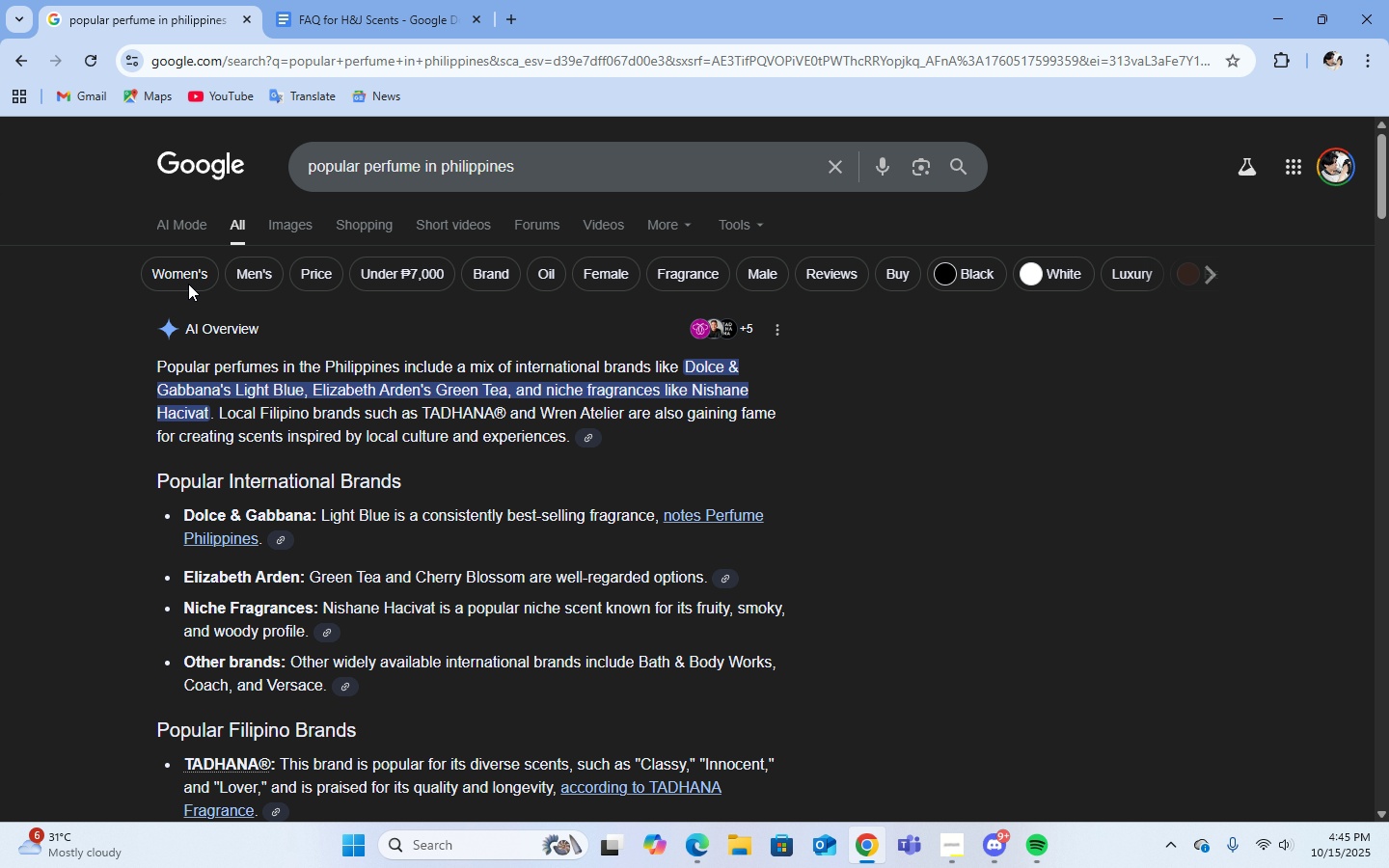 
mouse_move([1031, 432])
 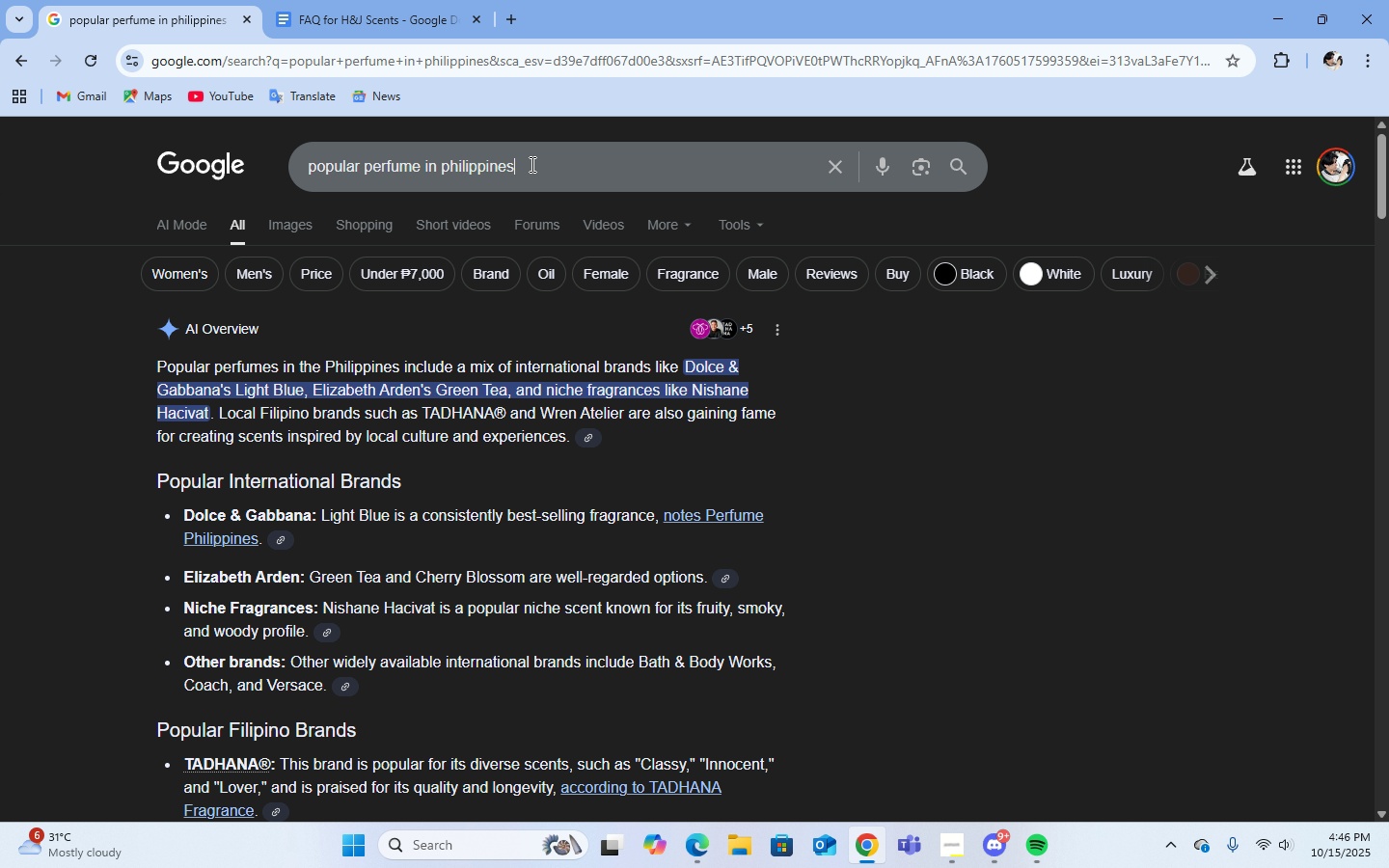 
left_click([531, 164])
 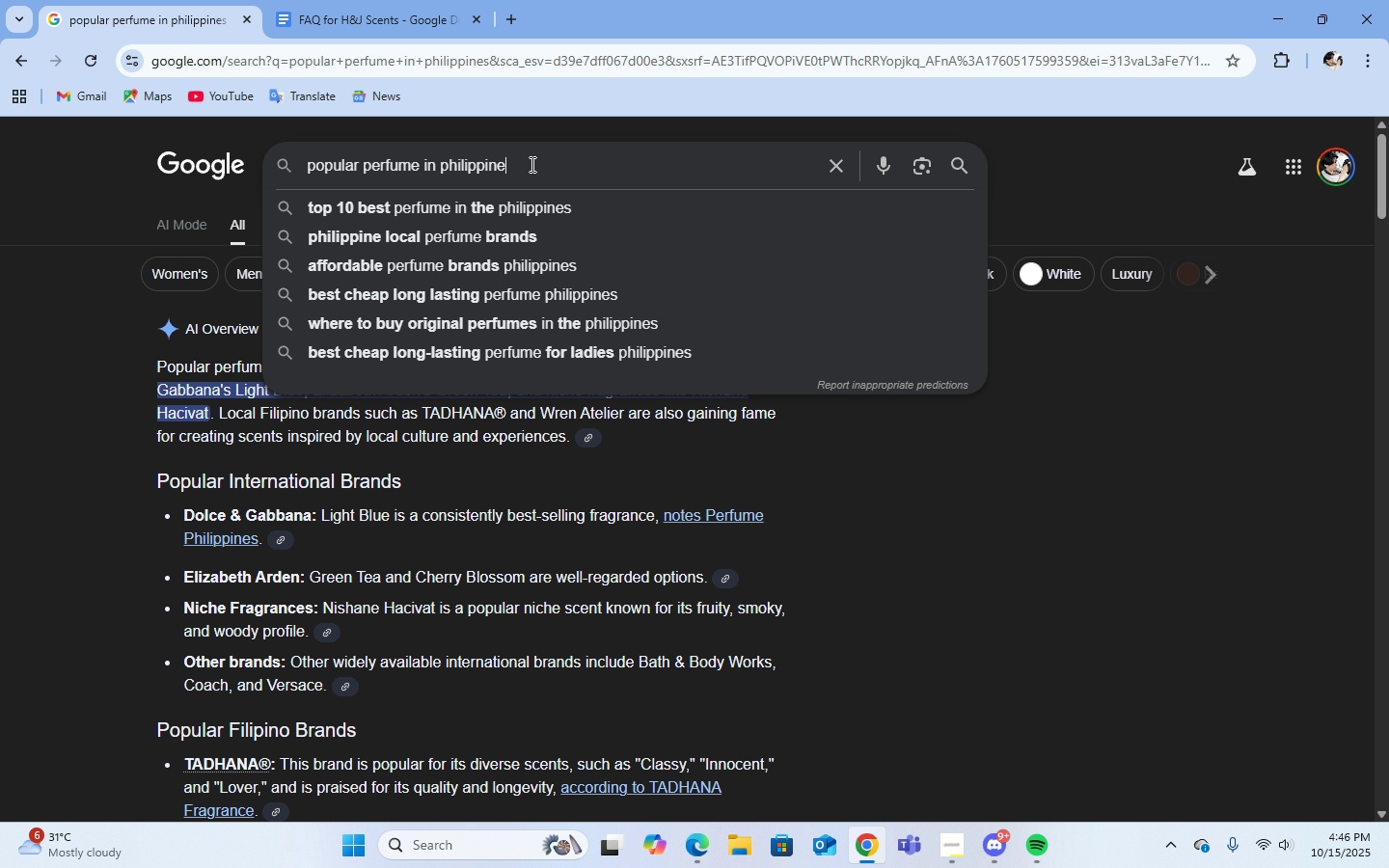 
hold_key(key=Backspace, duration=1.51)
 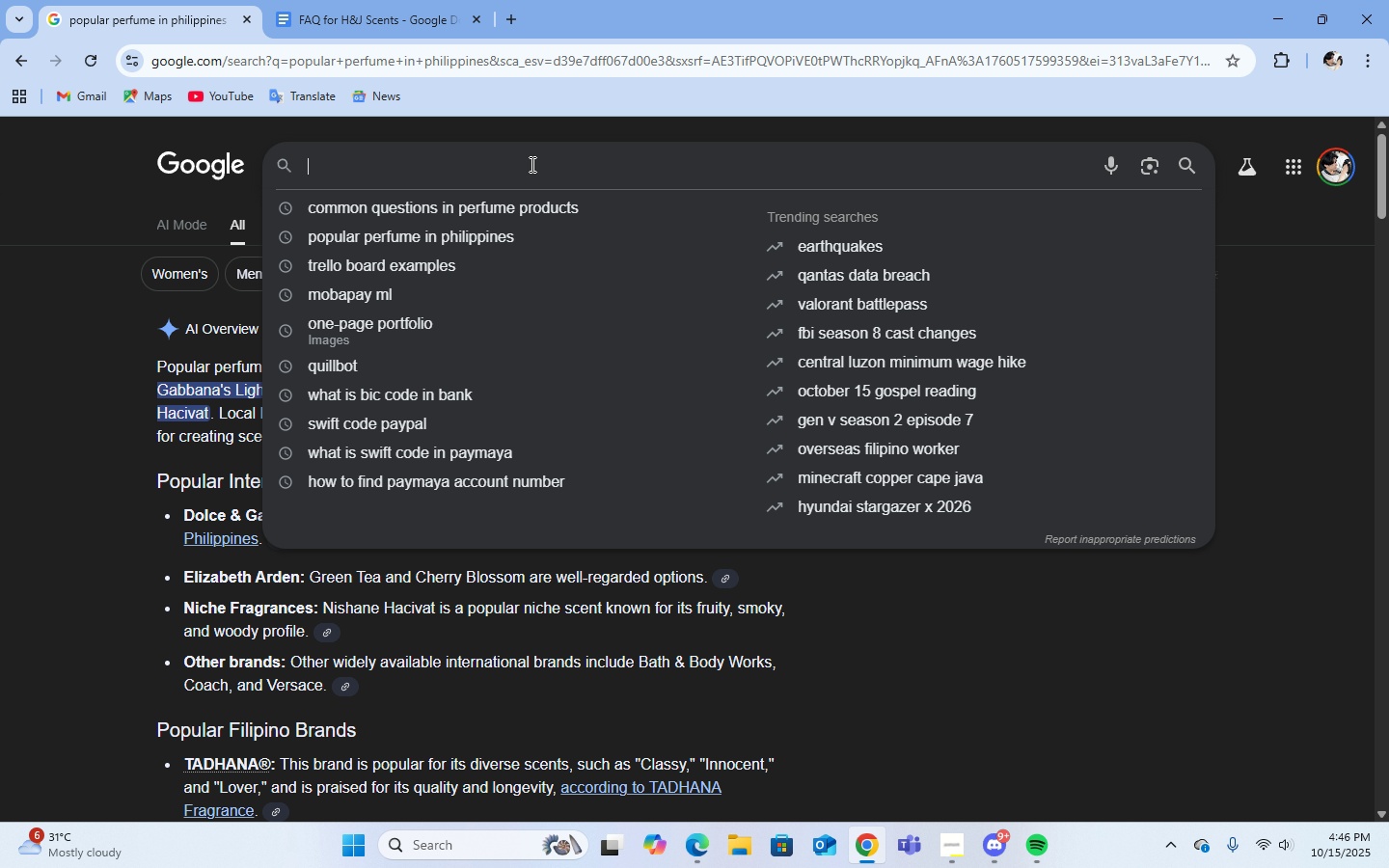 
type(tadhana )
 